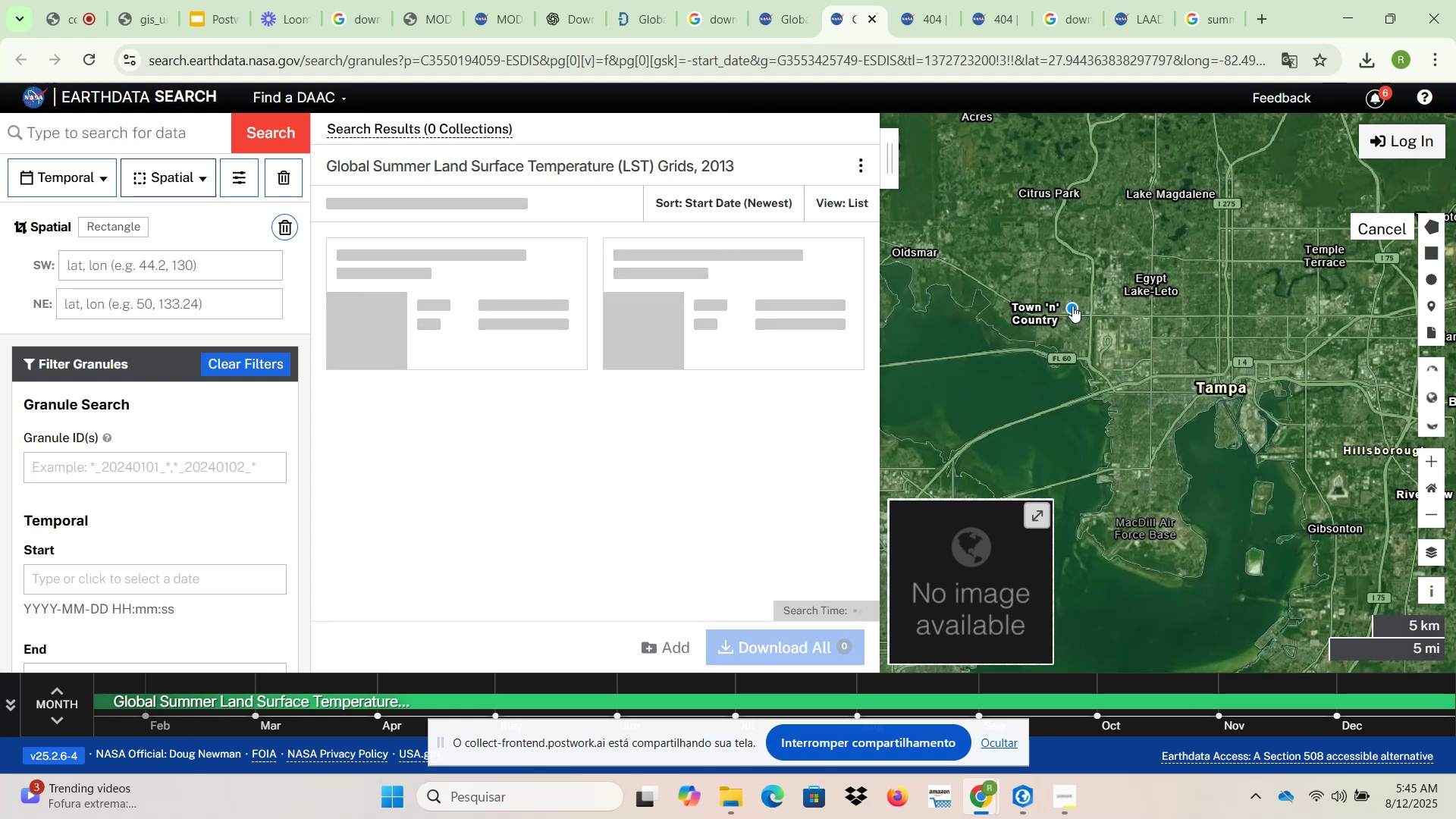 
left_click([1072, 300])
 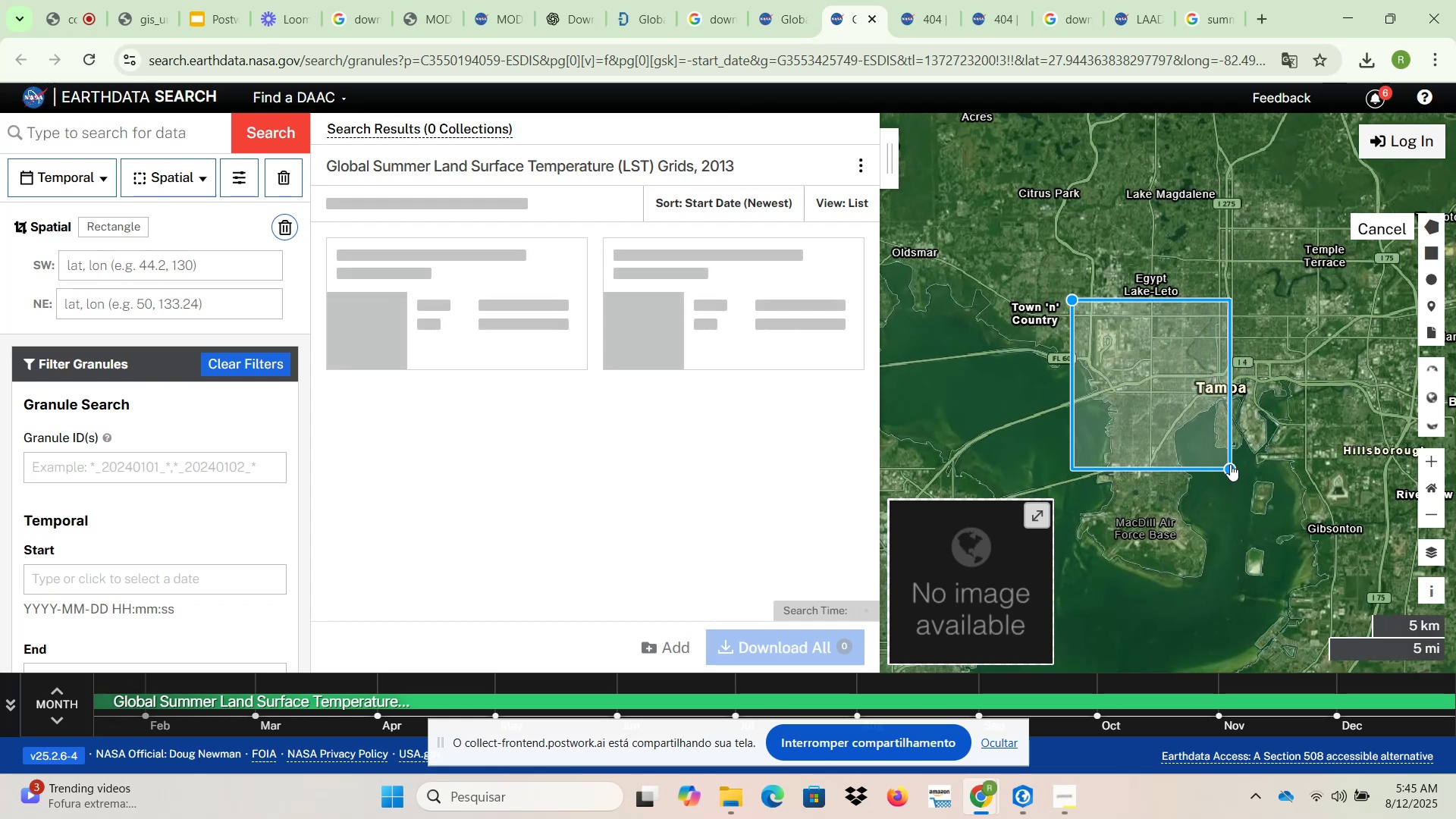 
left_click([1234, 460])
 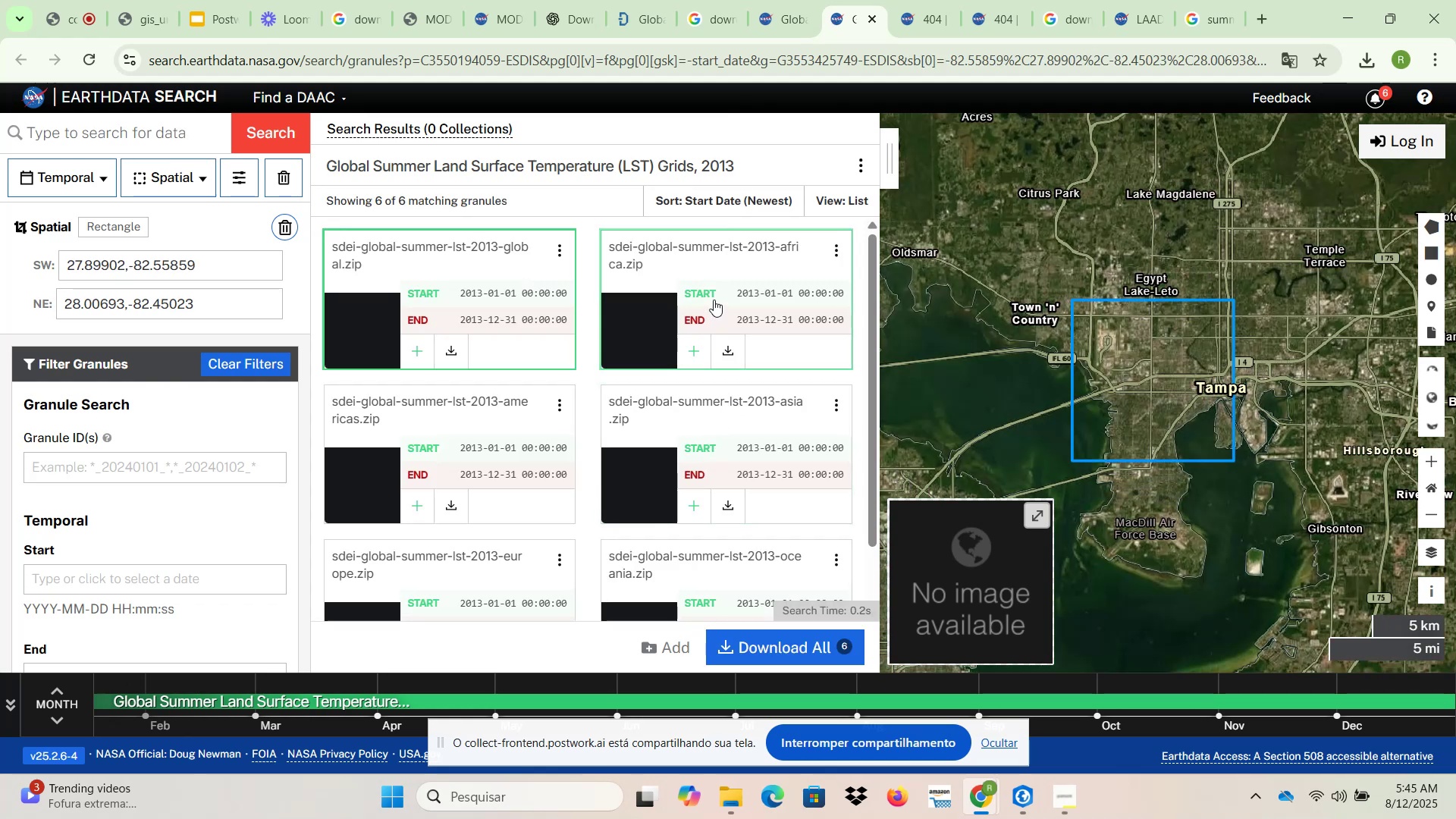 
wait(6.4)
 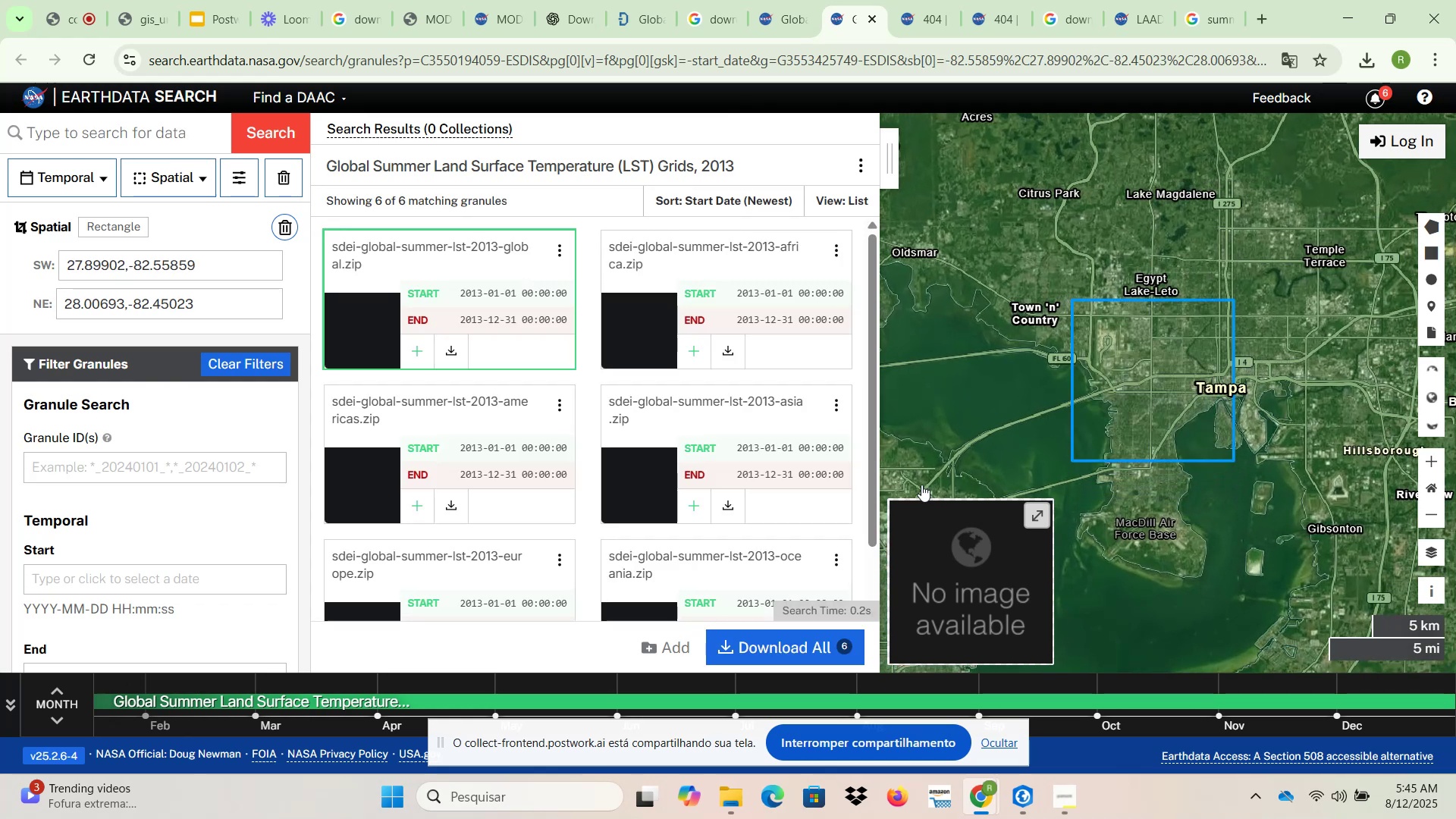 
scroll: coordinate [722, 489], scroll_direction: down, amount: 21.0
 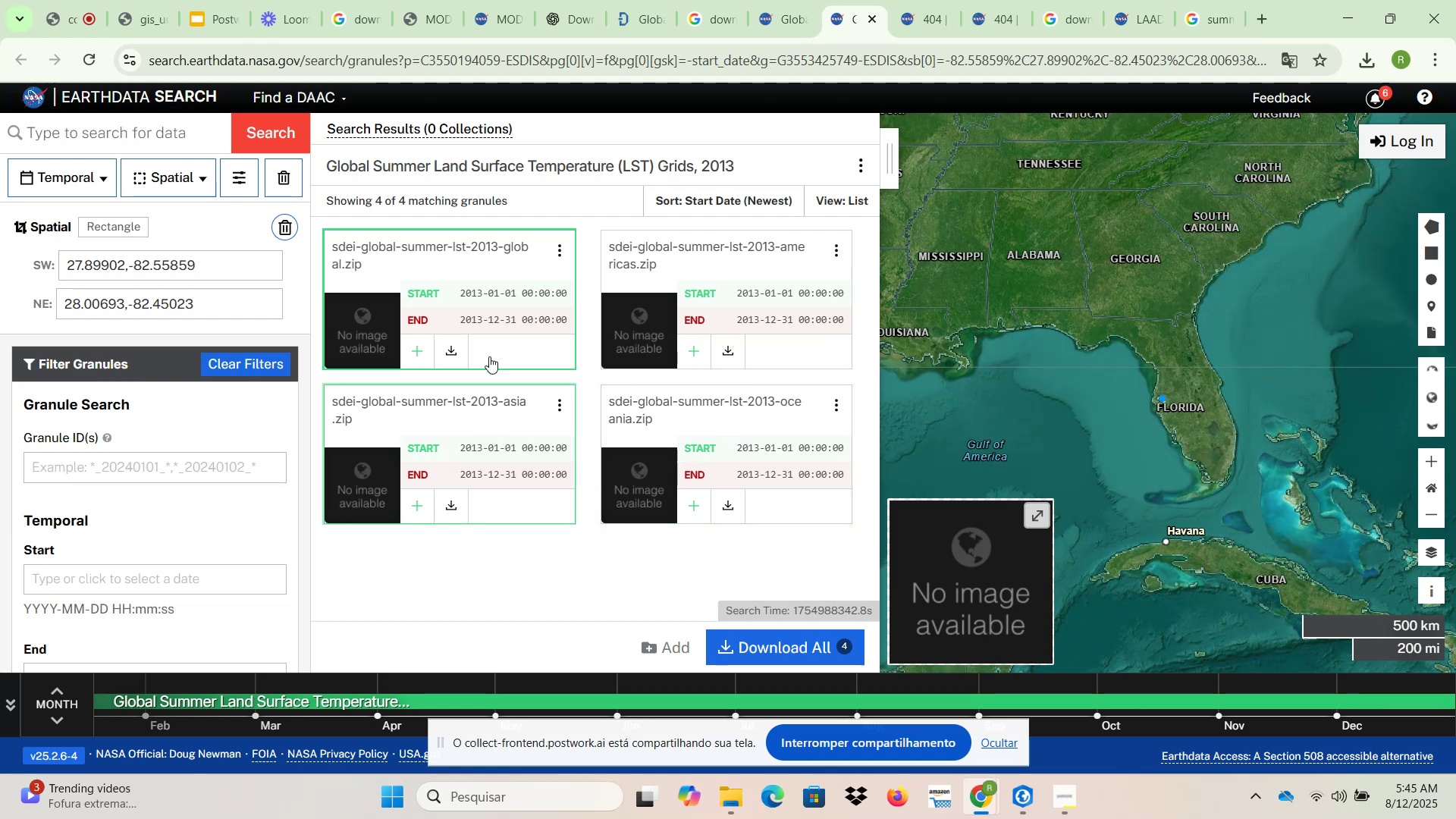 
scroll: coordinate [502, 318], scroll_direction: up, amount: 4.0
 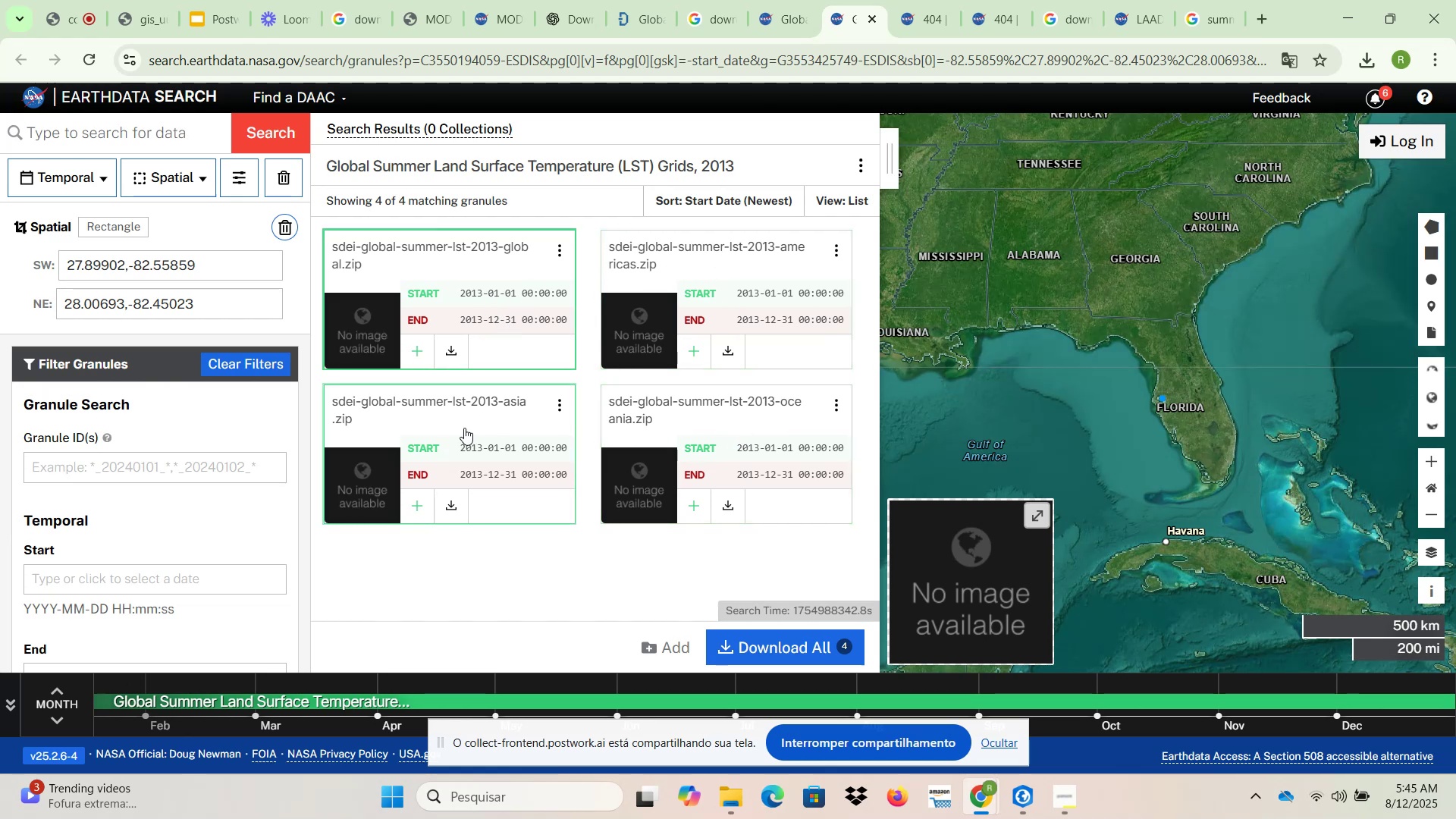 
wait(8.06)
 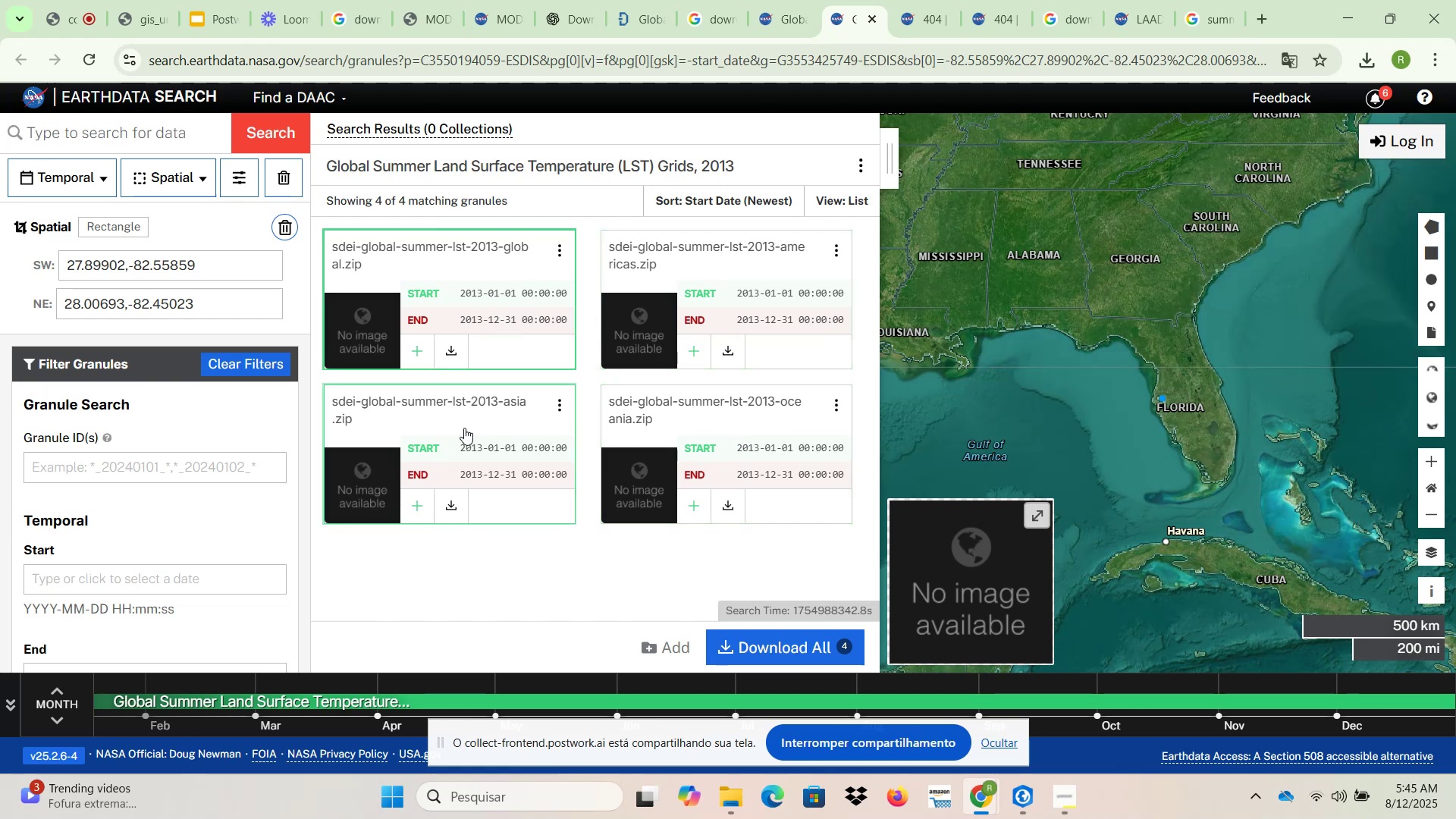 
scroll: coordinate [1273, 408], scroll_direction: down, amount: 11.0
 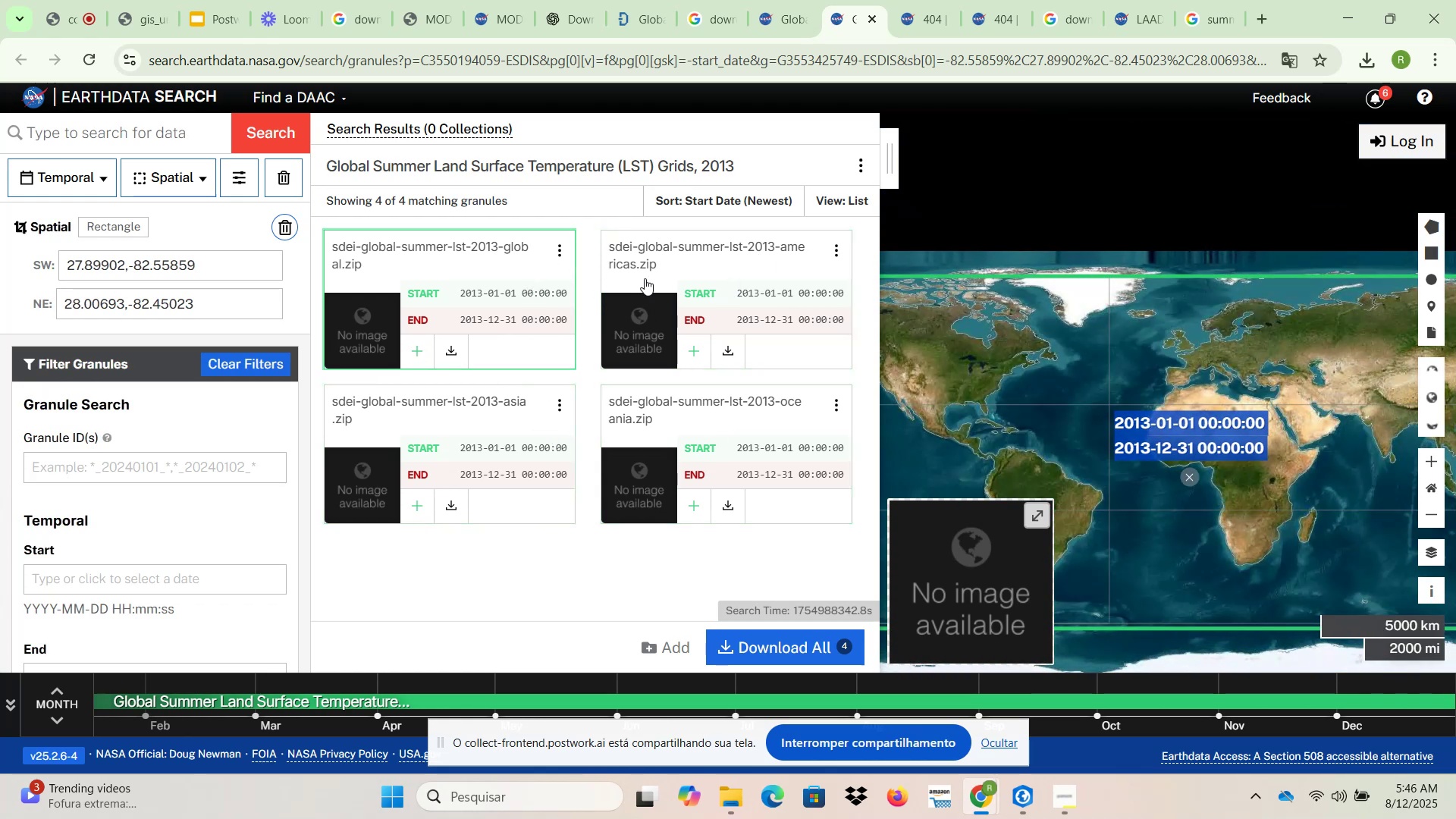 
wait(9.83)
 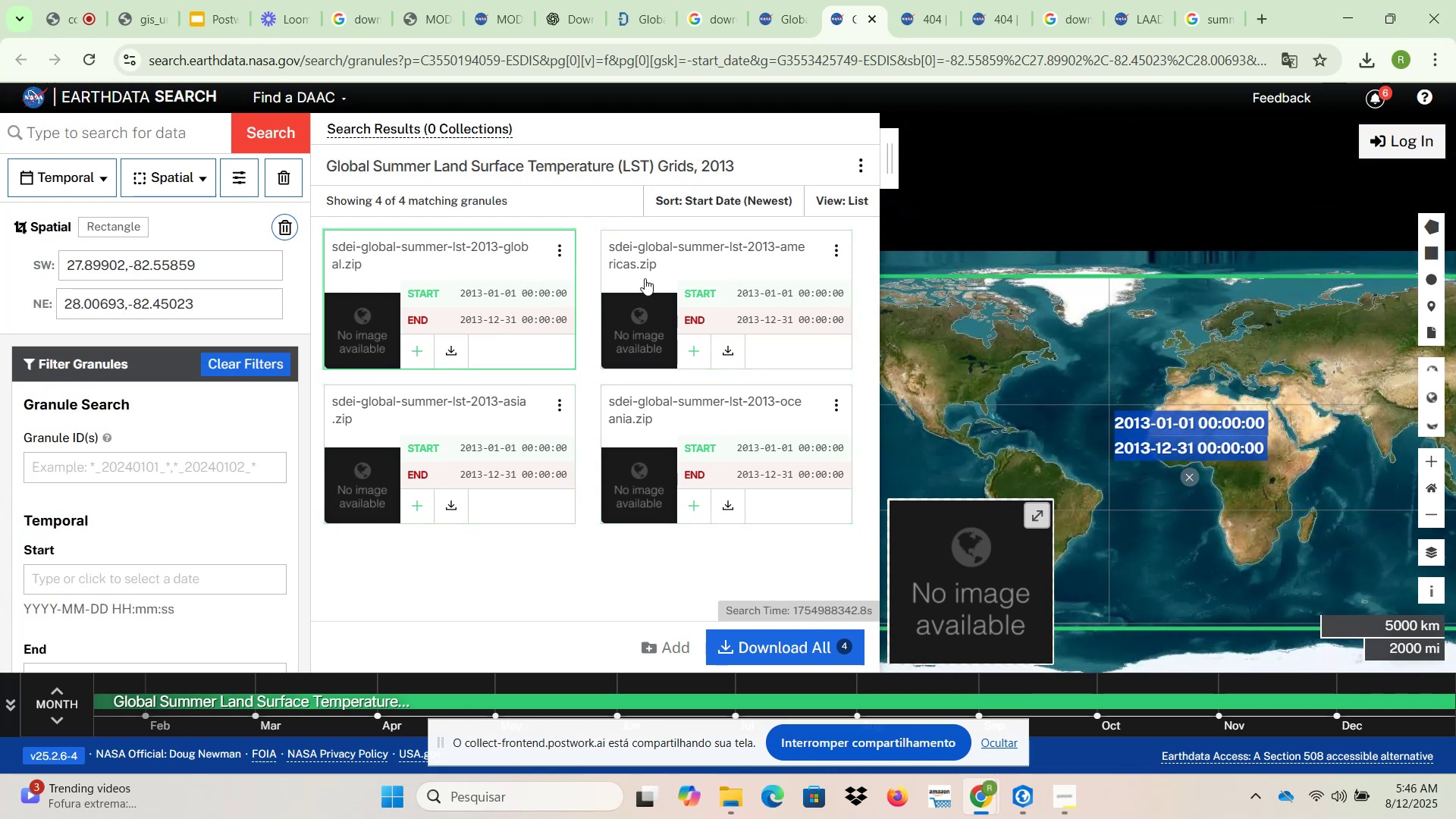 
left_click([743, 252])
 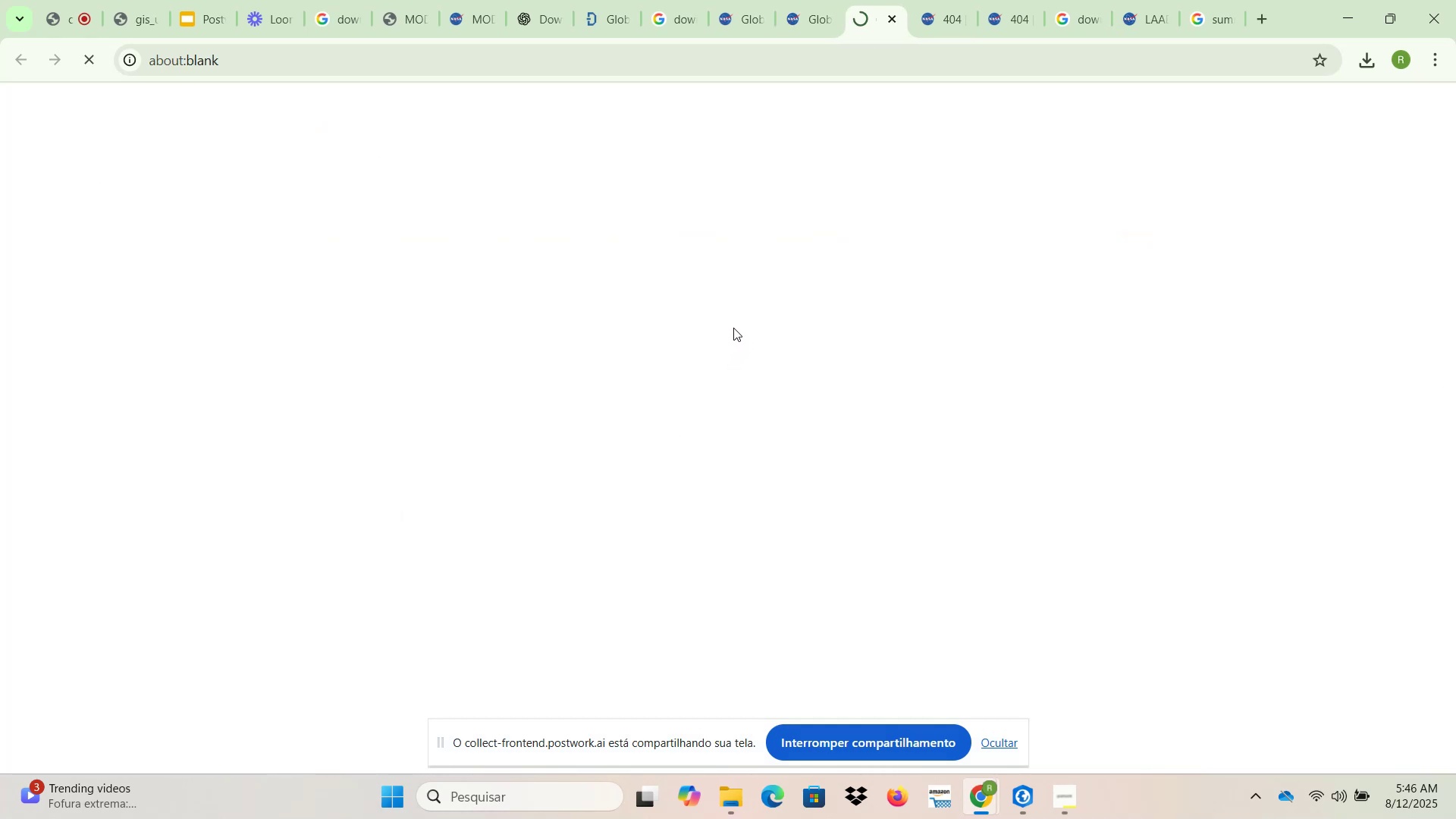 
wait(6.76)
 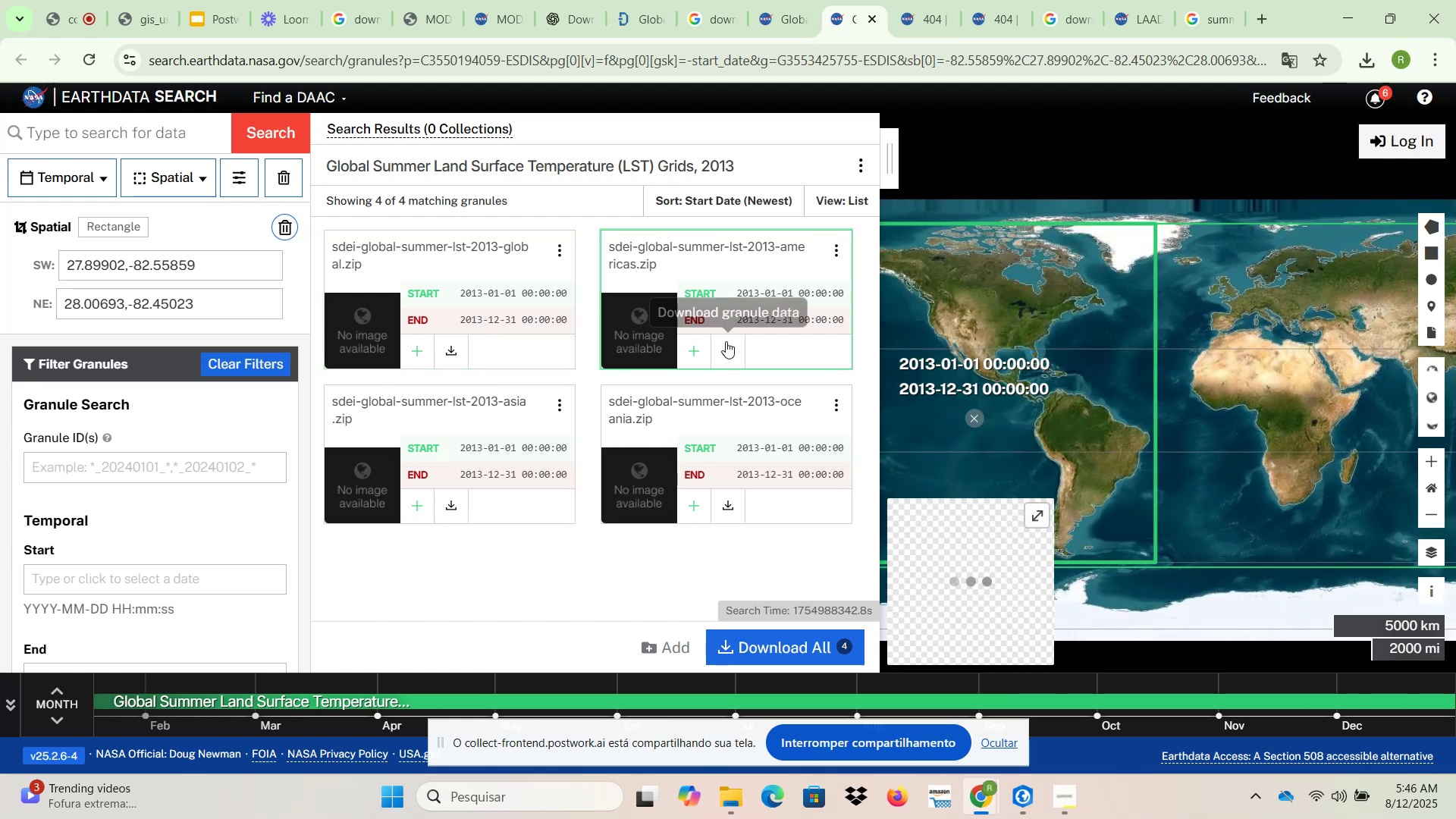 
left_click([586, 275])
 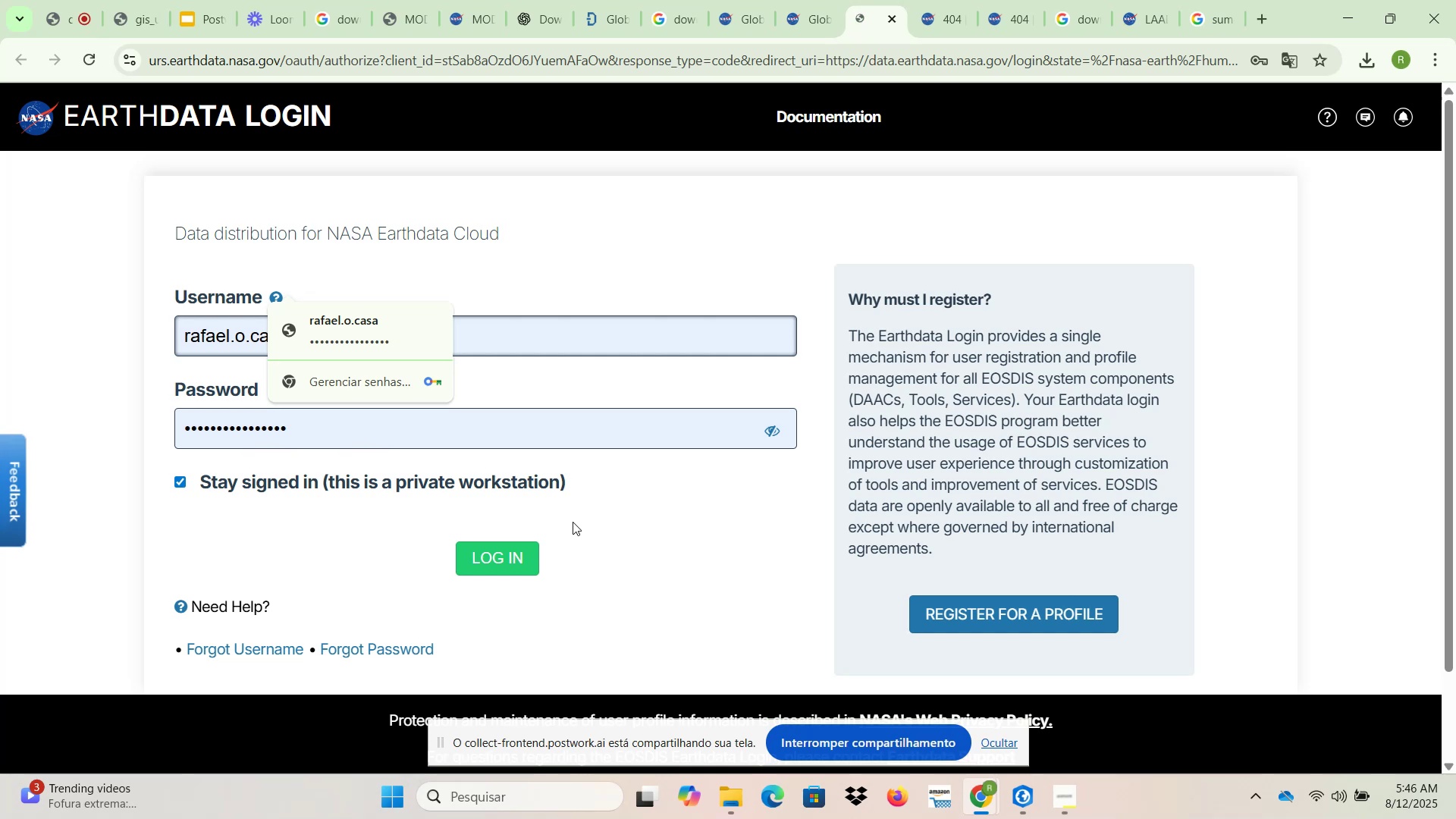 
left_click([509, 571])
 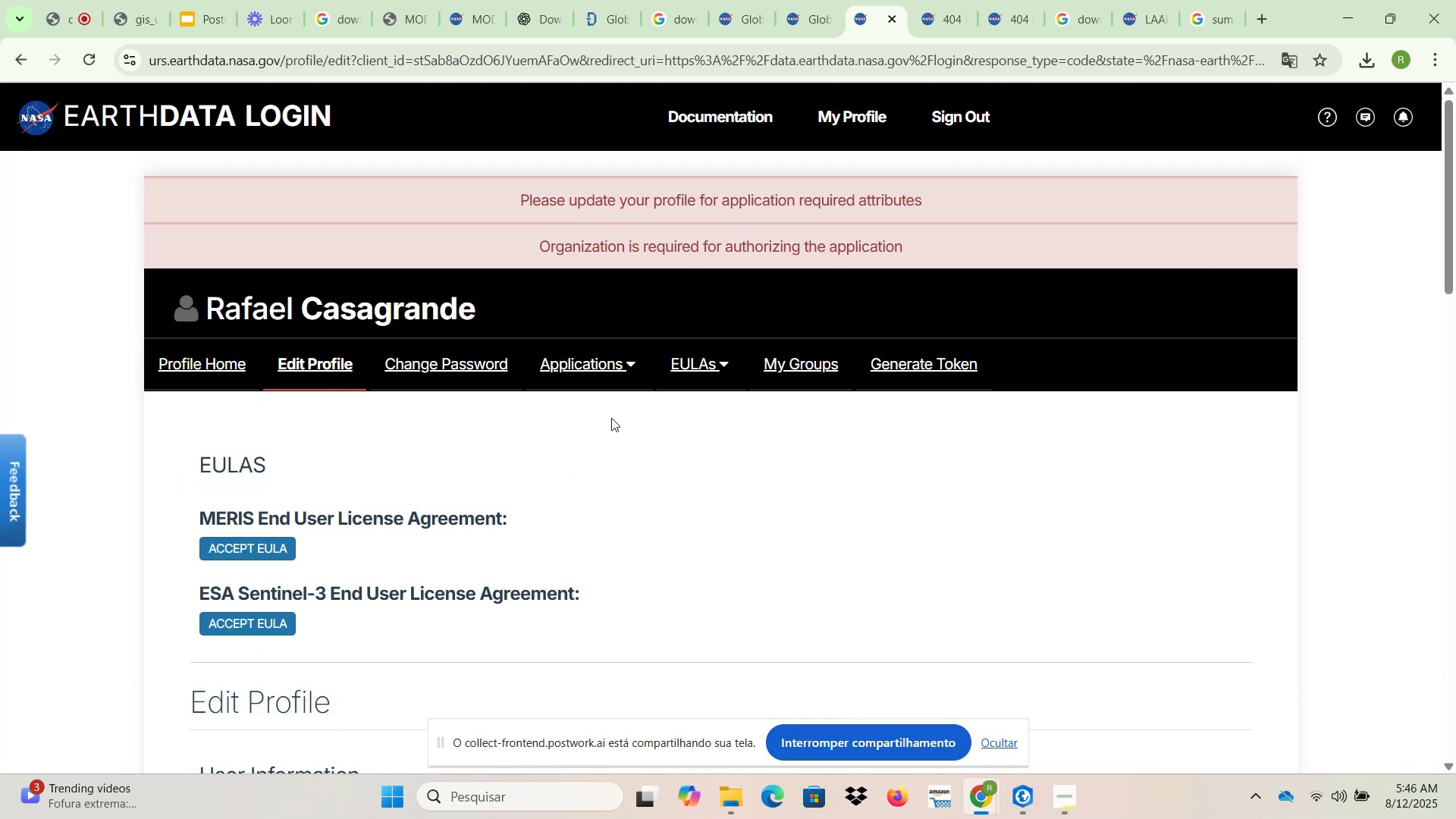 
wait(7.86)
 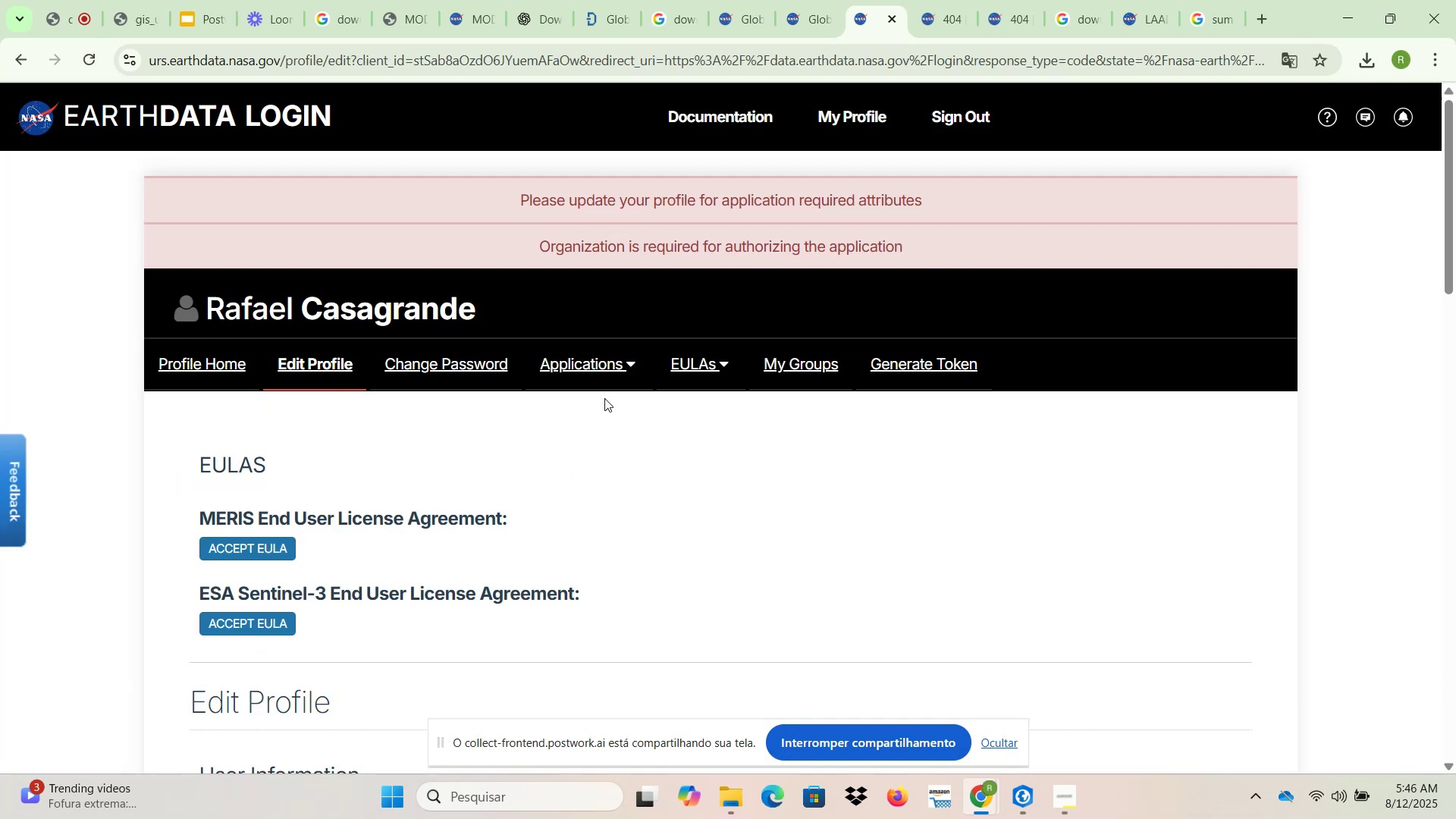 
scroll: coordinate [623, 406], scroll_direction: down, amount: 3.0
 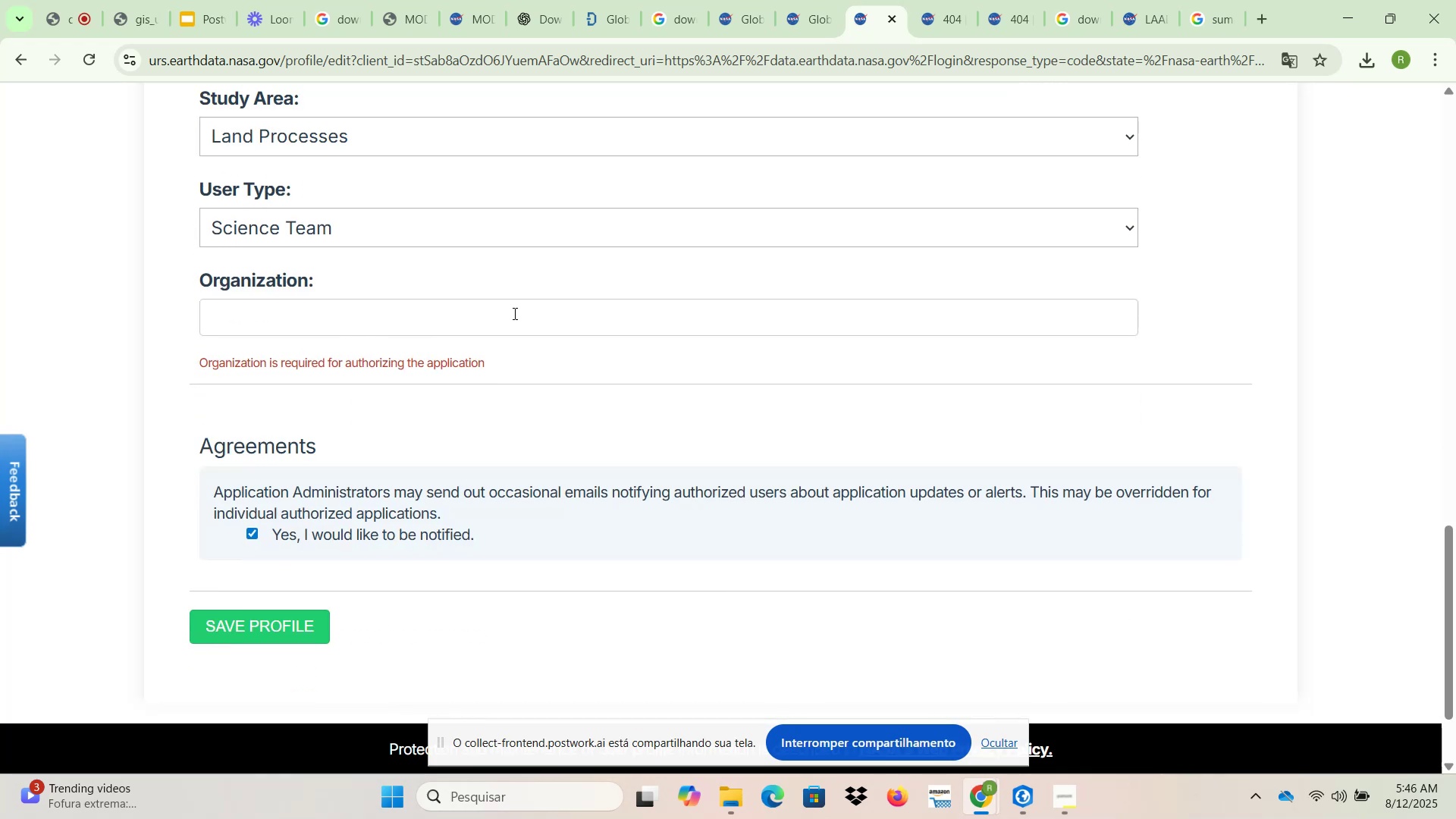 
left_click([519, 313])
 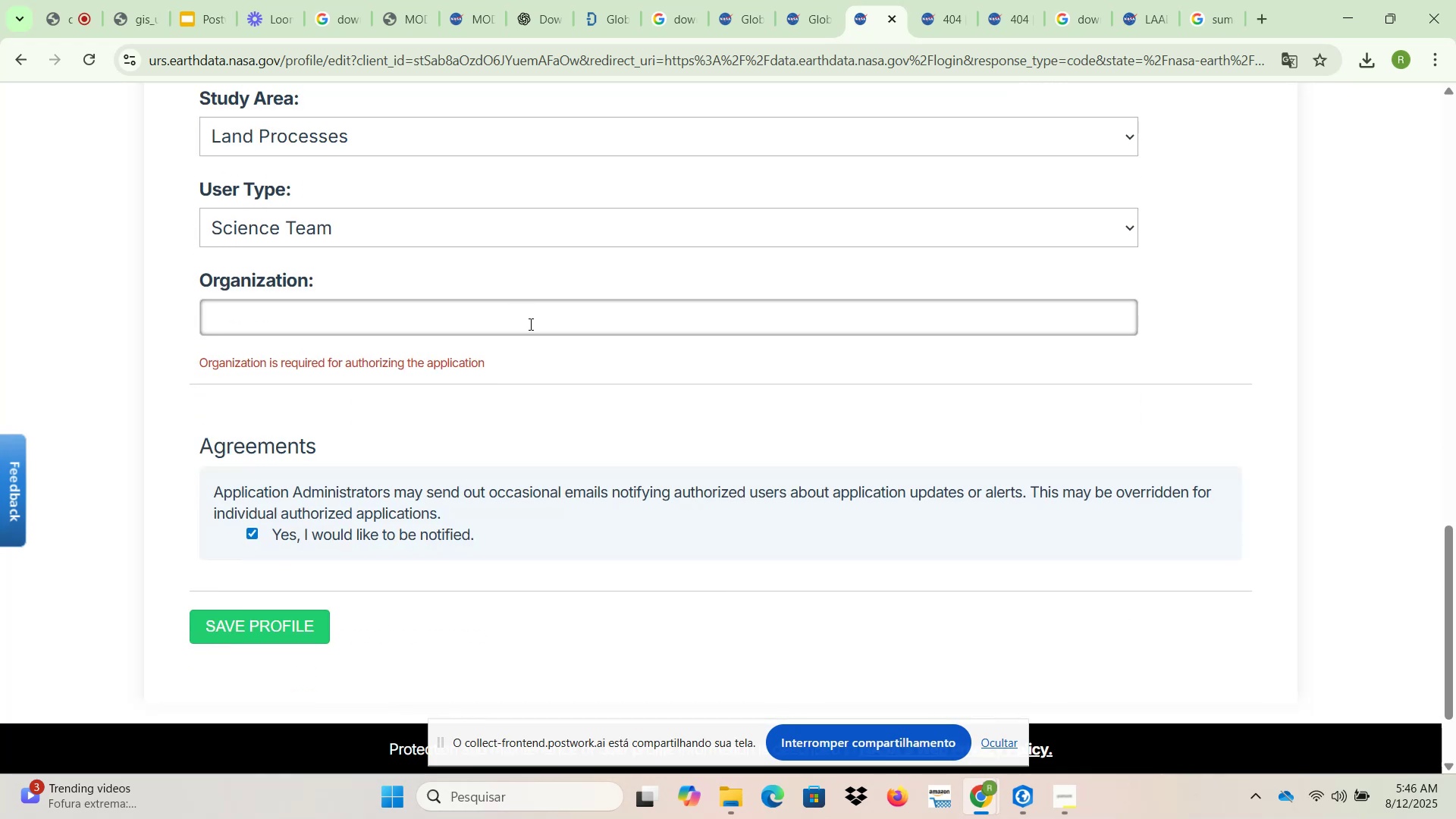 
type(UpworIndependend)
 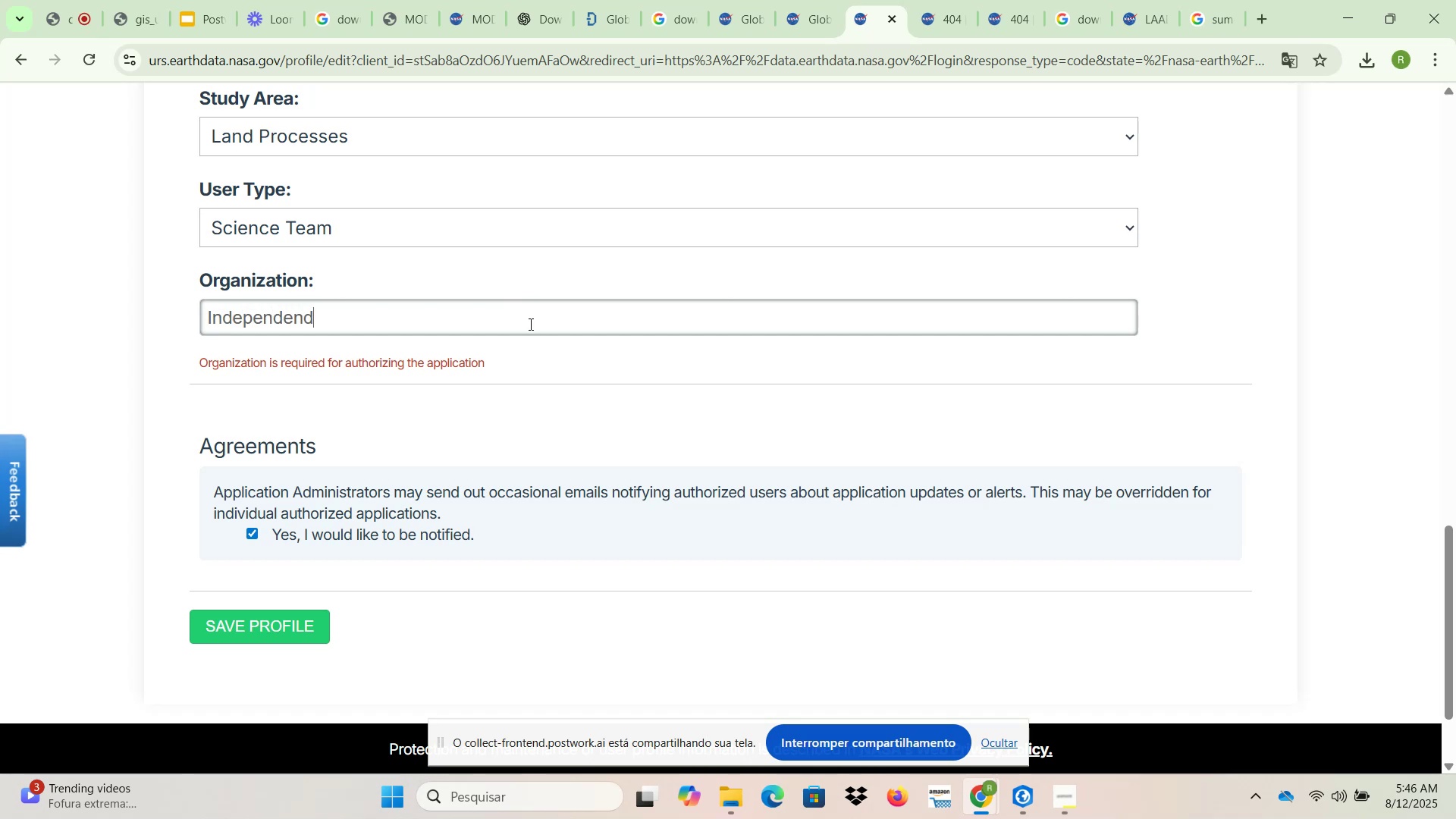 
hold_key(key=Backspace, duration=0.74)
 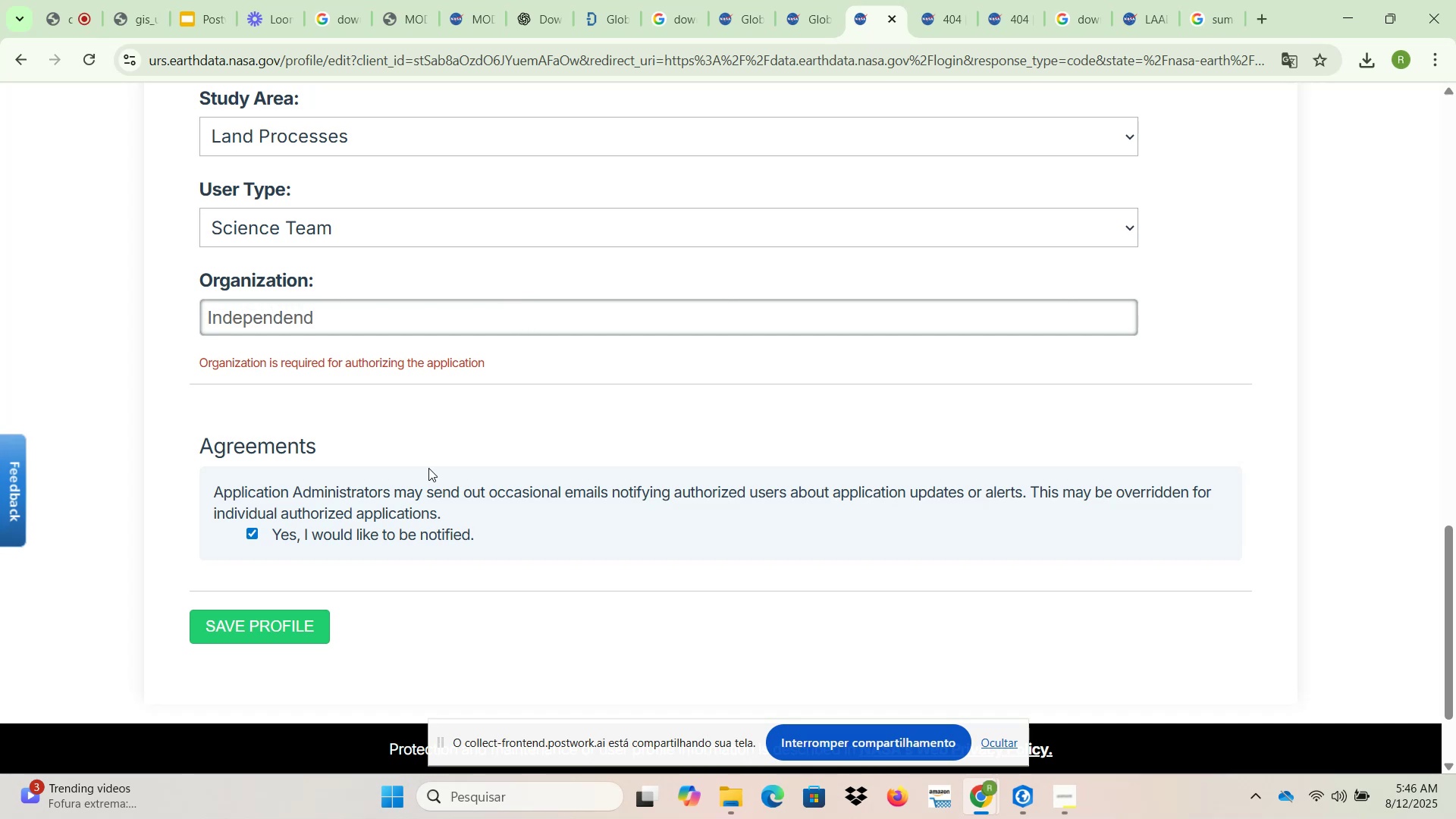 
left_click([297, 621])
 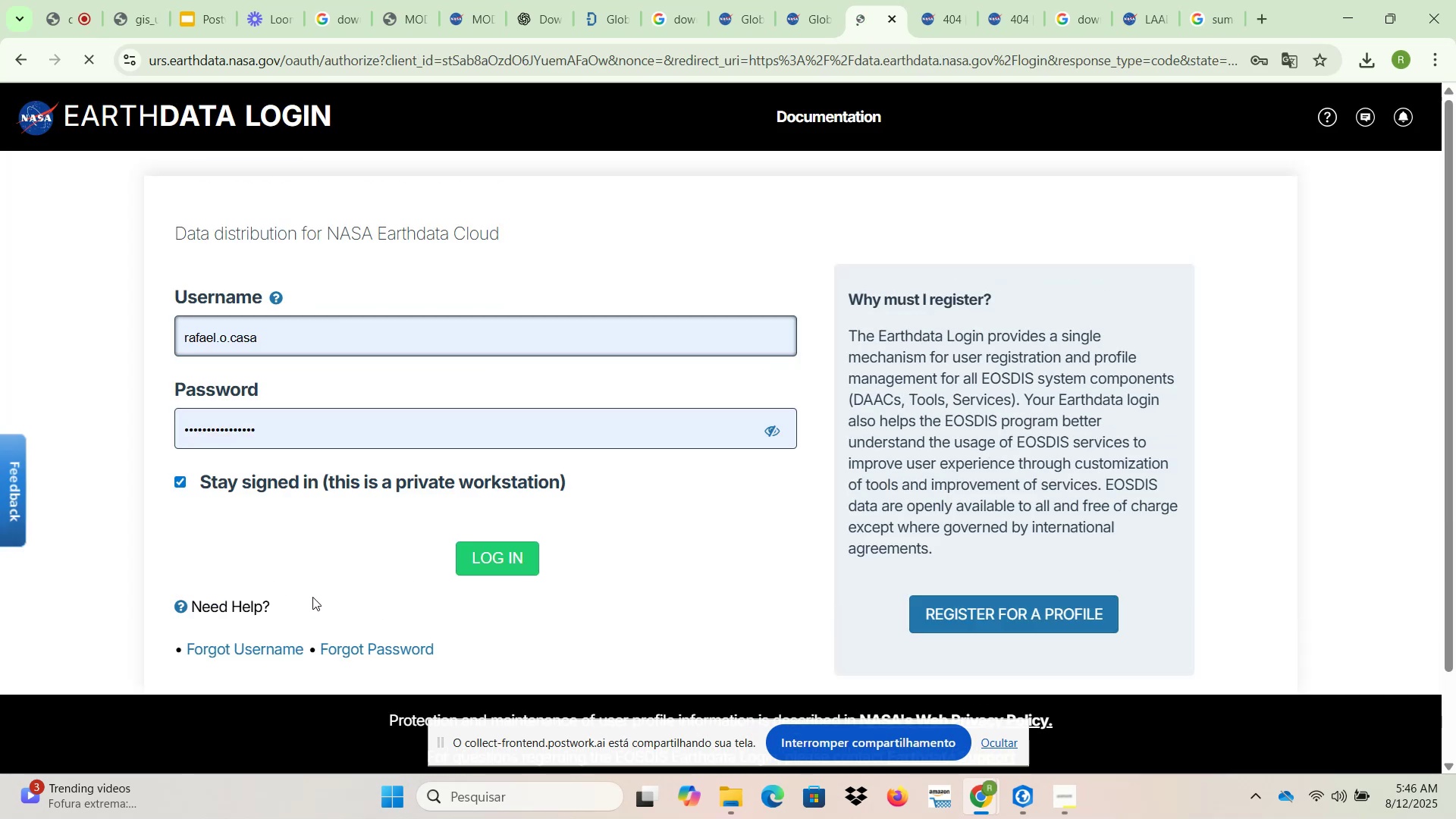 
left_click([496, 551])
 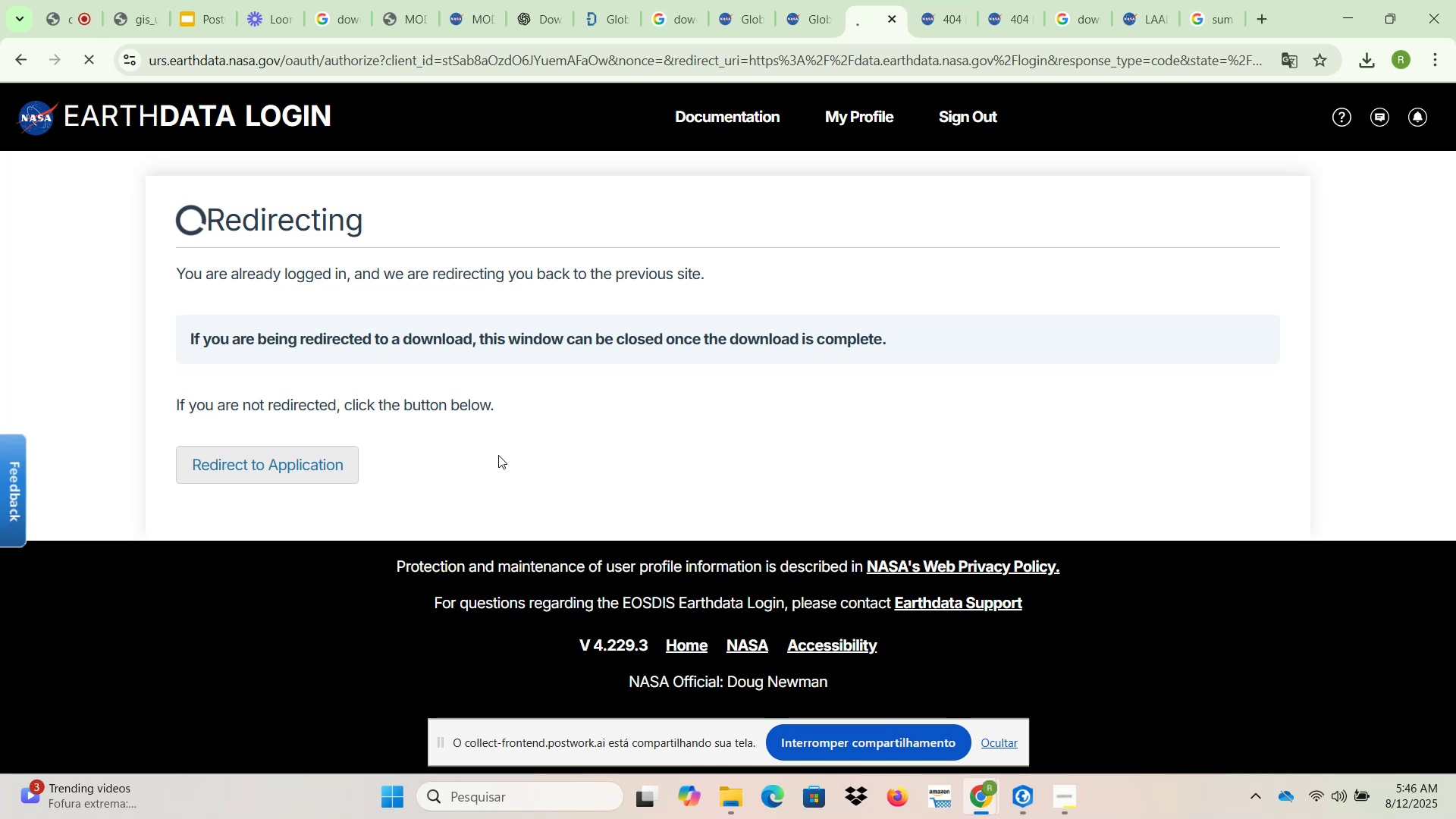 
wait(10.27)
 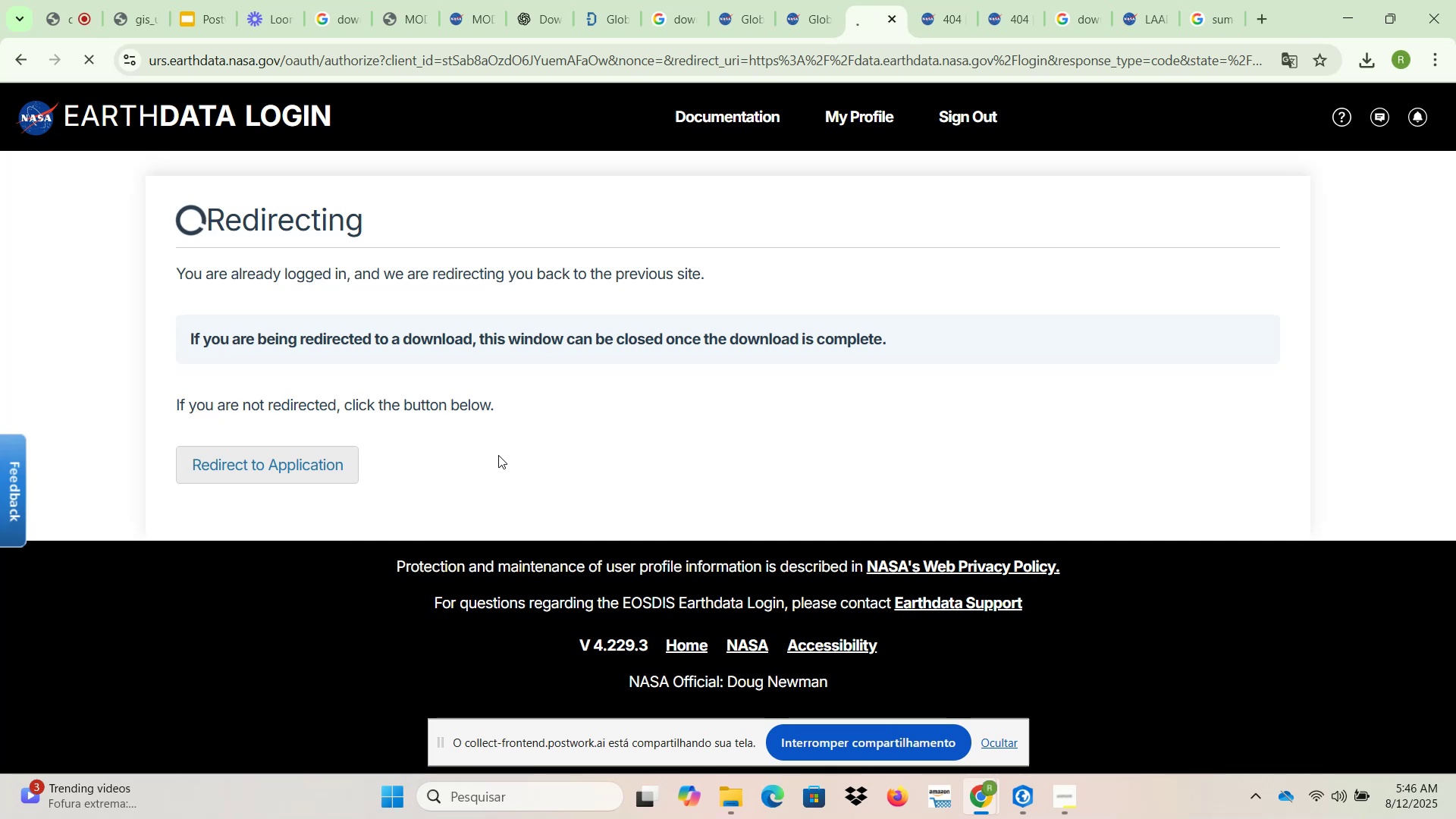 
left_click([1371, 69])
 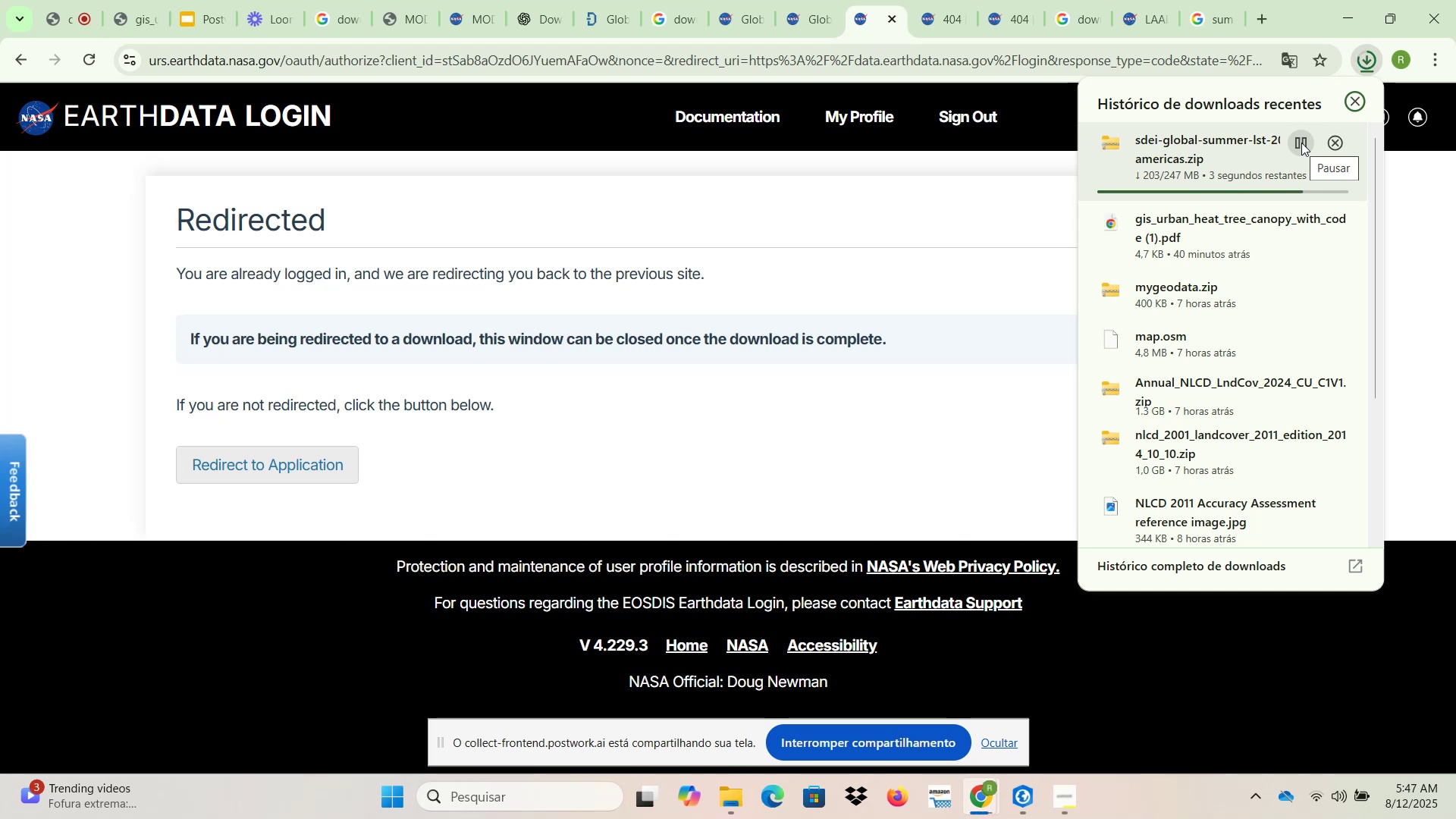 
wait(17.27)
 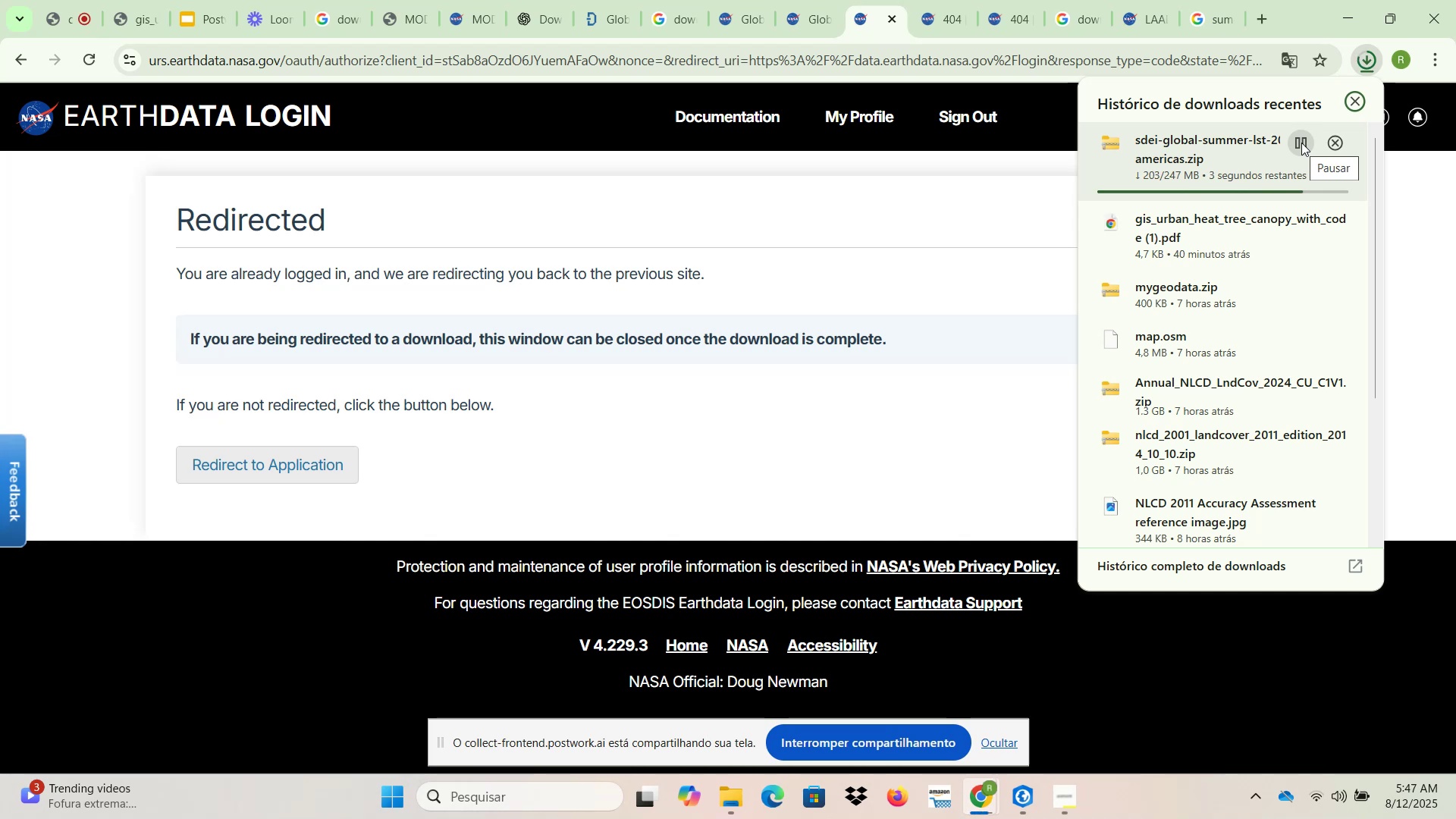 
left_click([1301, 146])
 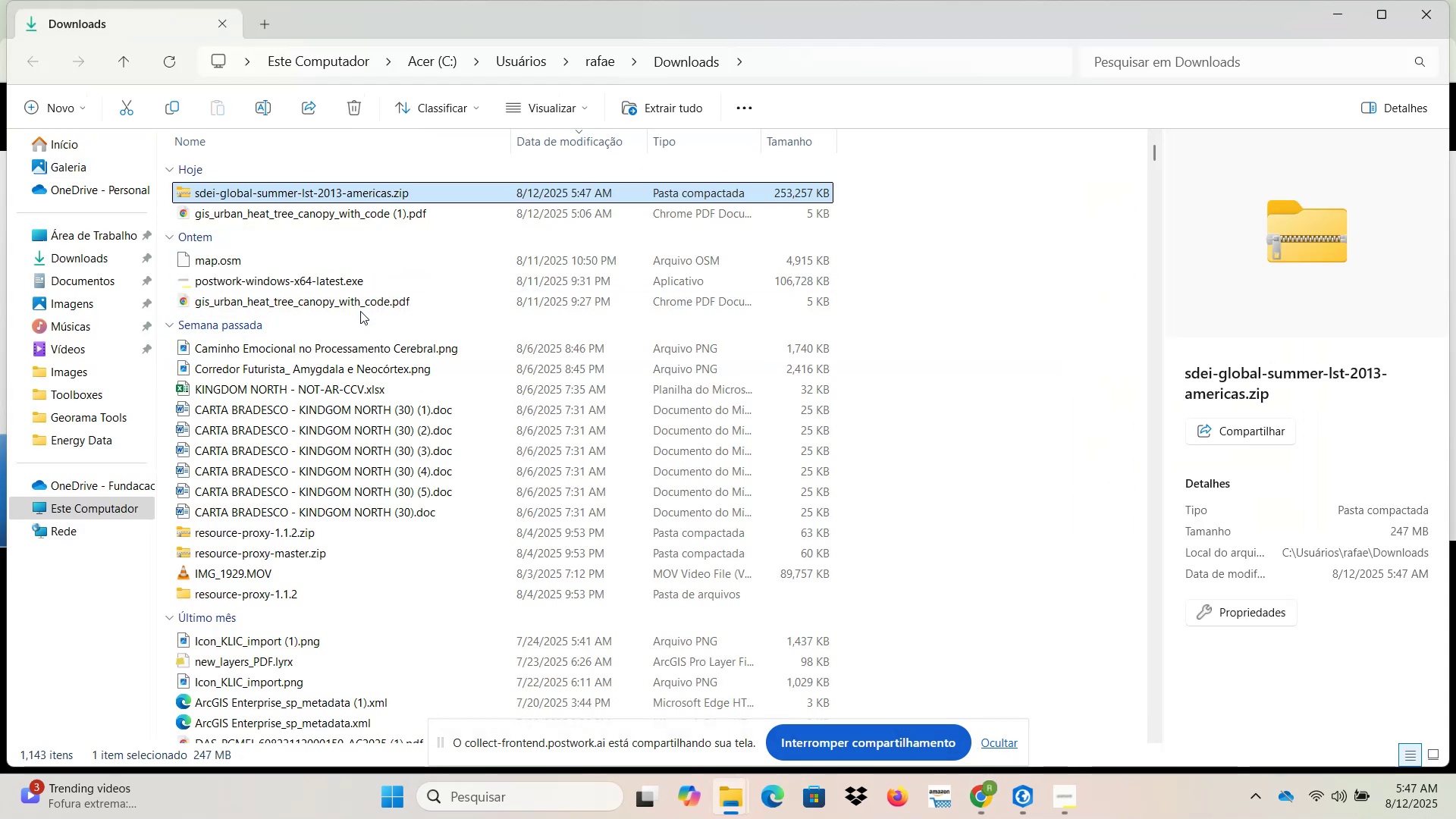 
key(Control+X)
 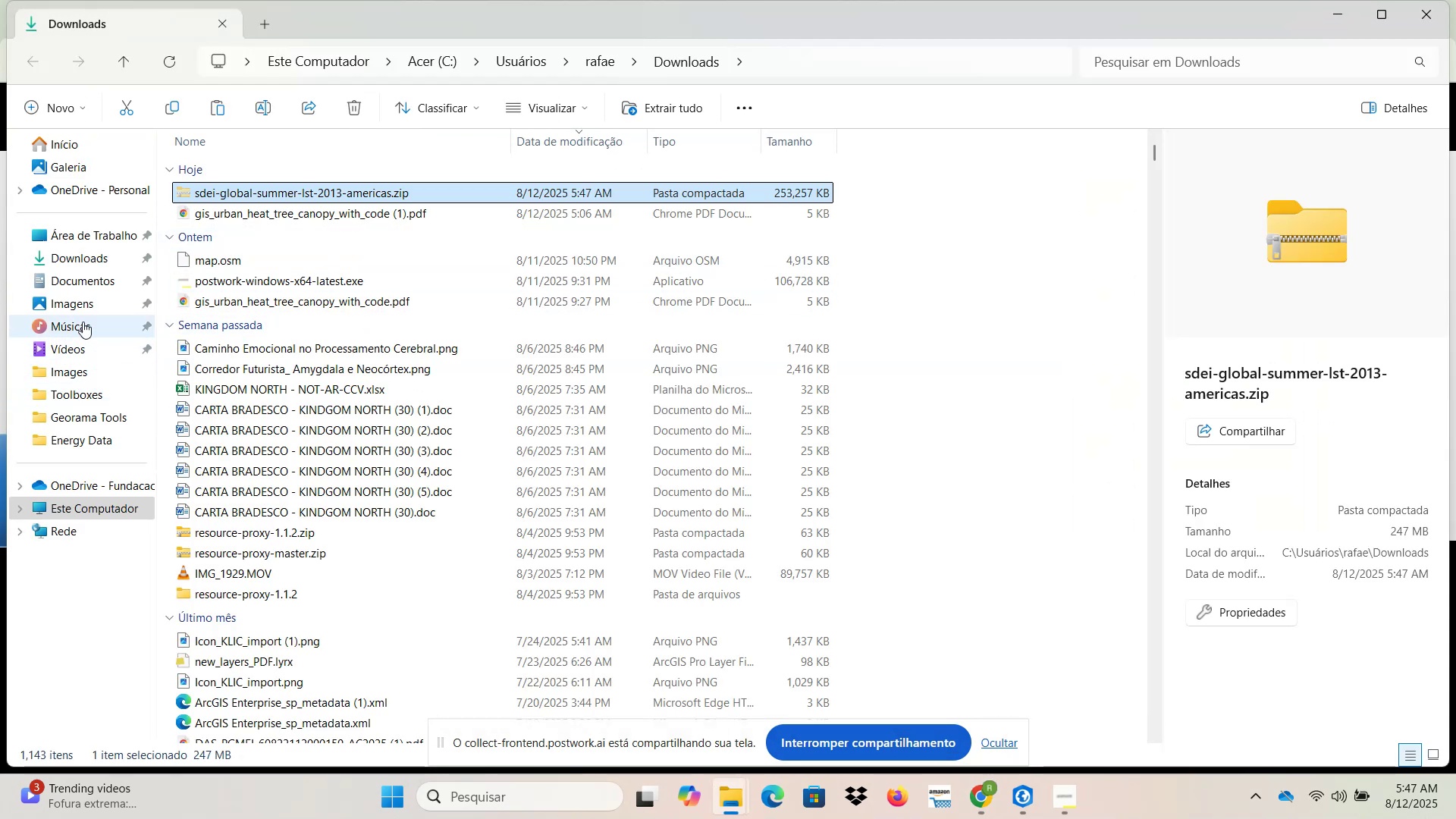 
left_click([83, 276])
 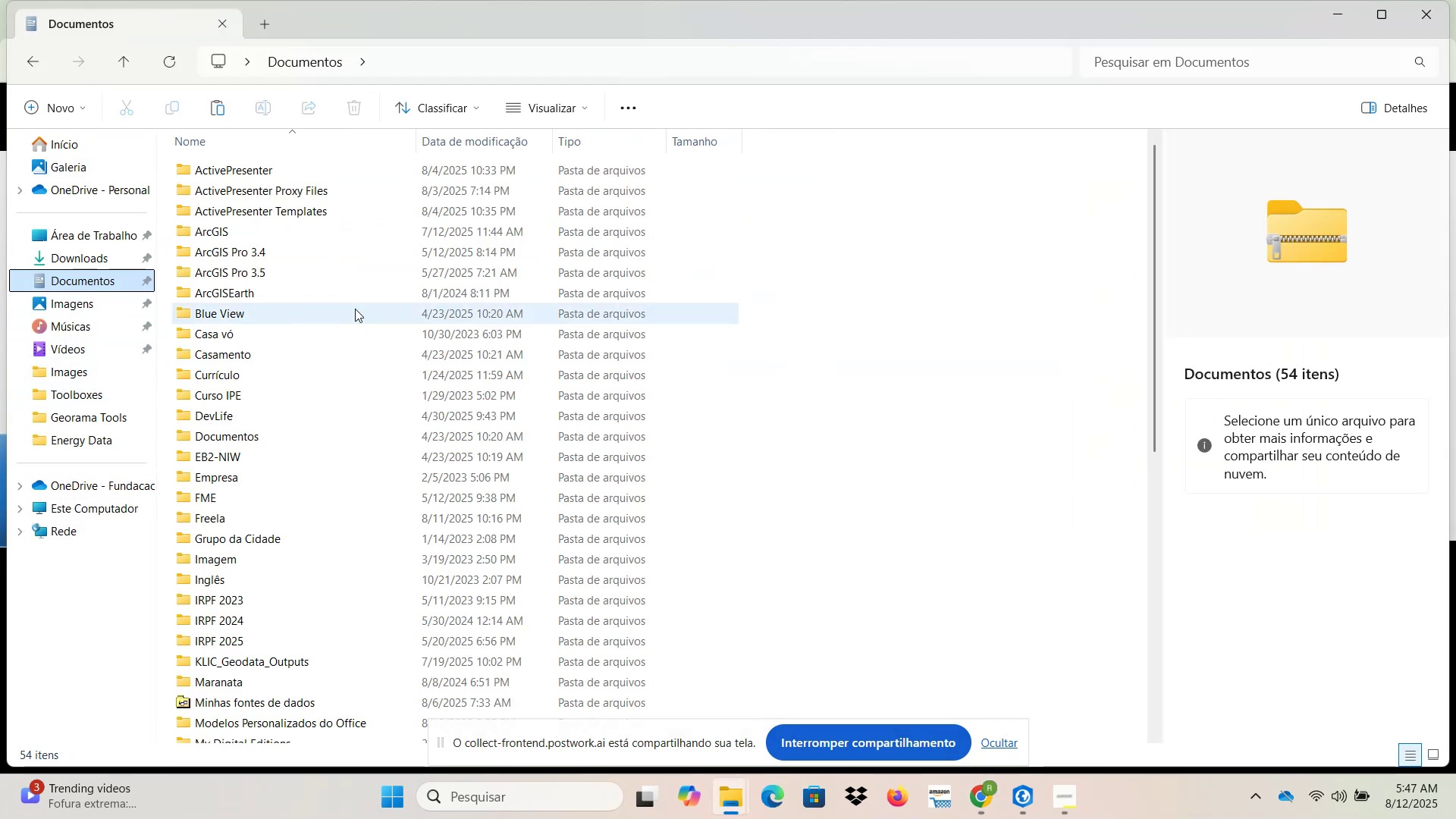 
left_click([357, 309])
 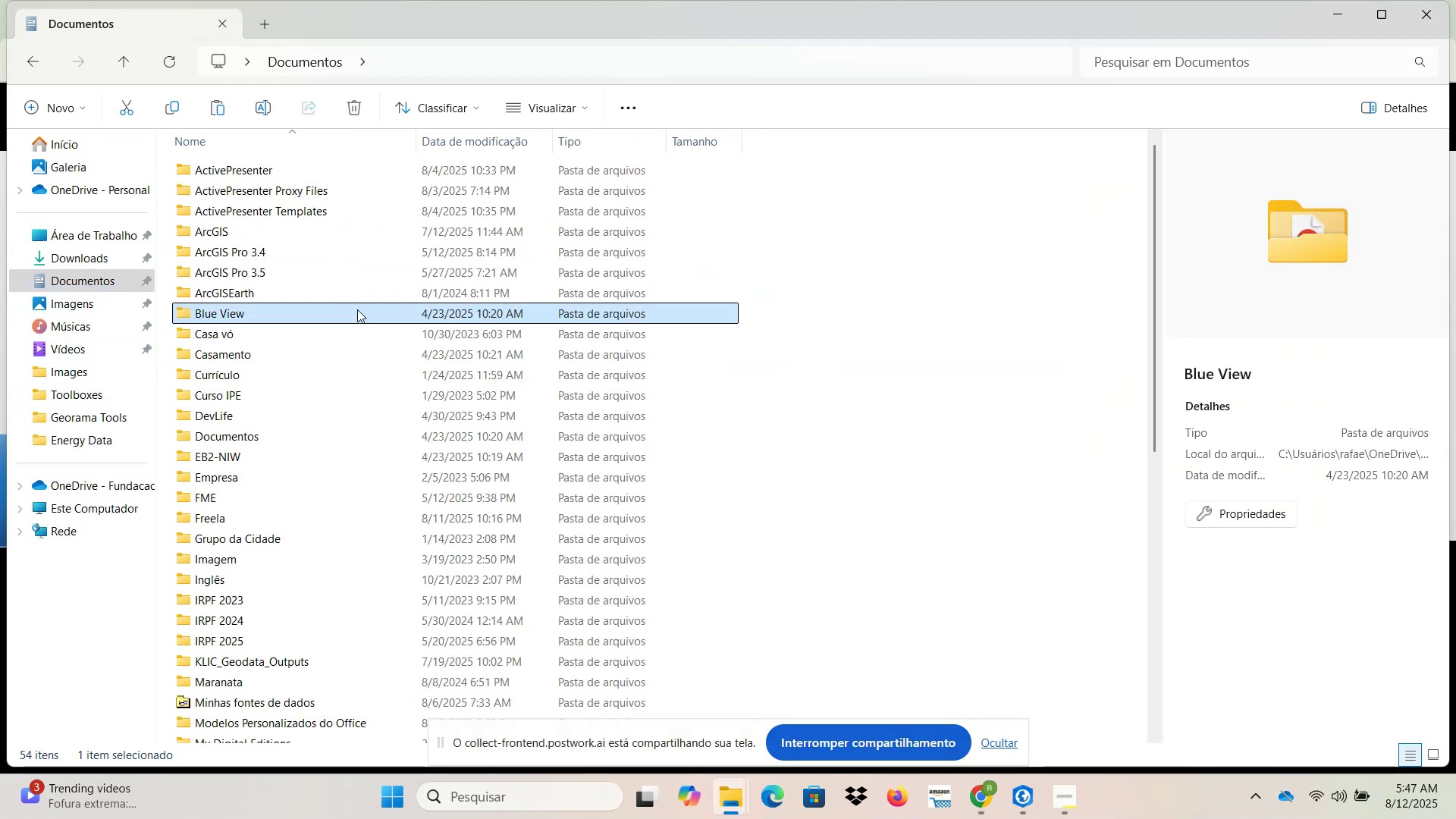 
type(fre)
 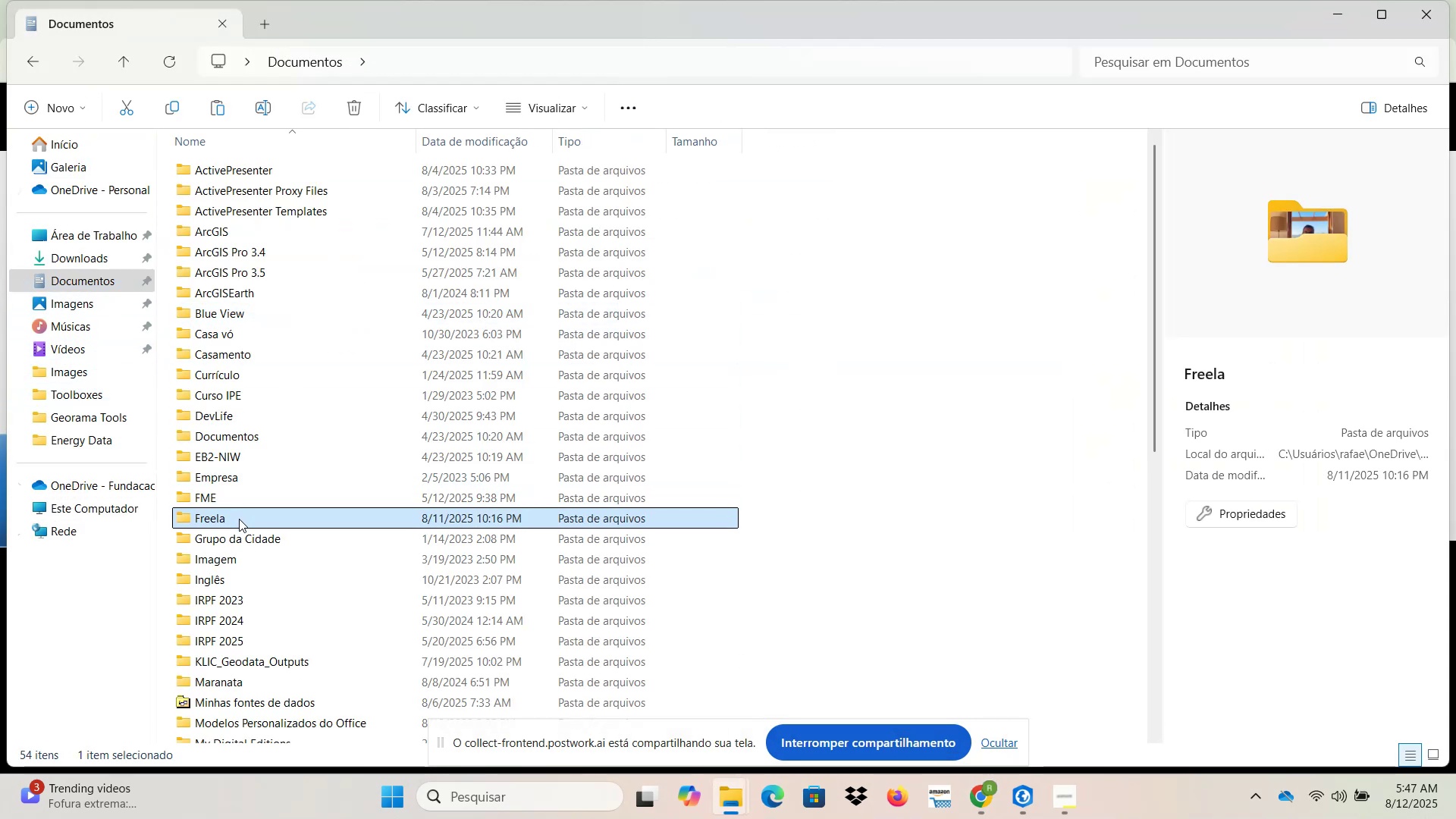 
double_click([239, 519])
 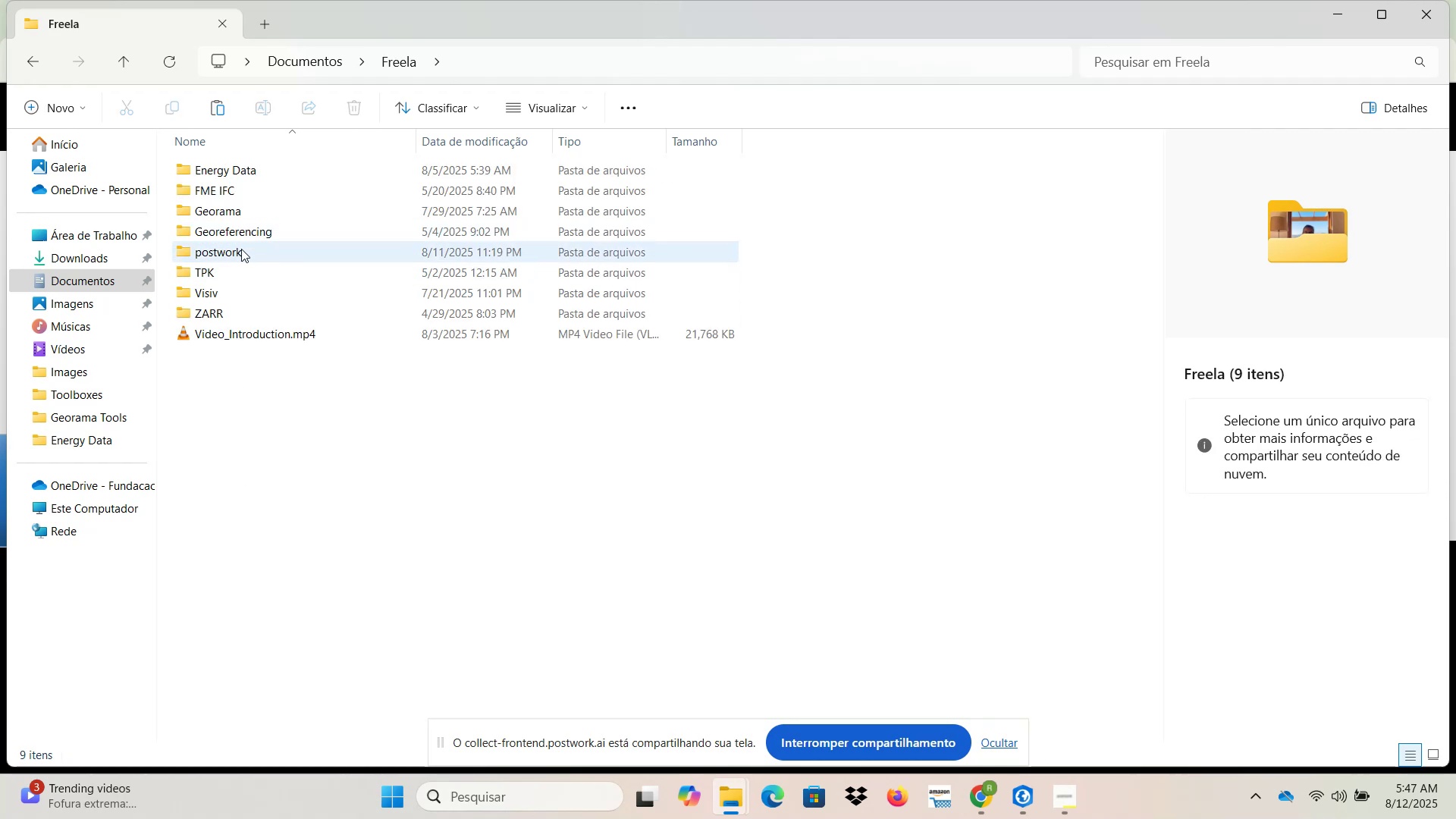 
double_click([241, 255])
 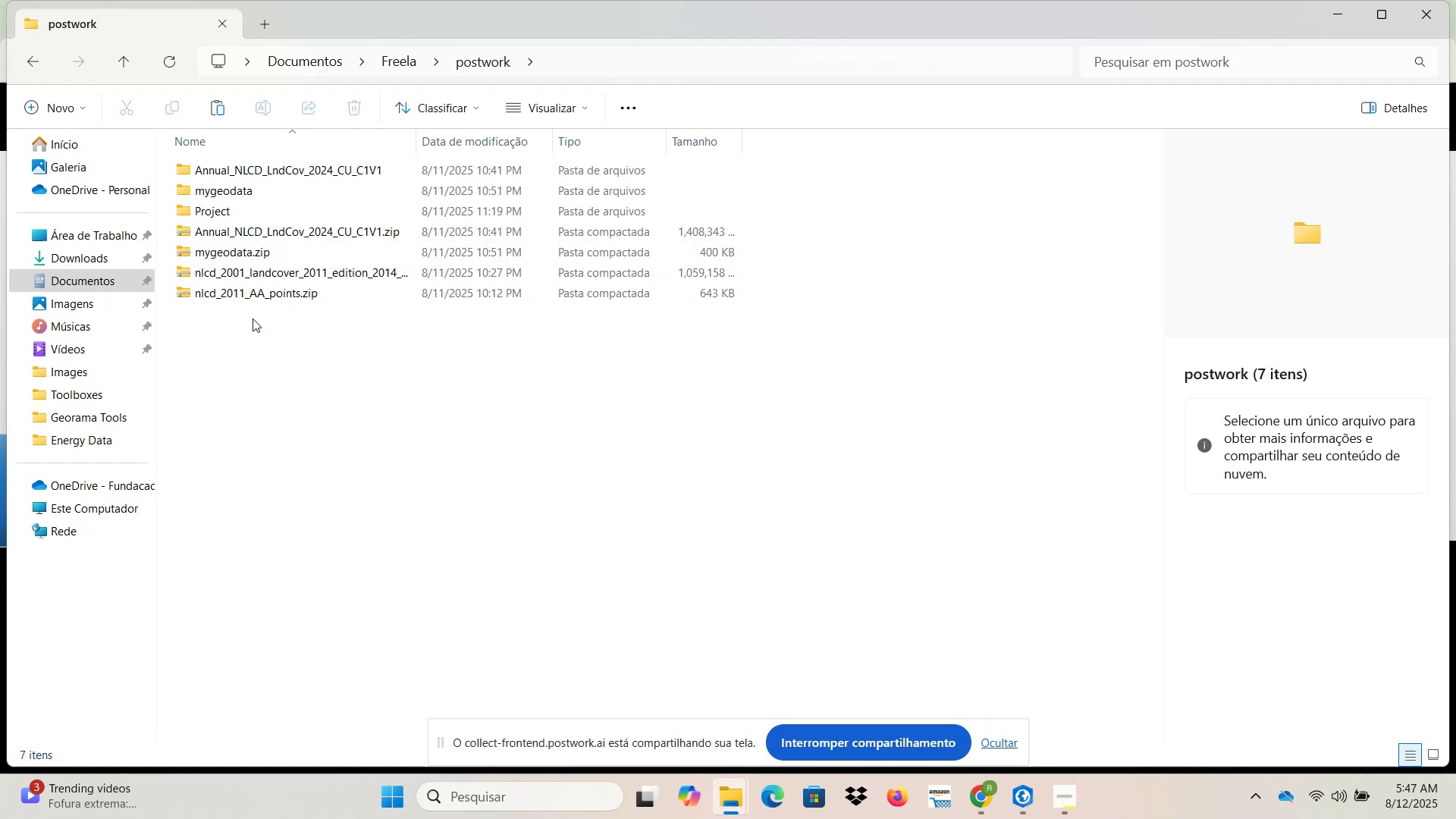 
left_click_drag(start_coordinate=[272, 381], to_coordinate=[369, 485])
 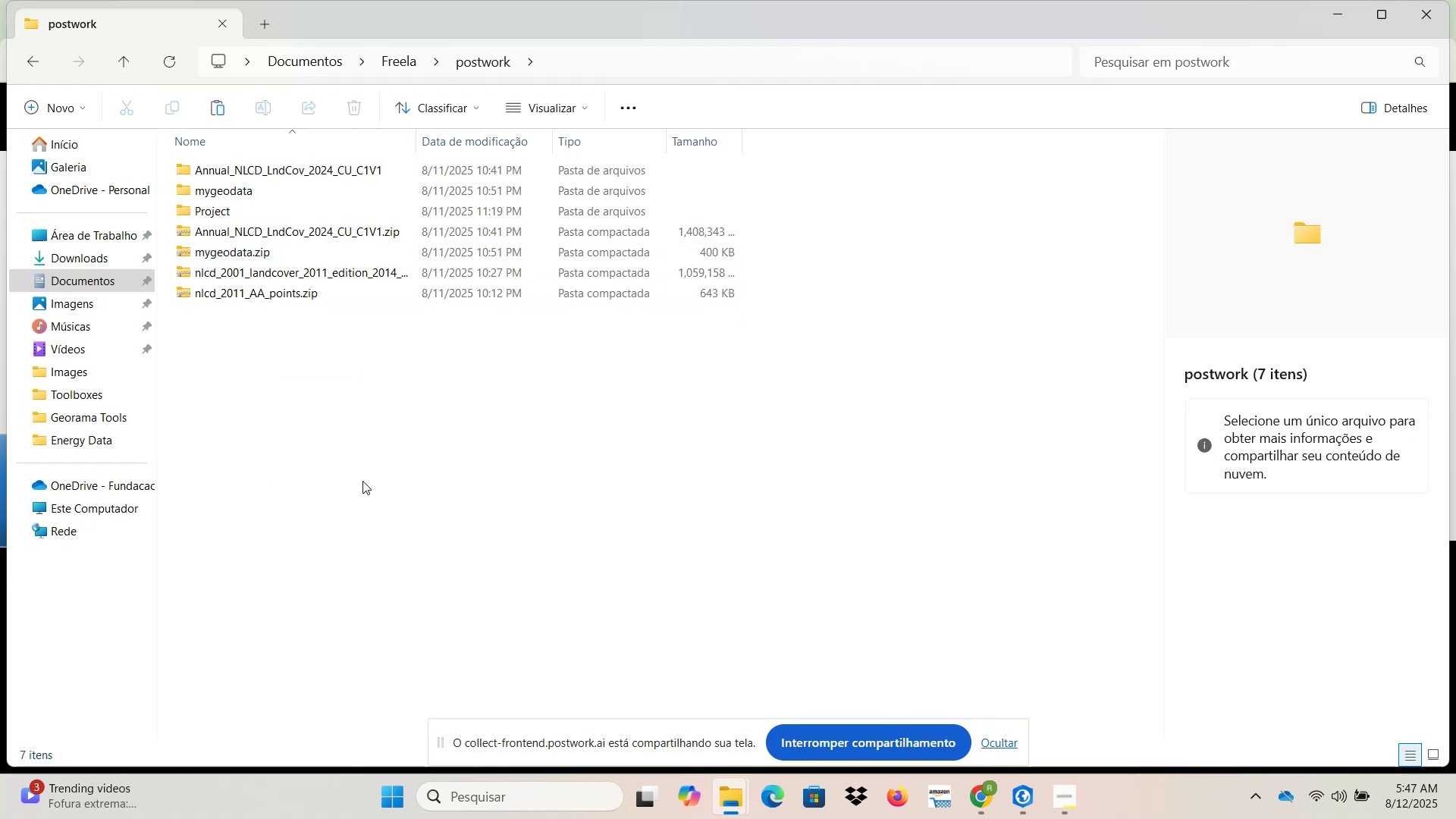 
key(Control+V)
 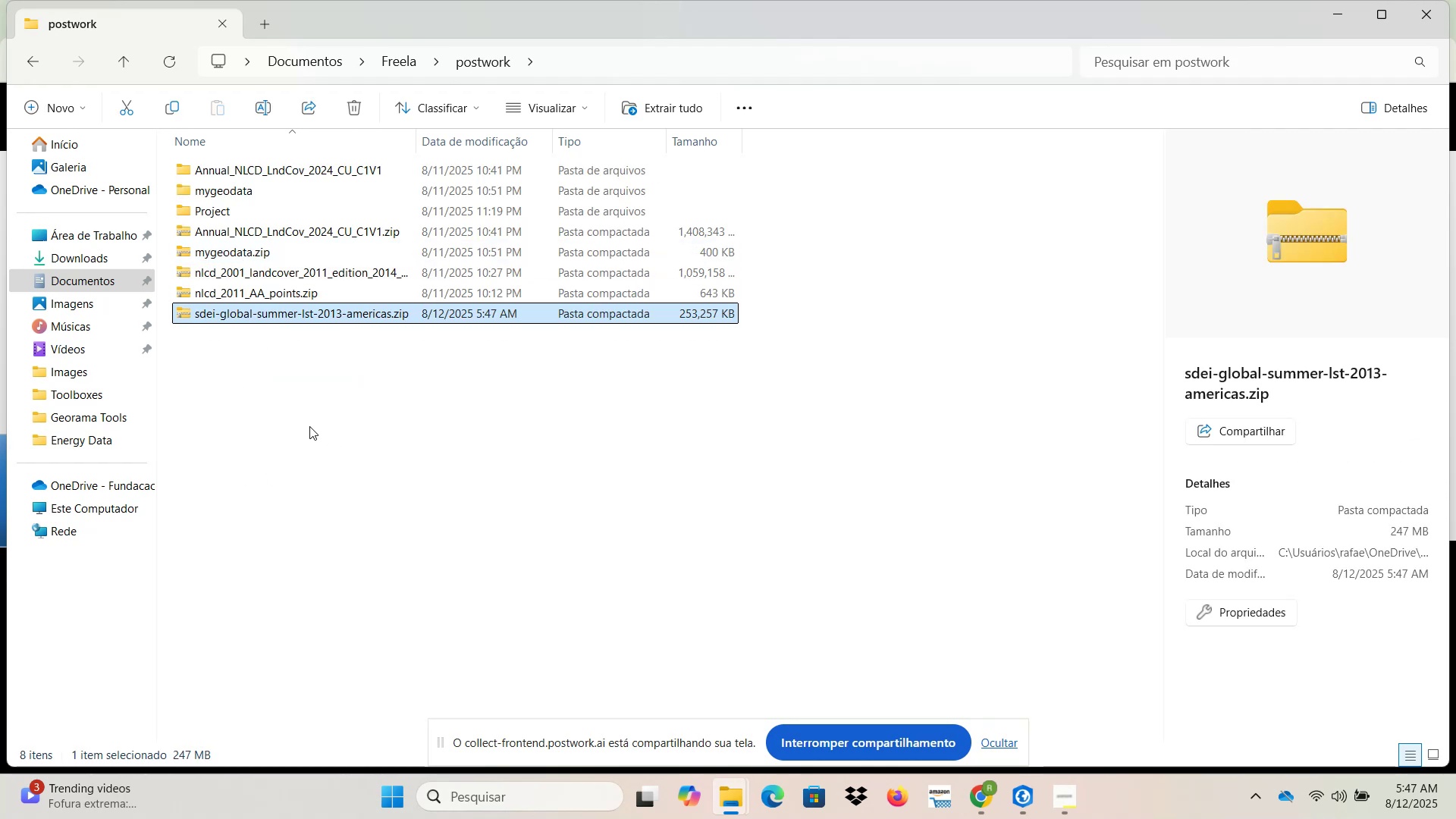 
mouse_move([340, 317])
 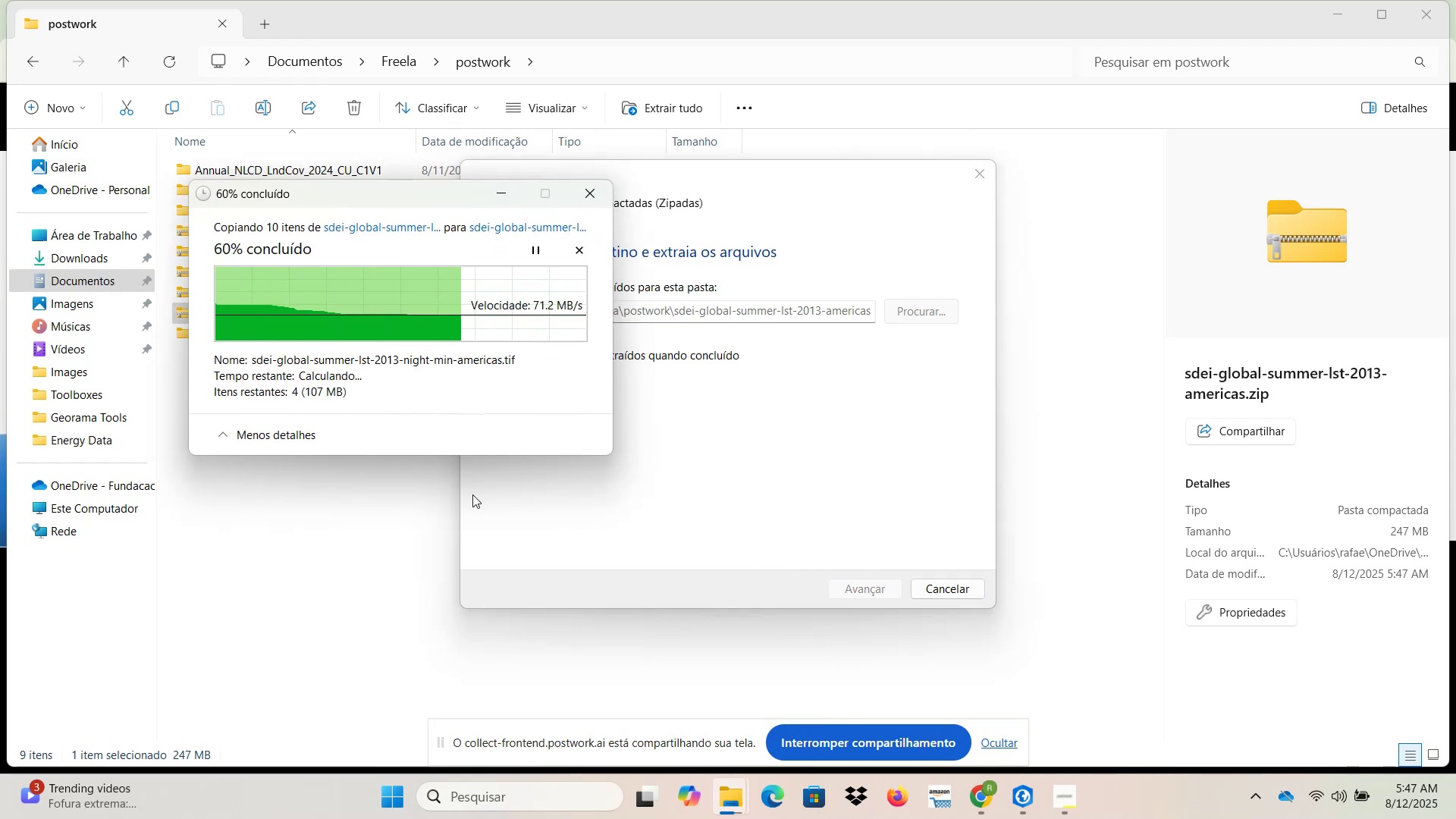 
wait(9.68)
 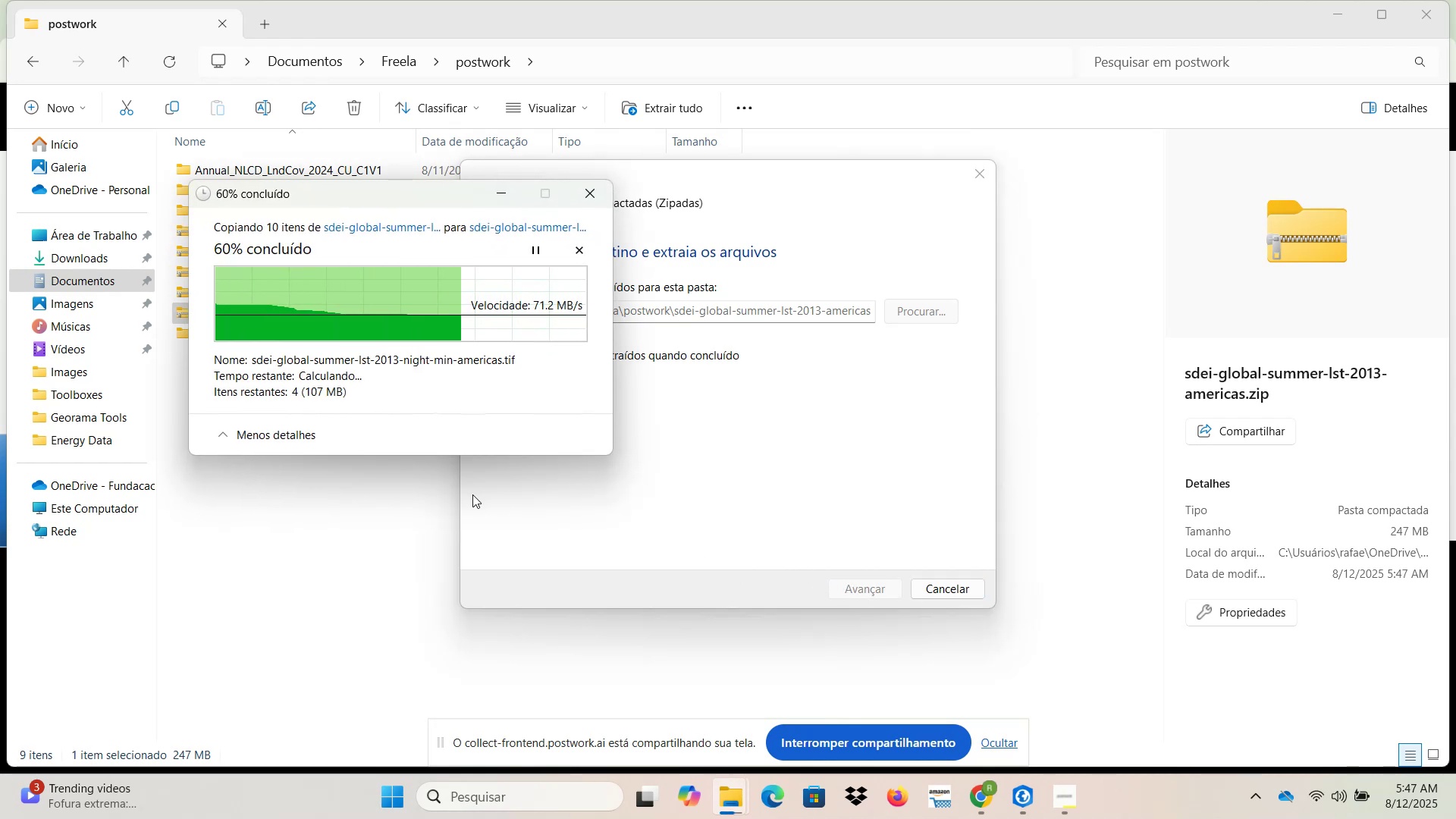 
left_click([344, 291])
 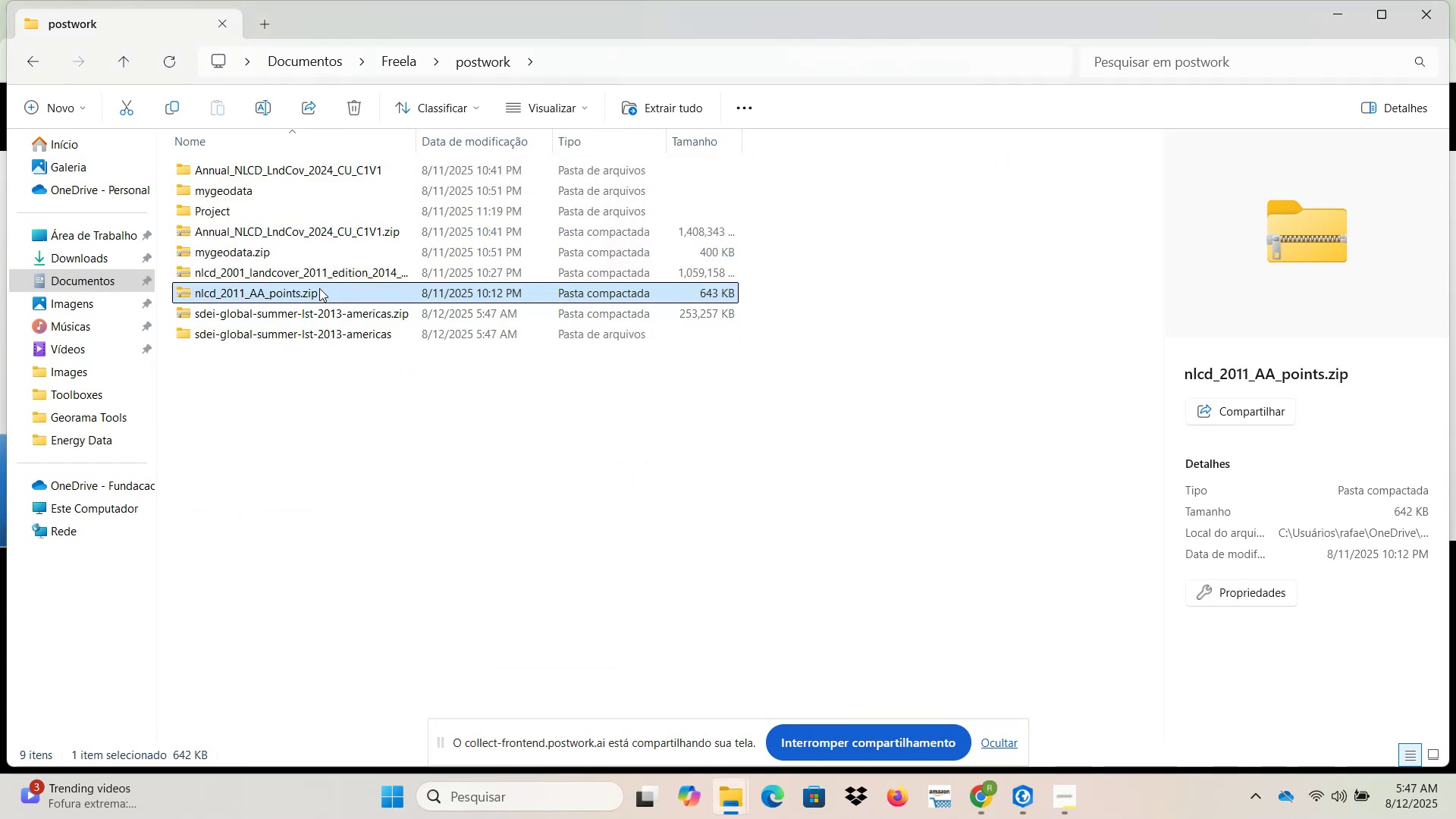 
key(Delete)
 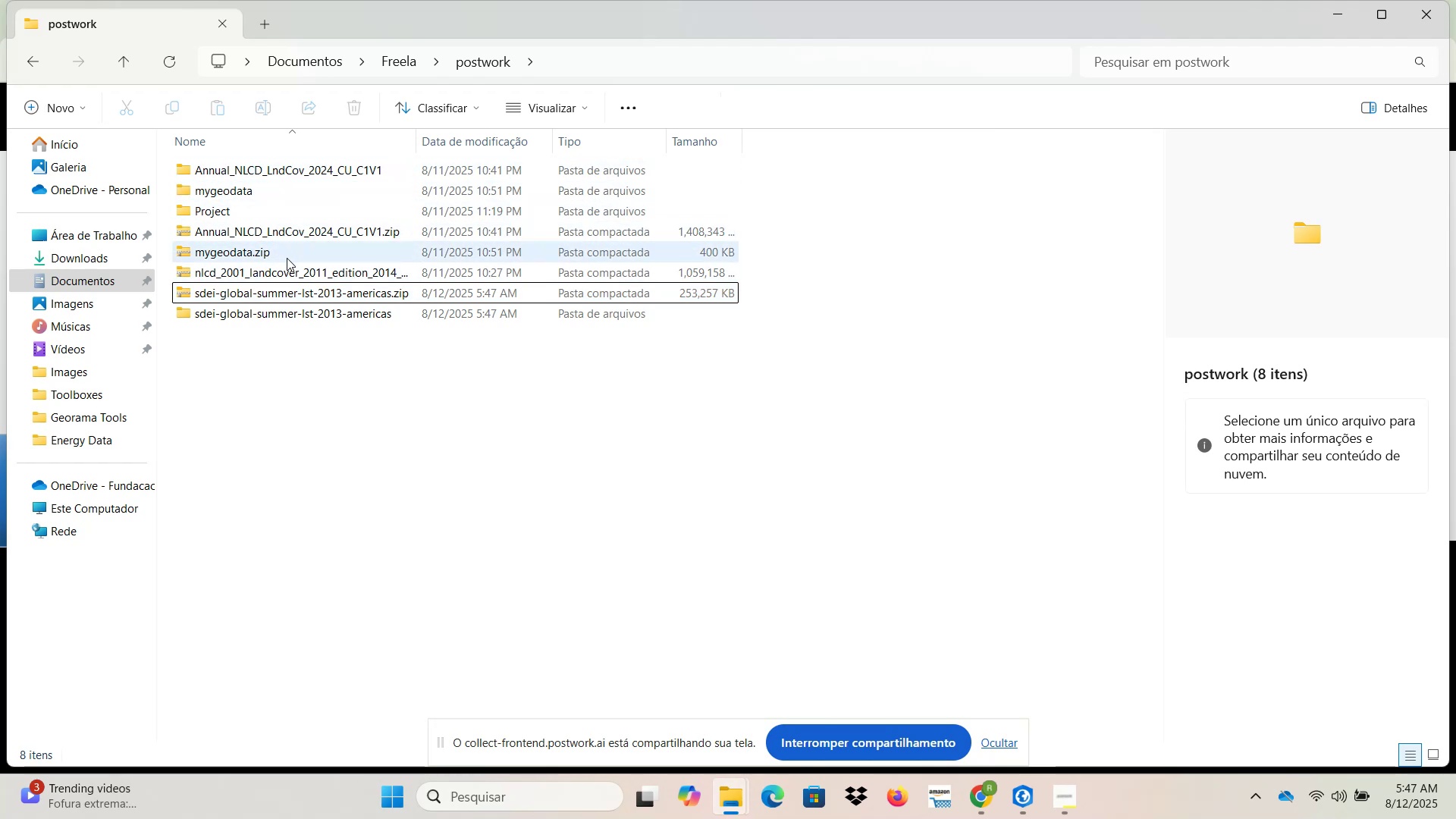 
mouse_move([300, 293])
 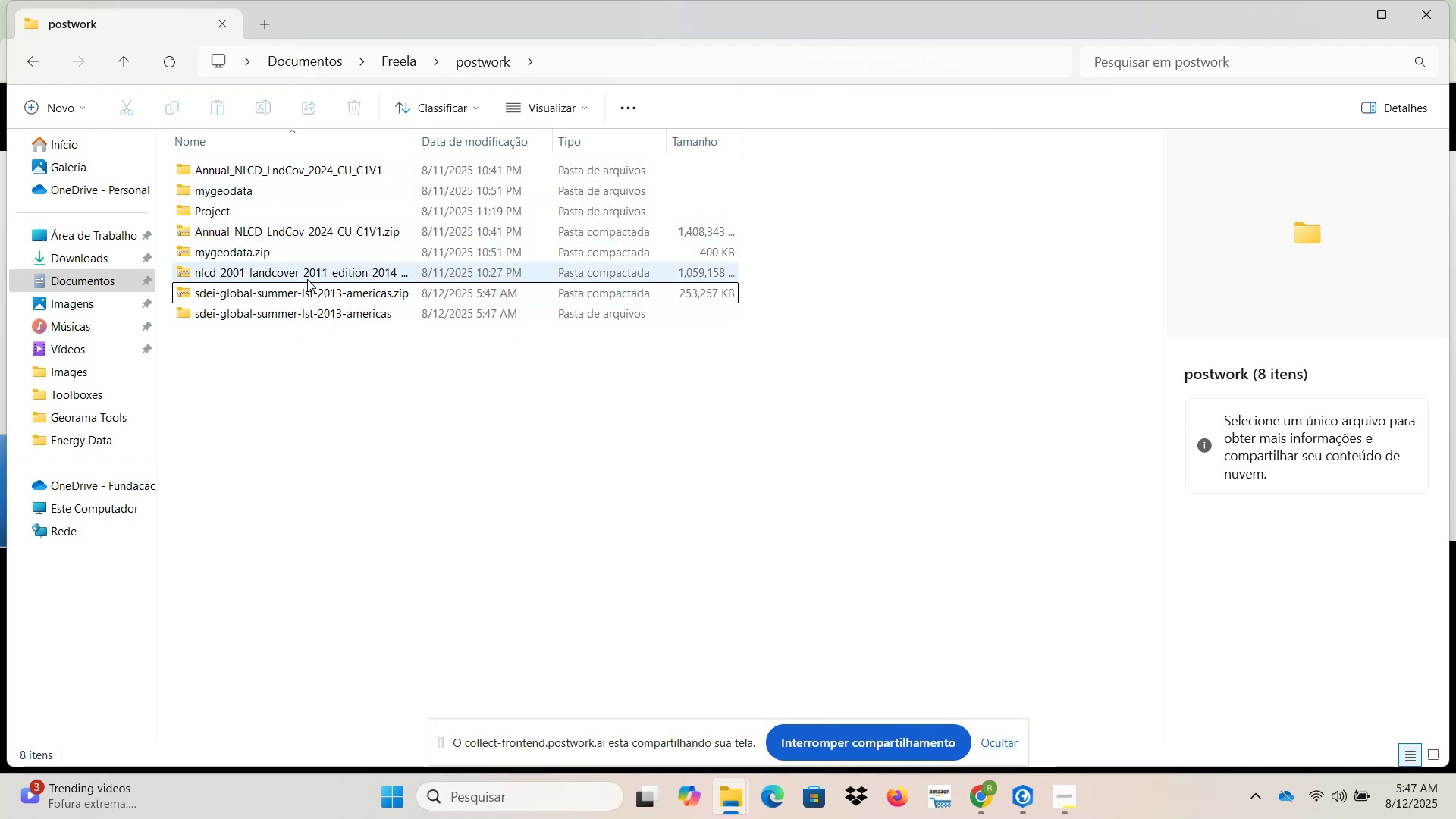 
mouse_move([315, 293])
 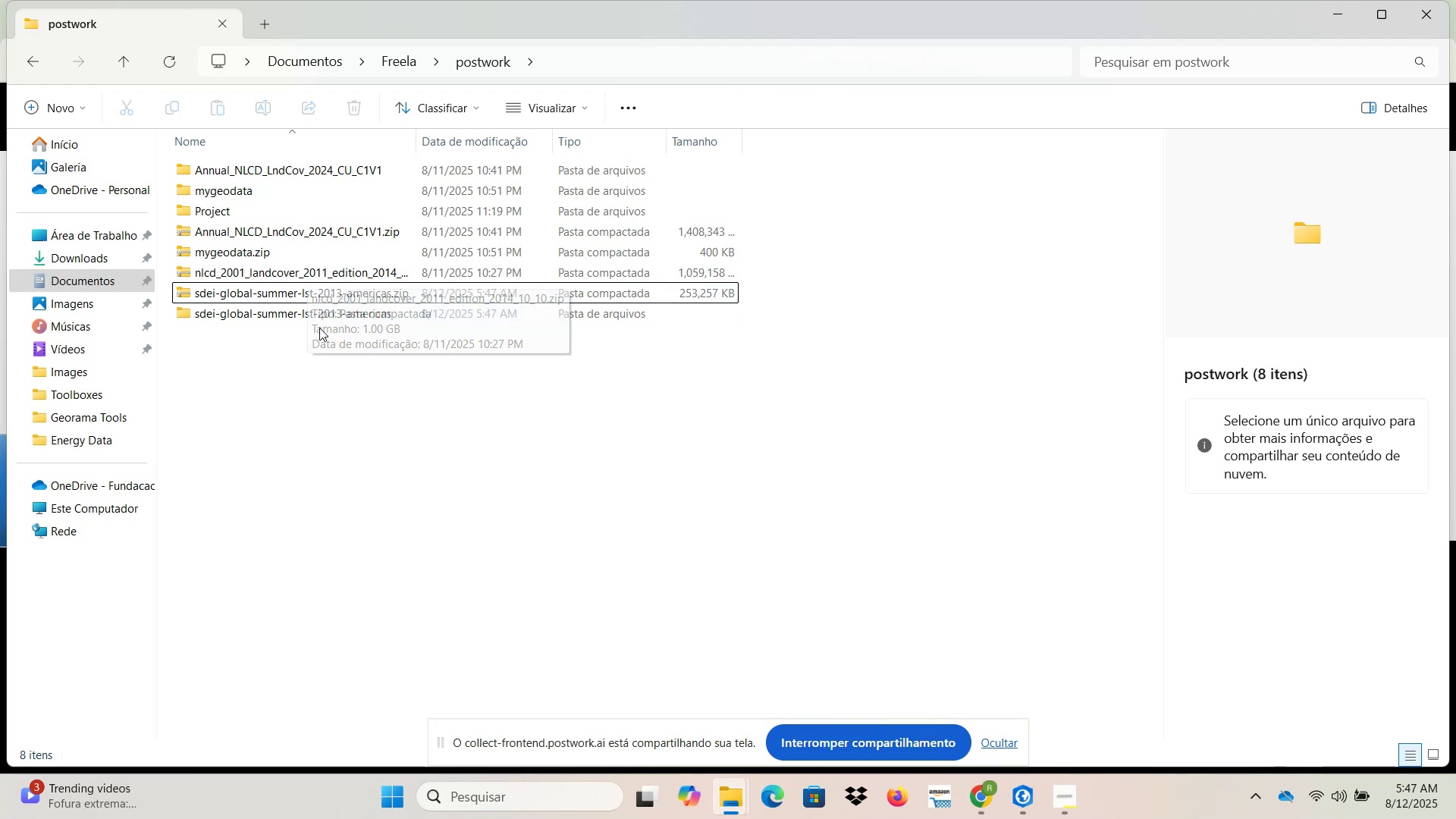 
mouse_move([303, 328])
 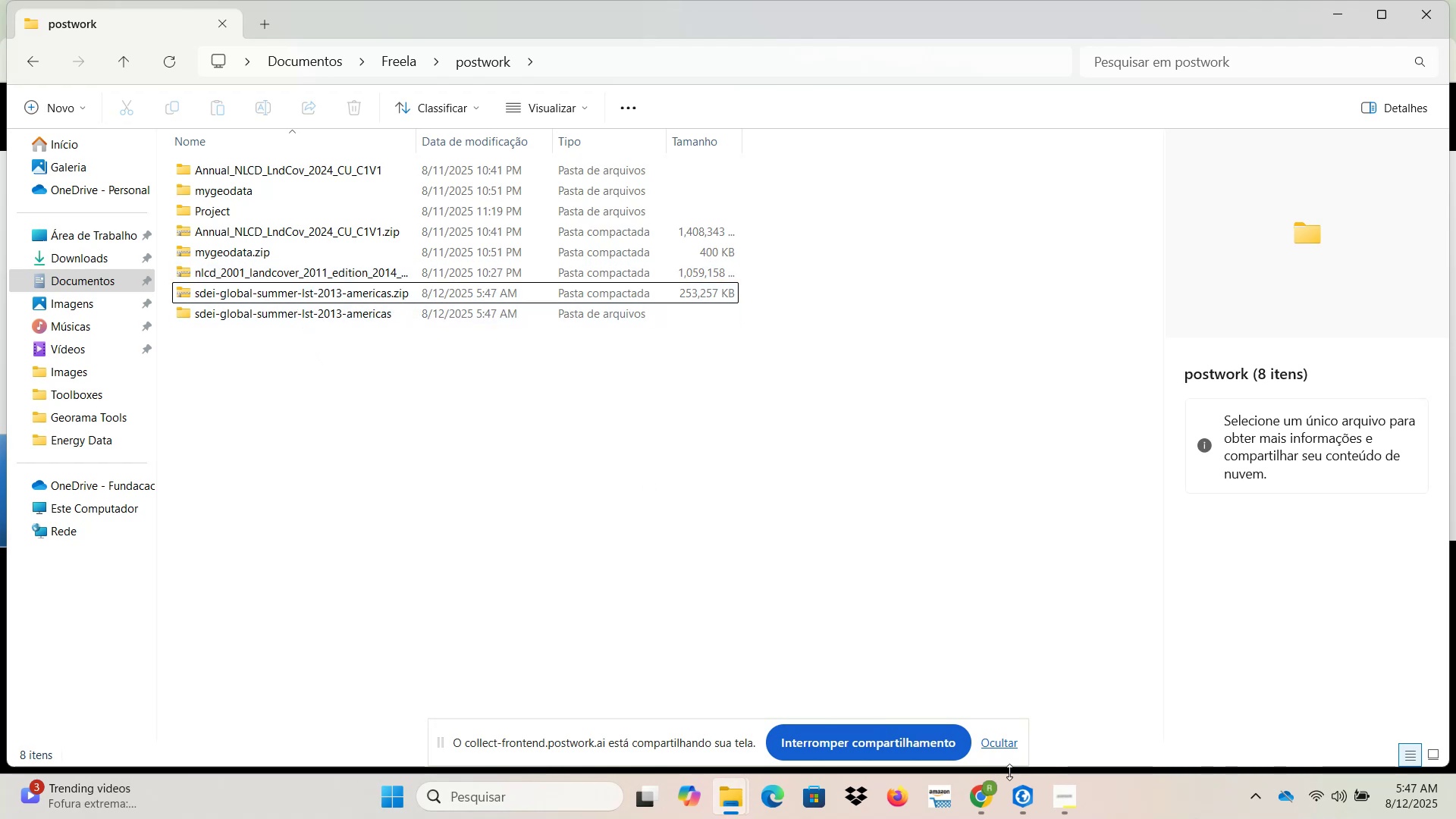 
left_click([1021, 795])
 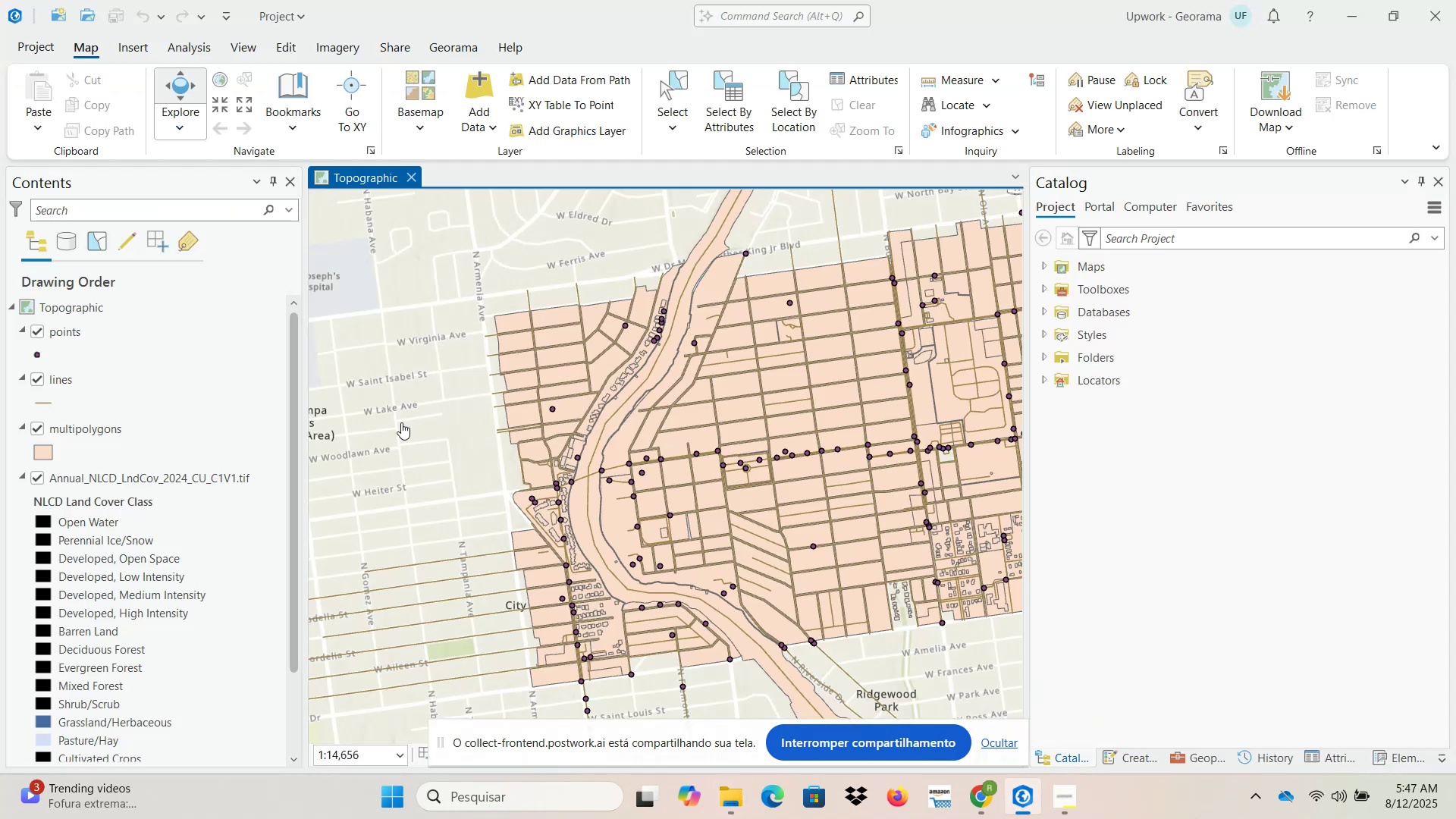 
scroll: coordinate [616, 450], scroll_direction: down, amount: 1.0
 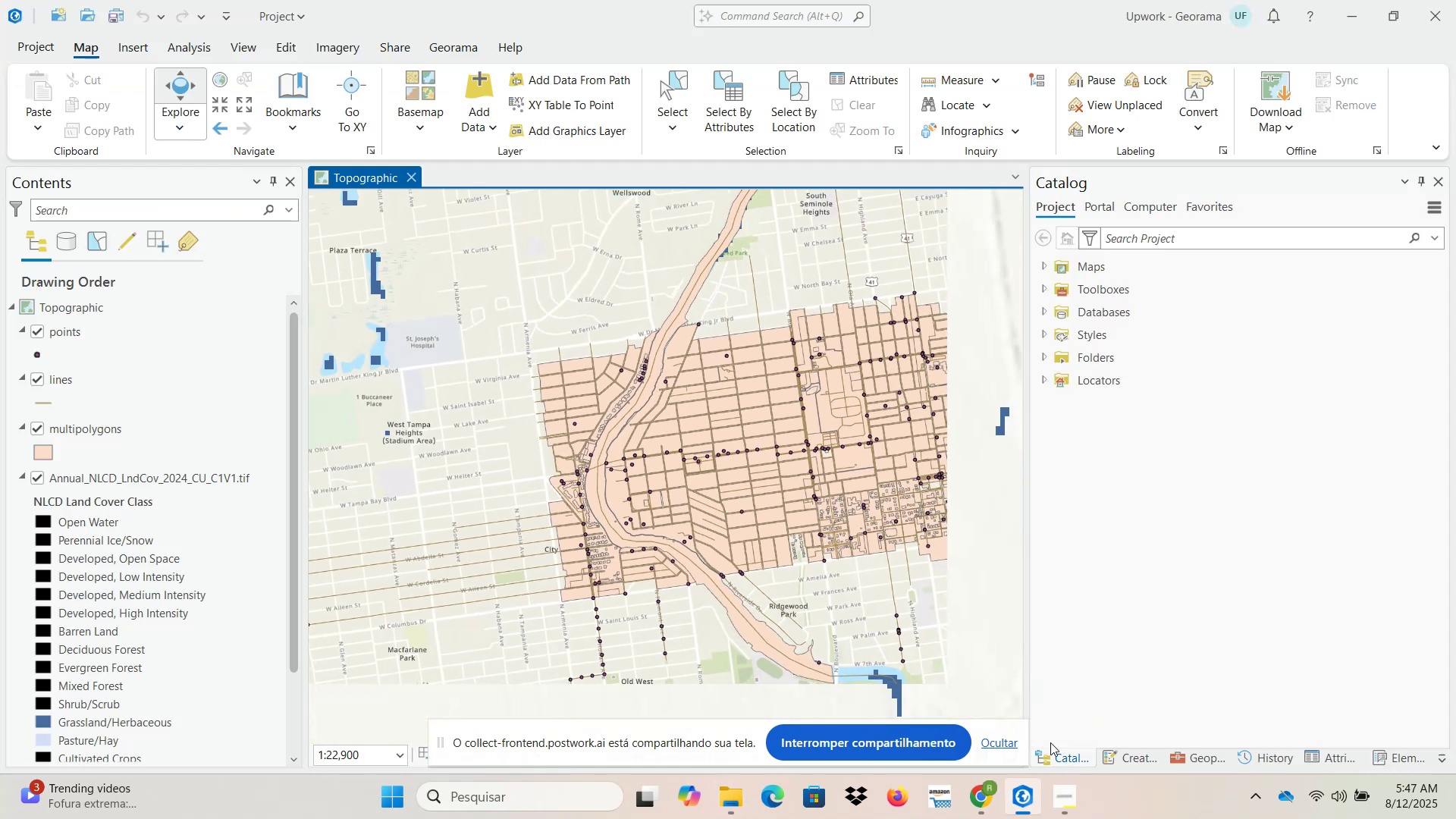 
left_click([1050, 765])
 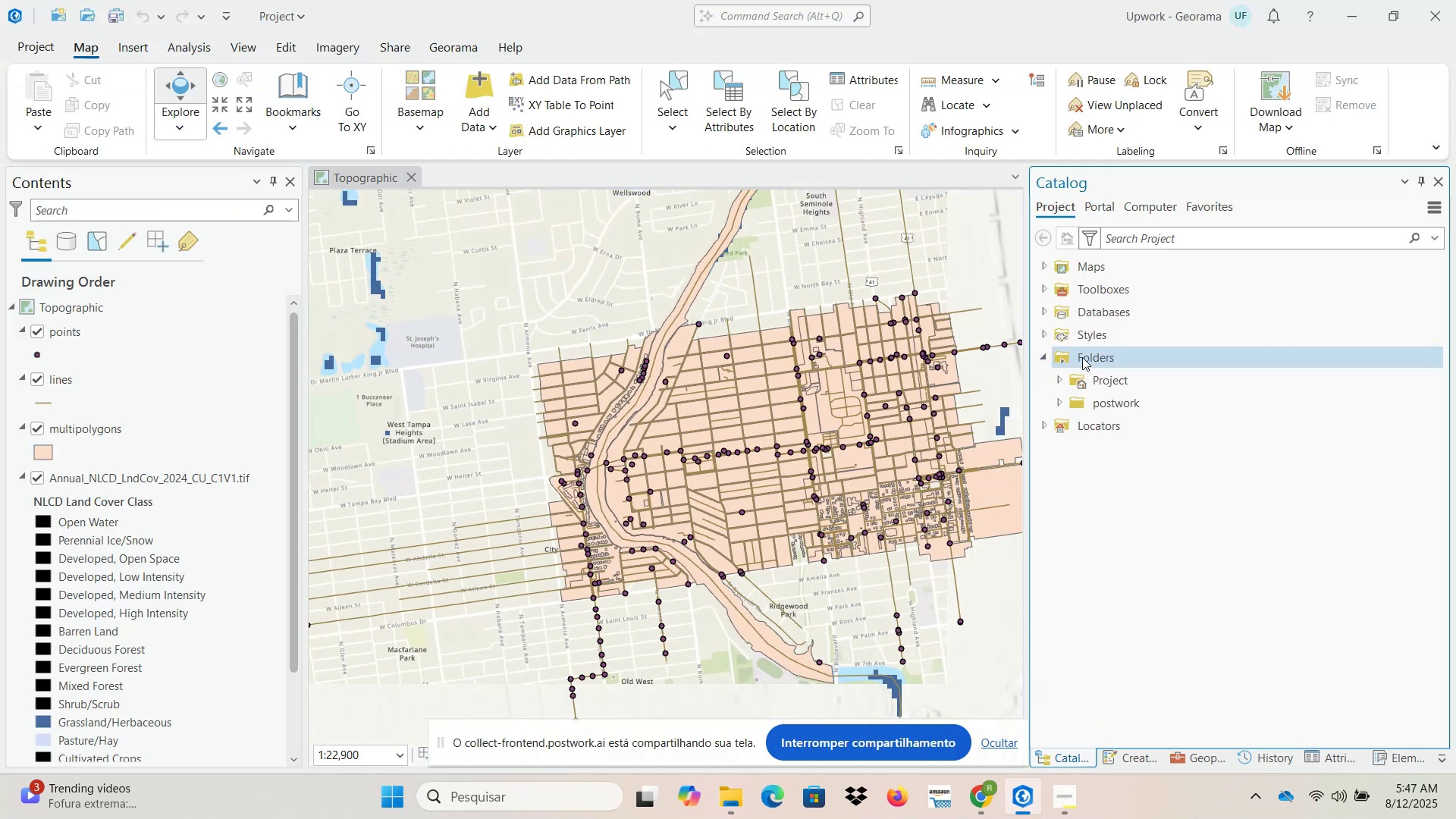 
right_click([1084, 356])
 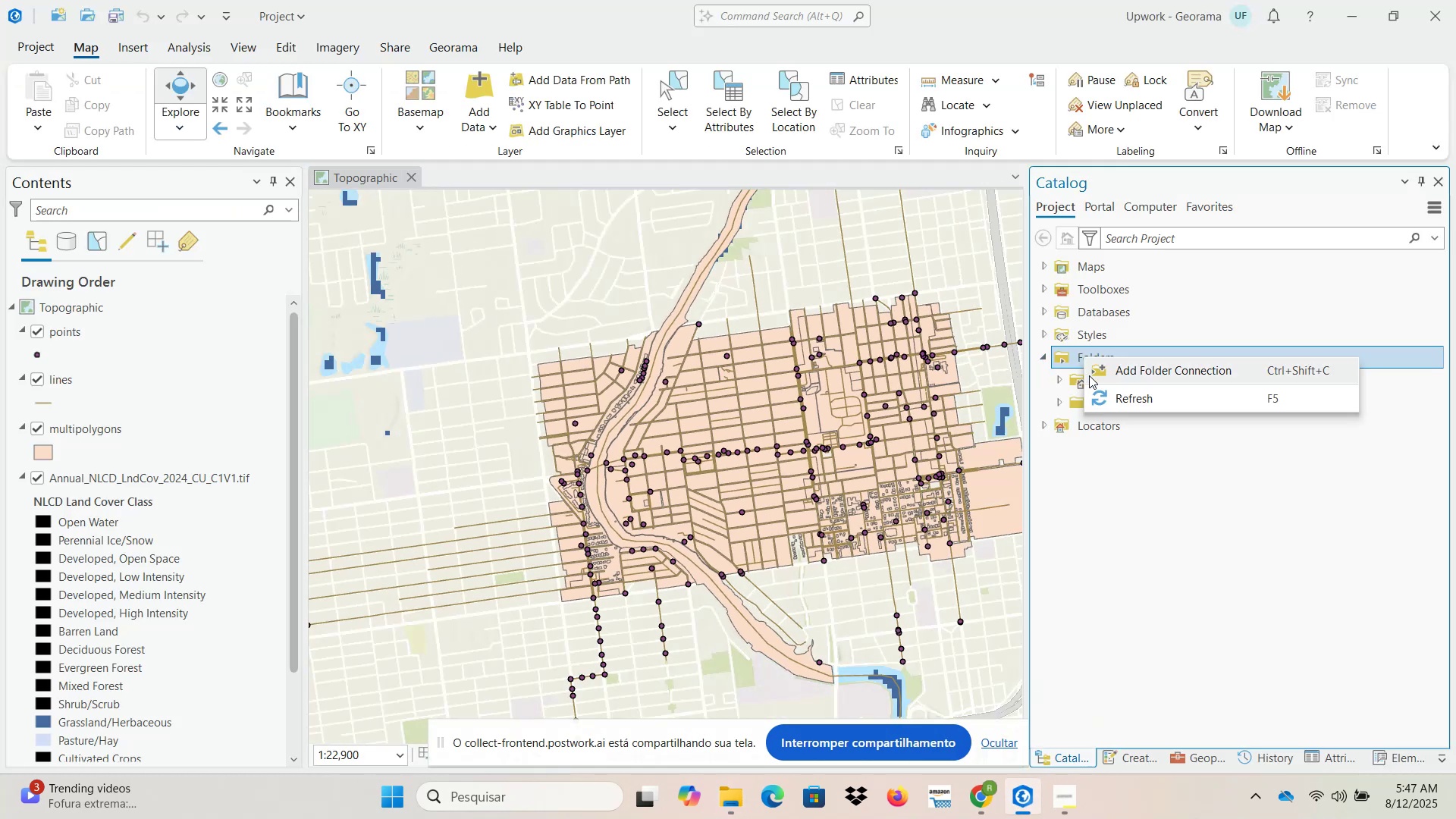 
left_click([1092, 397])
 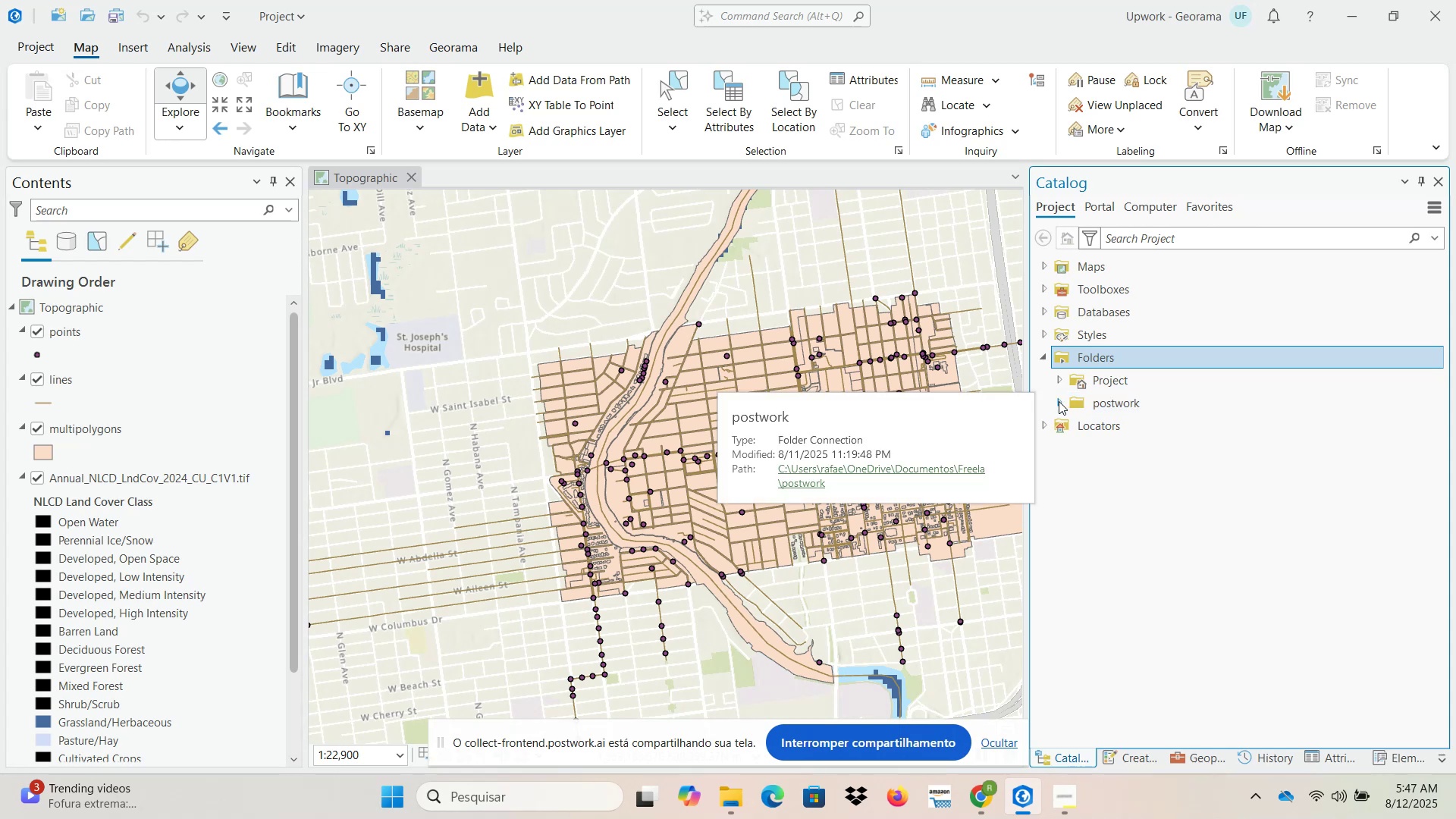 
left_click([1056, 401])
 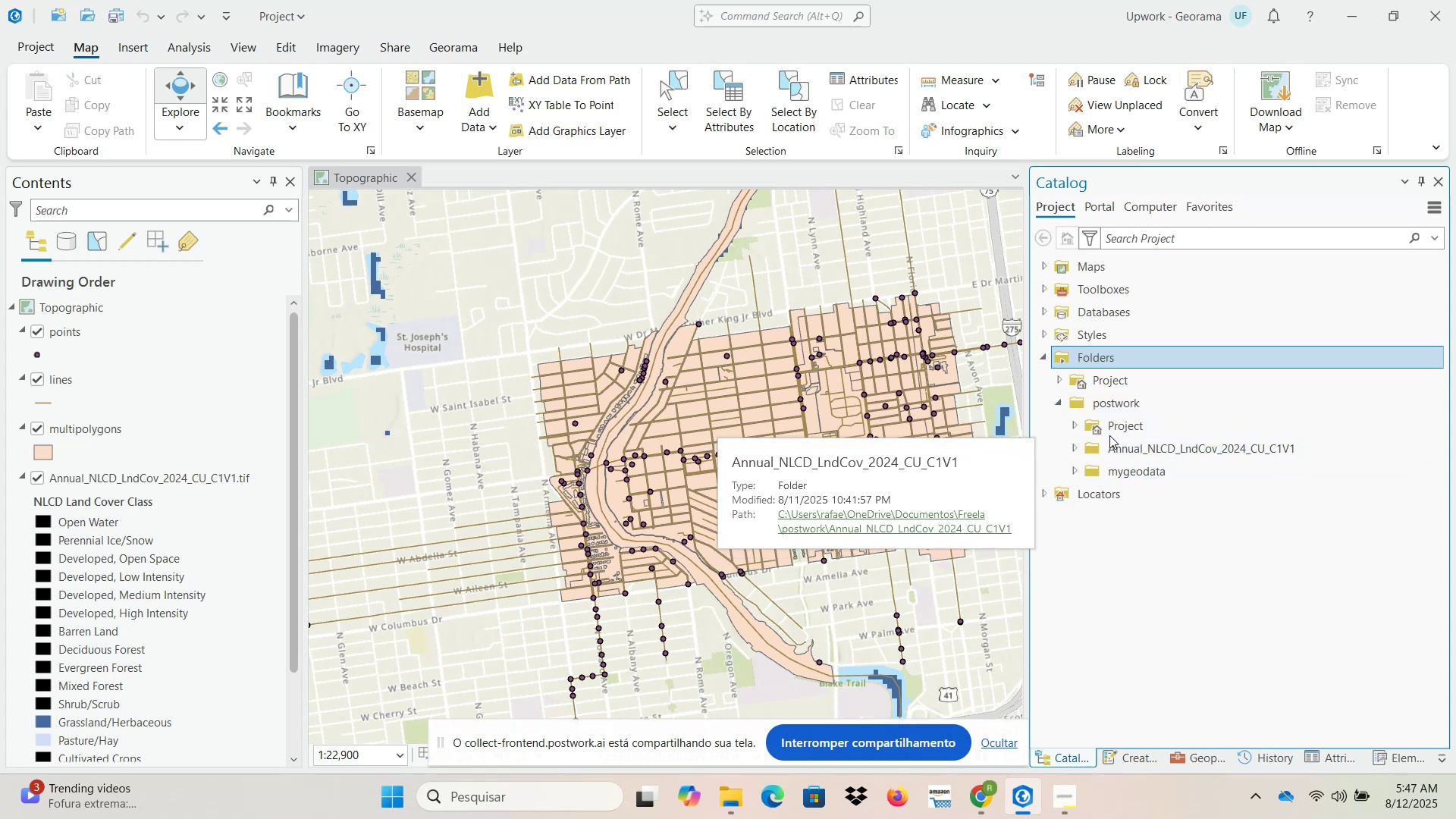 
right_click([1114, 413])
 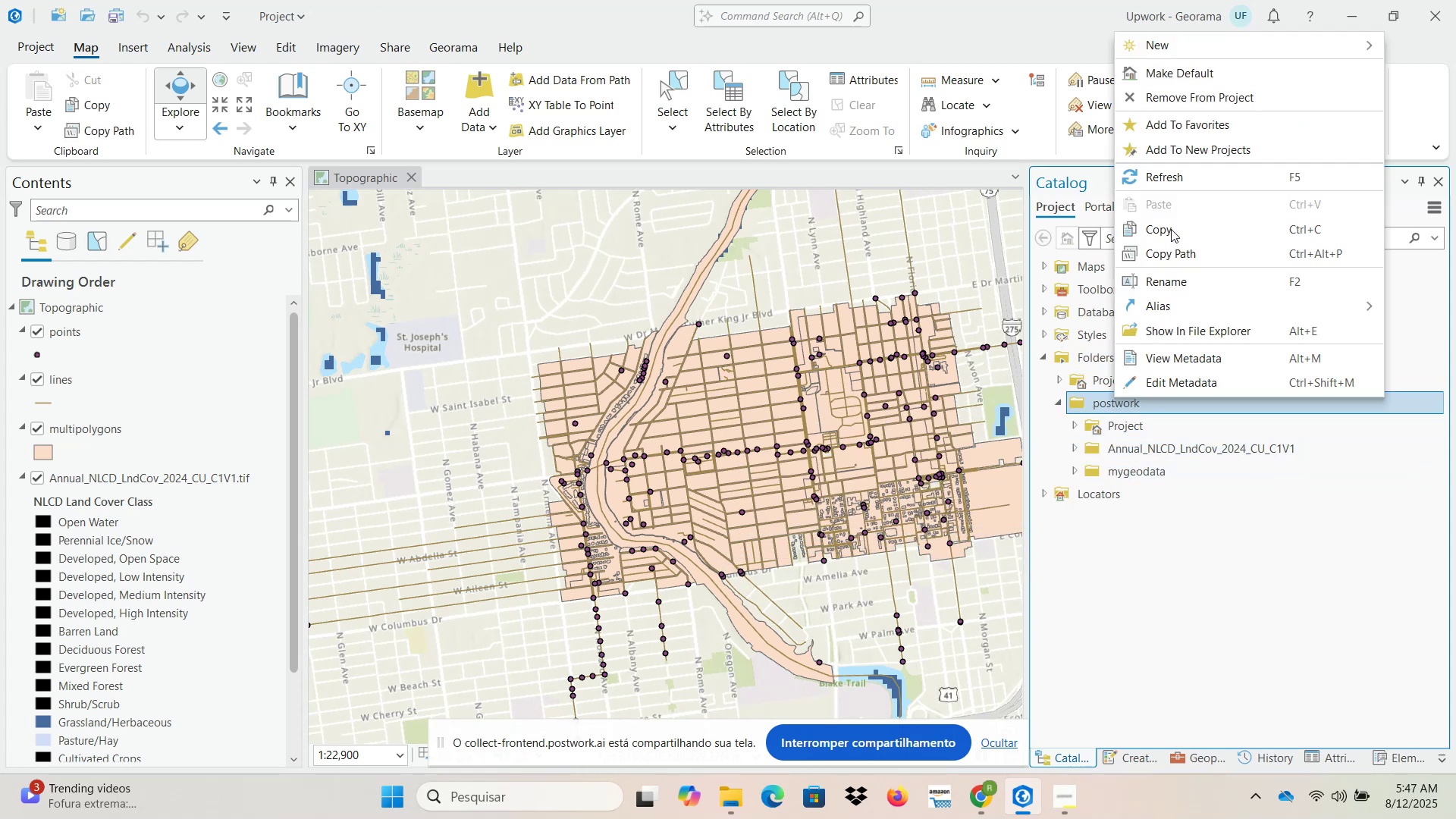 
left_click([1171, 180])
 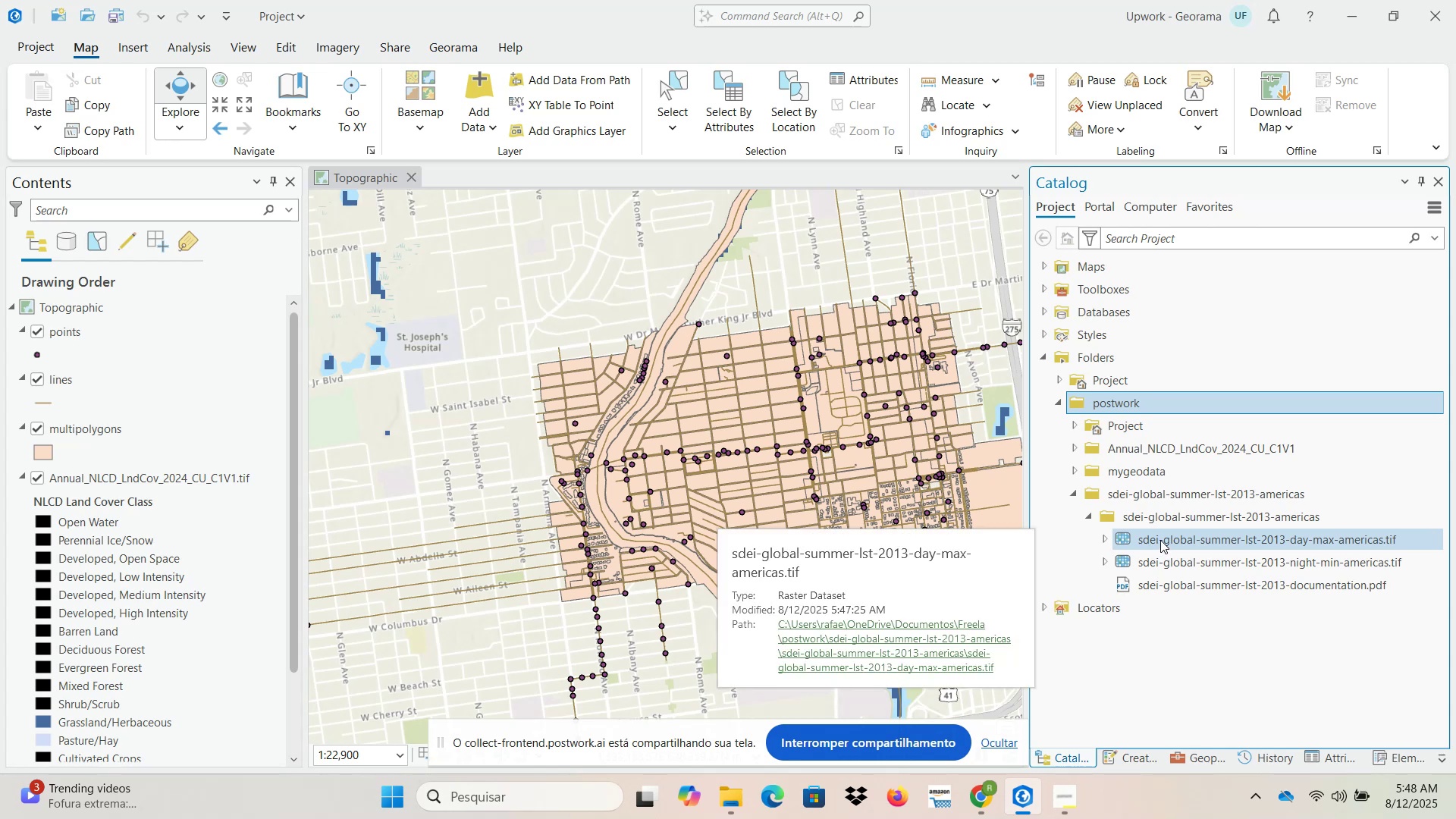 
wait(7.42)
 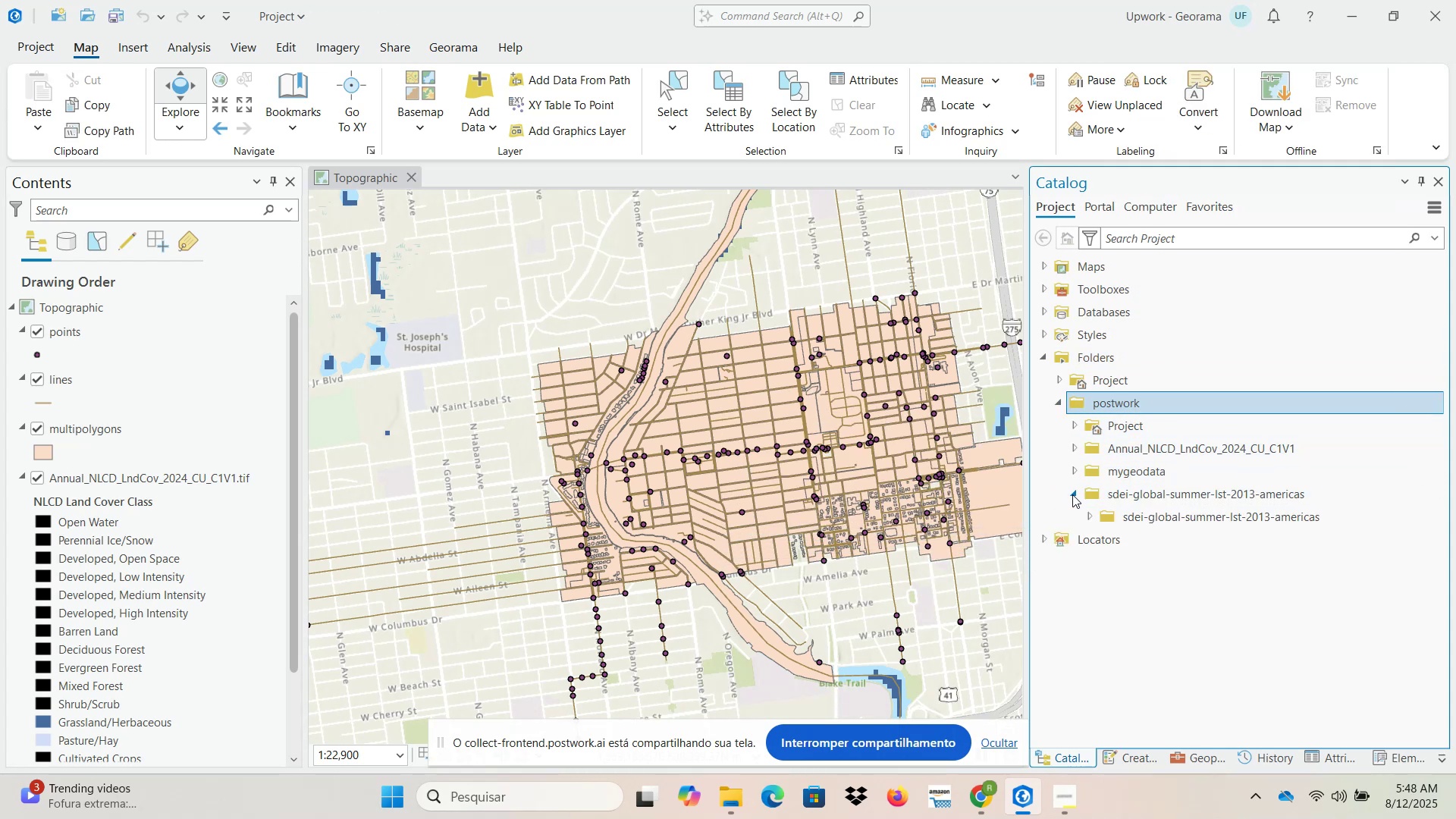 
left_click_drag(start_coordinate=[1175, 540], to_coordinate=[458, 432])
 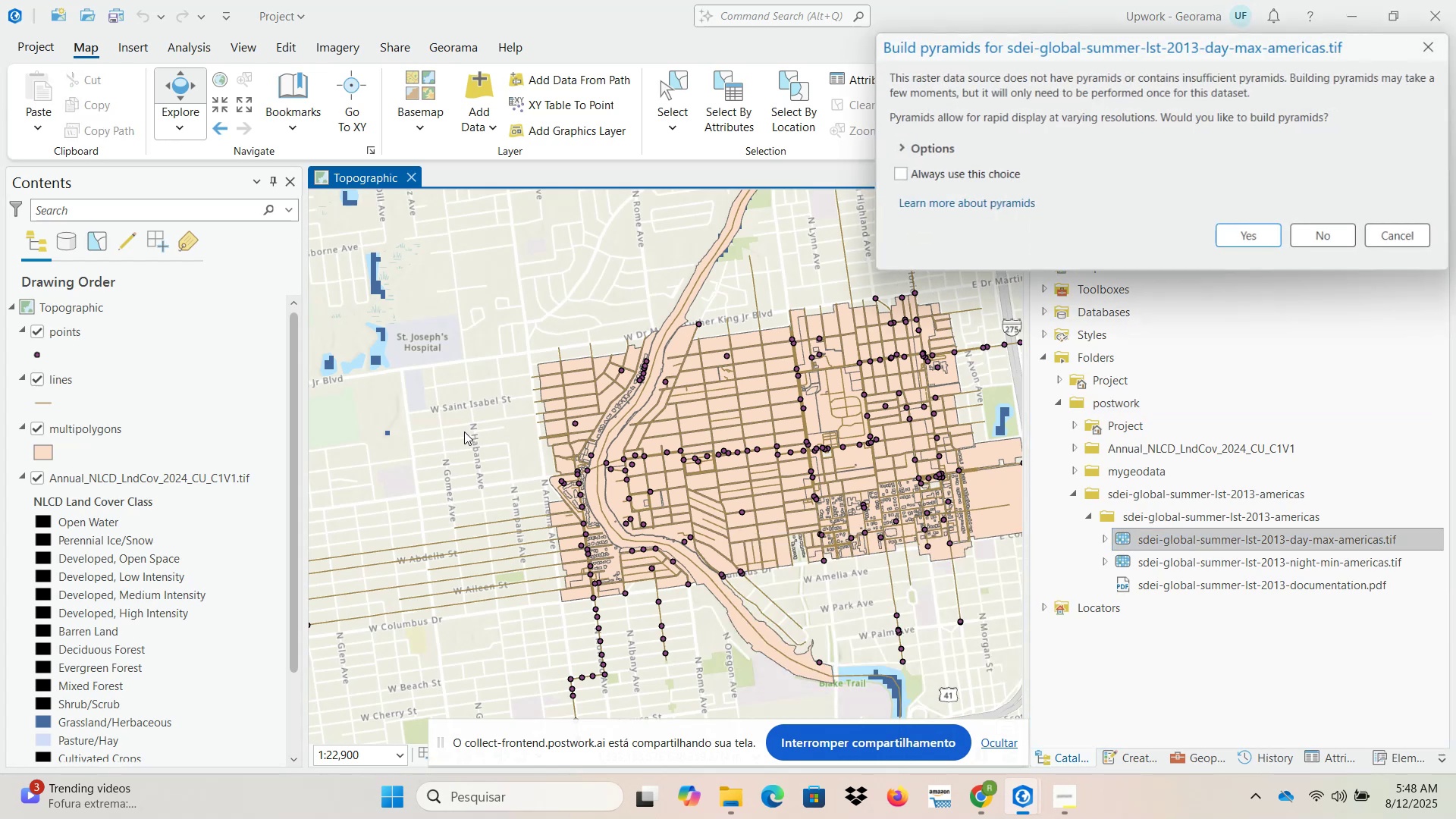 
wait(5.45)
 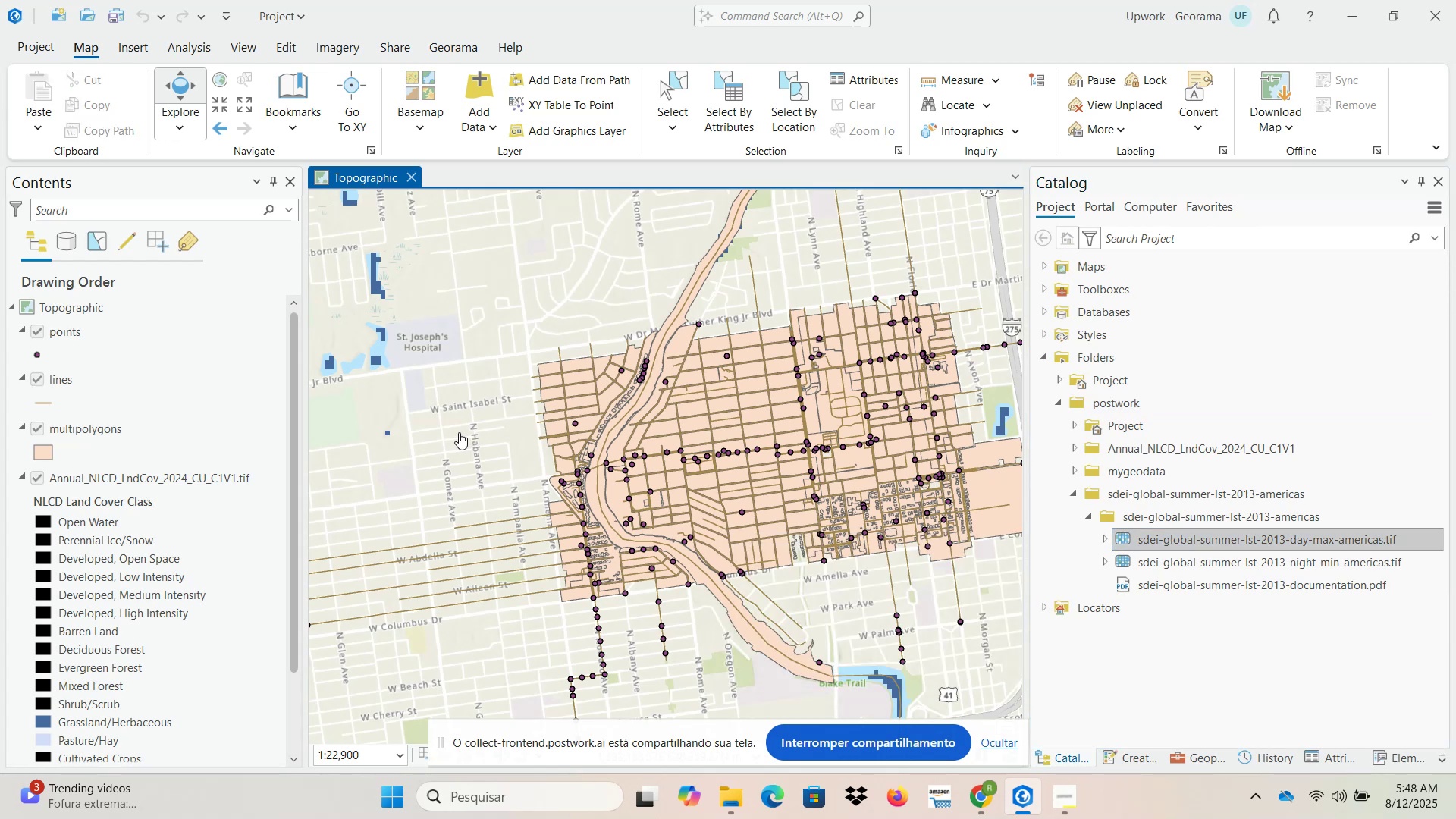 
left_click([1233, 241])
 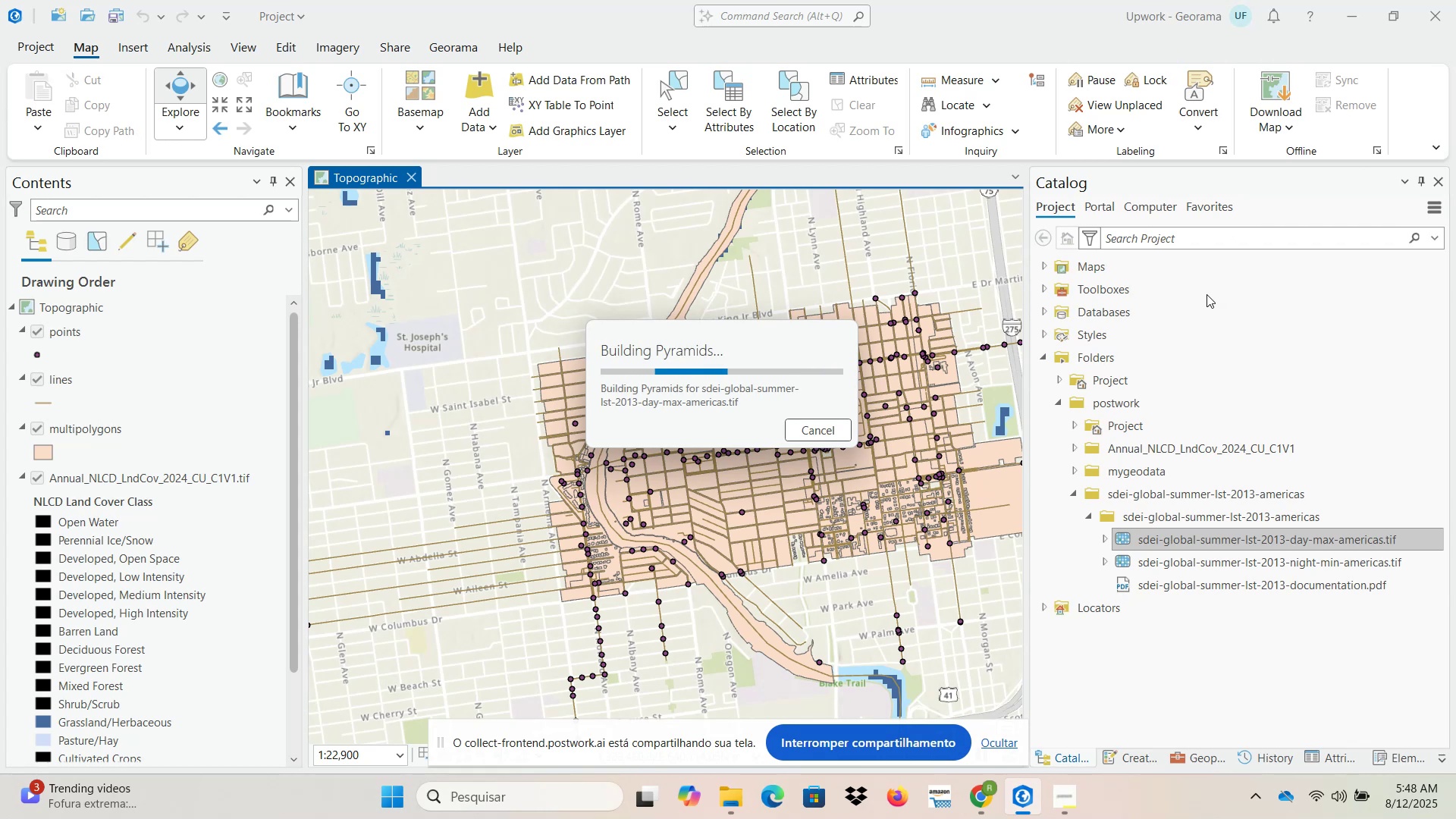 
wait(11.06)
 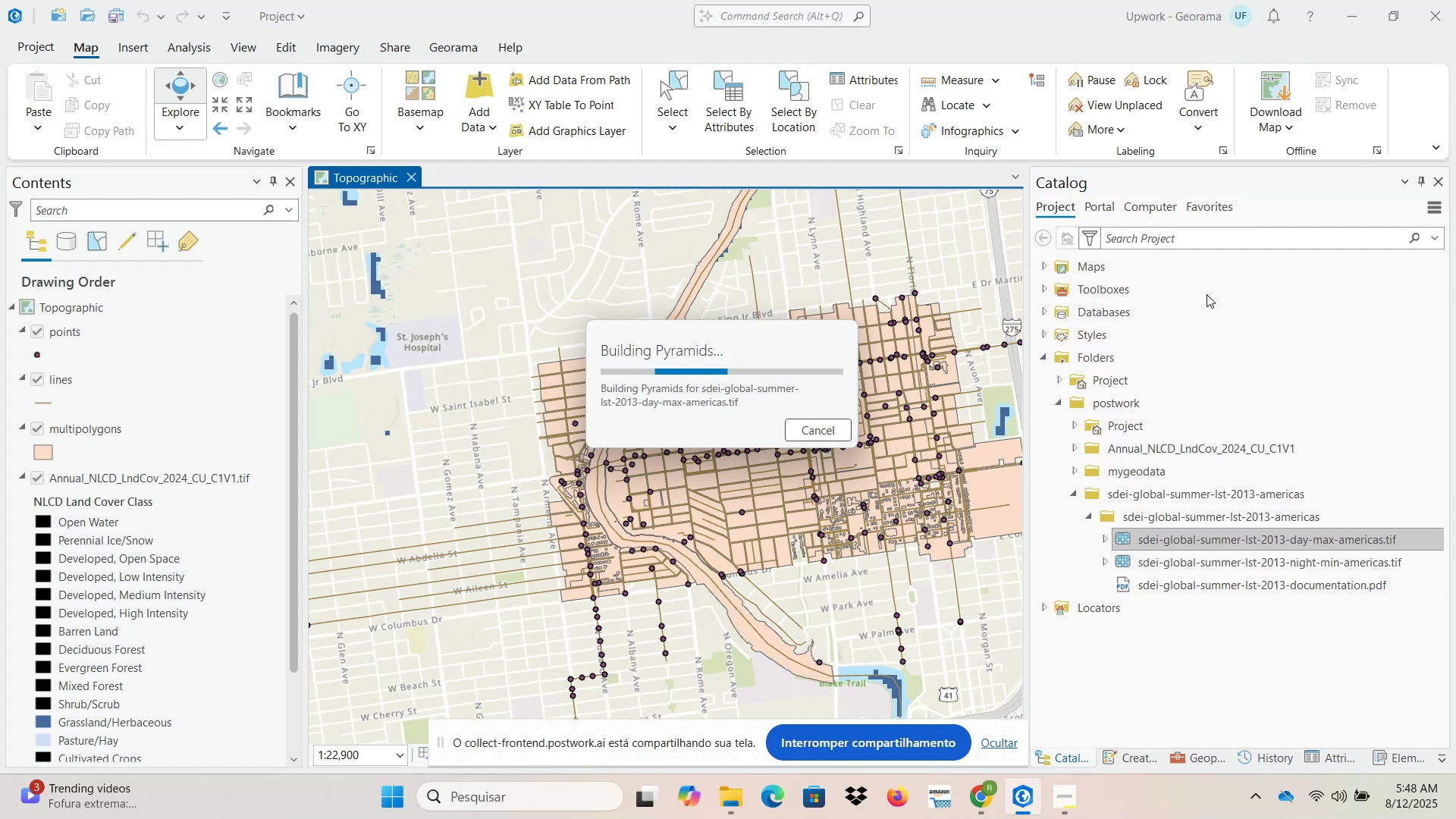 
scroll: coordinate [455, 513], scroll_direction: down, amount: 12.0
 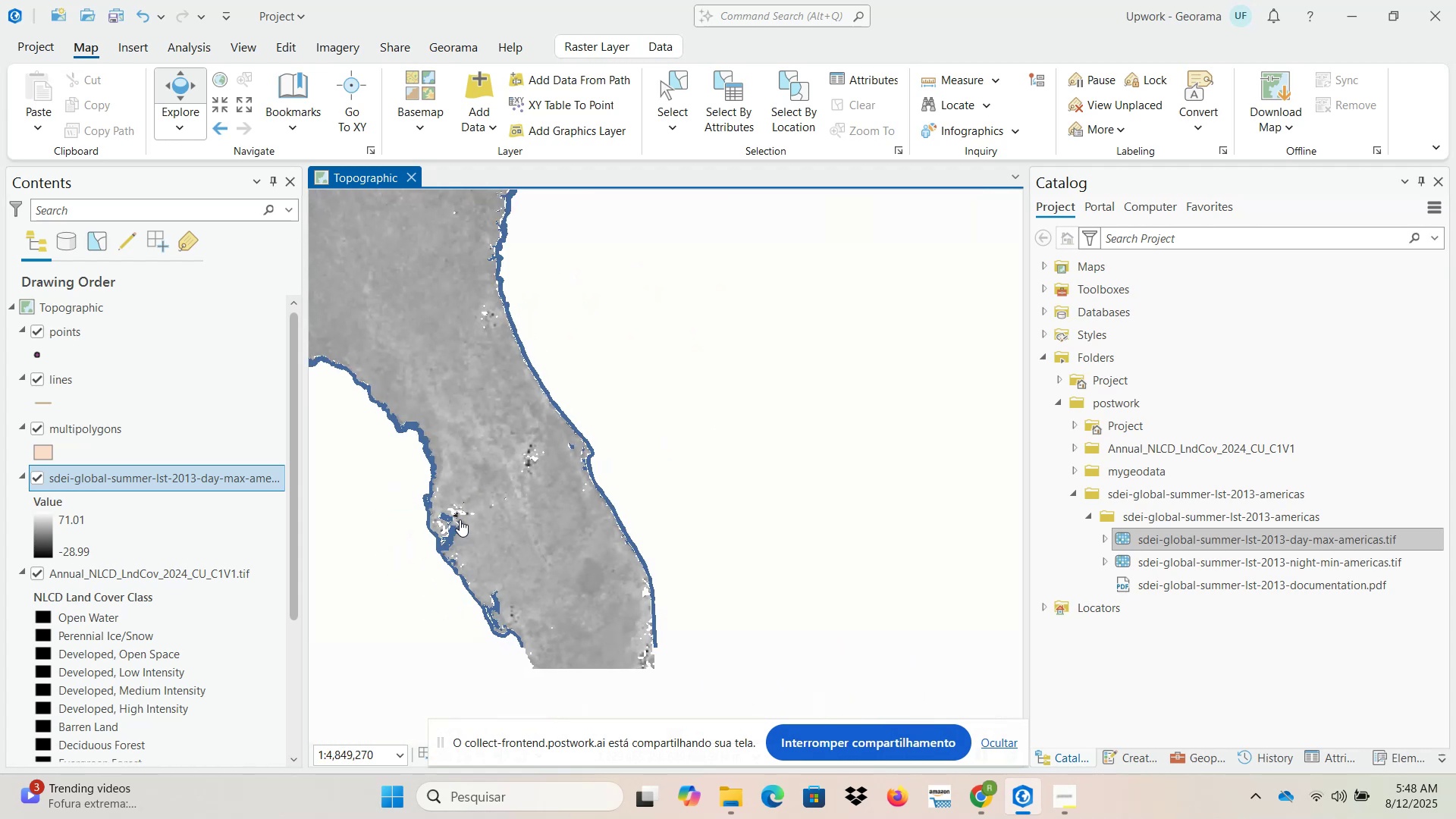 
left_click_drag(start_coordinate=[462, 519], to_coordinate=[709, 460])
 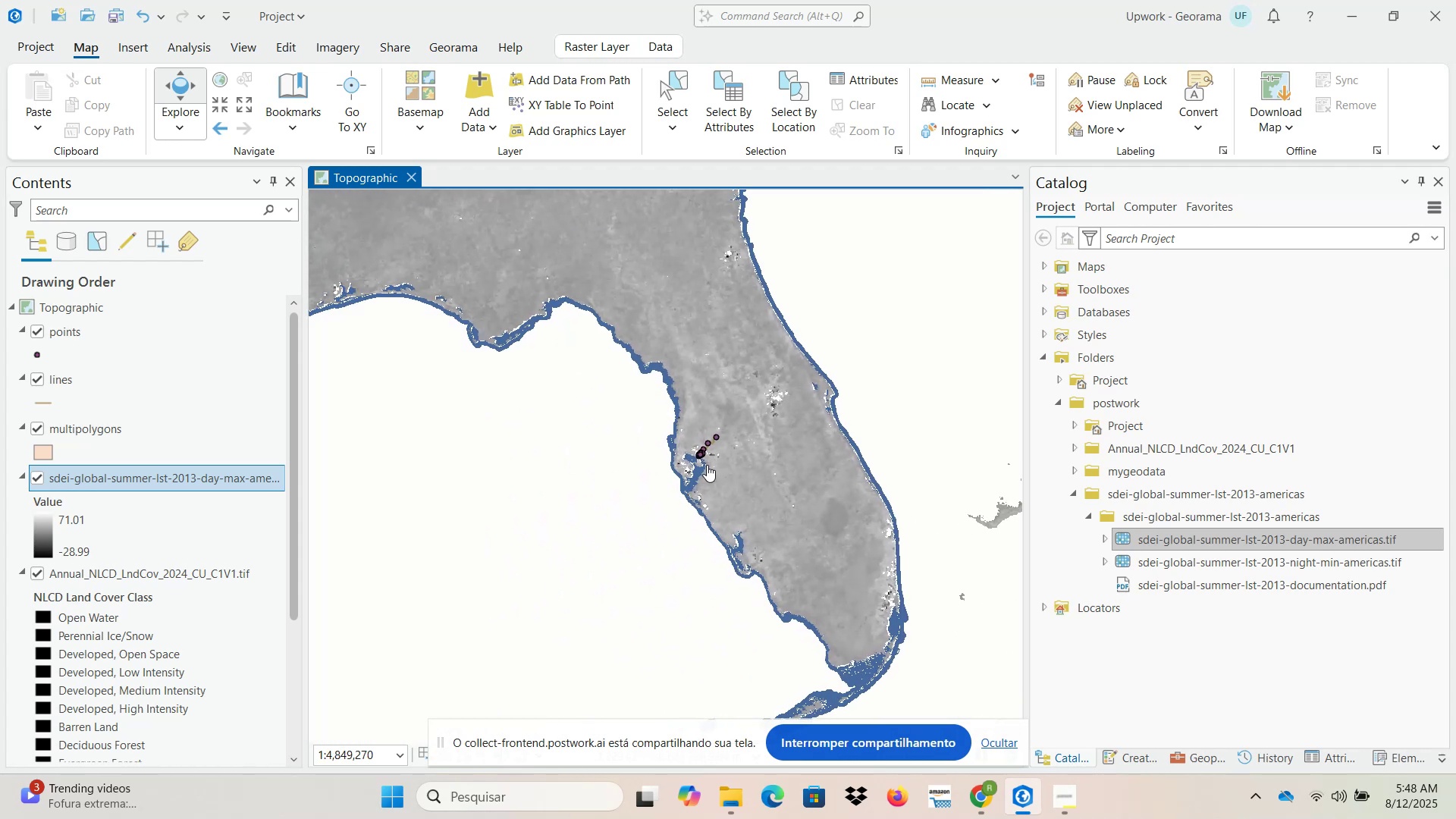 
scroll: coordinate [529, 516], scroll_direction: up, amount: 10.0
 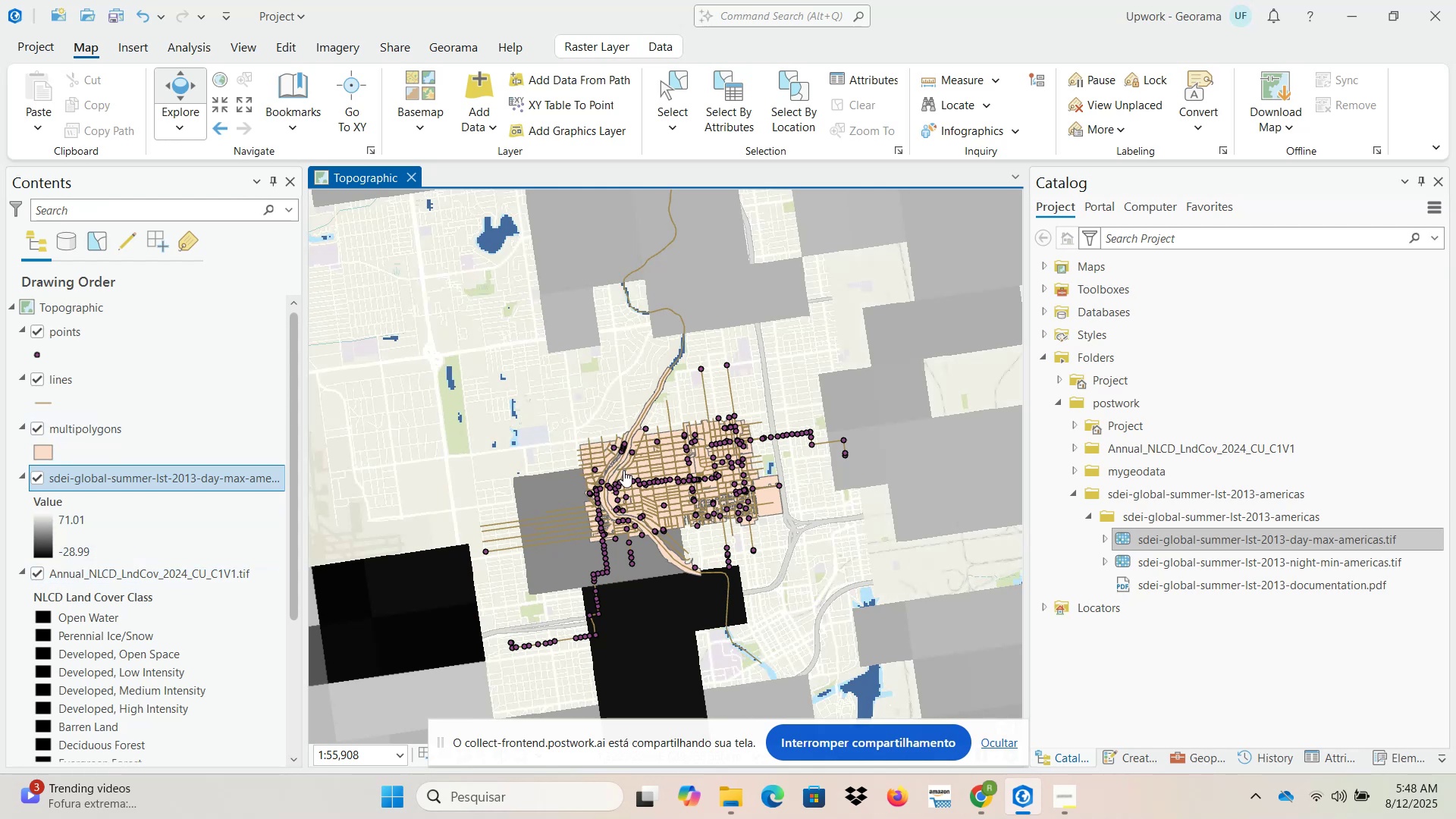 
wait(6.66)
 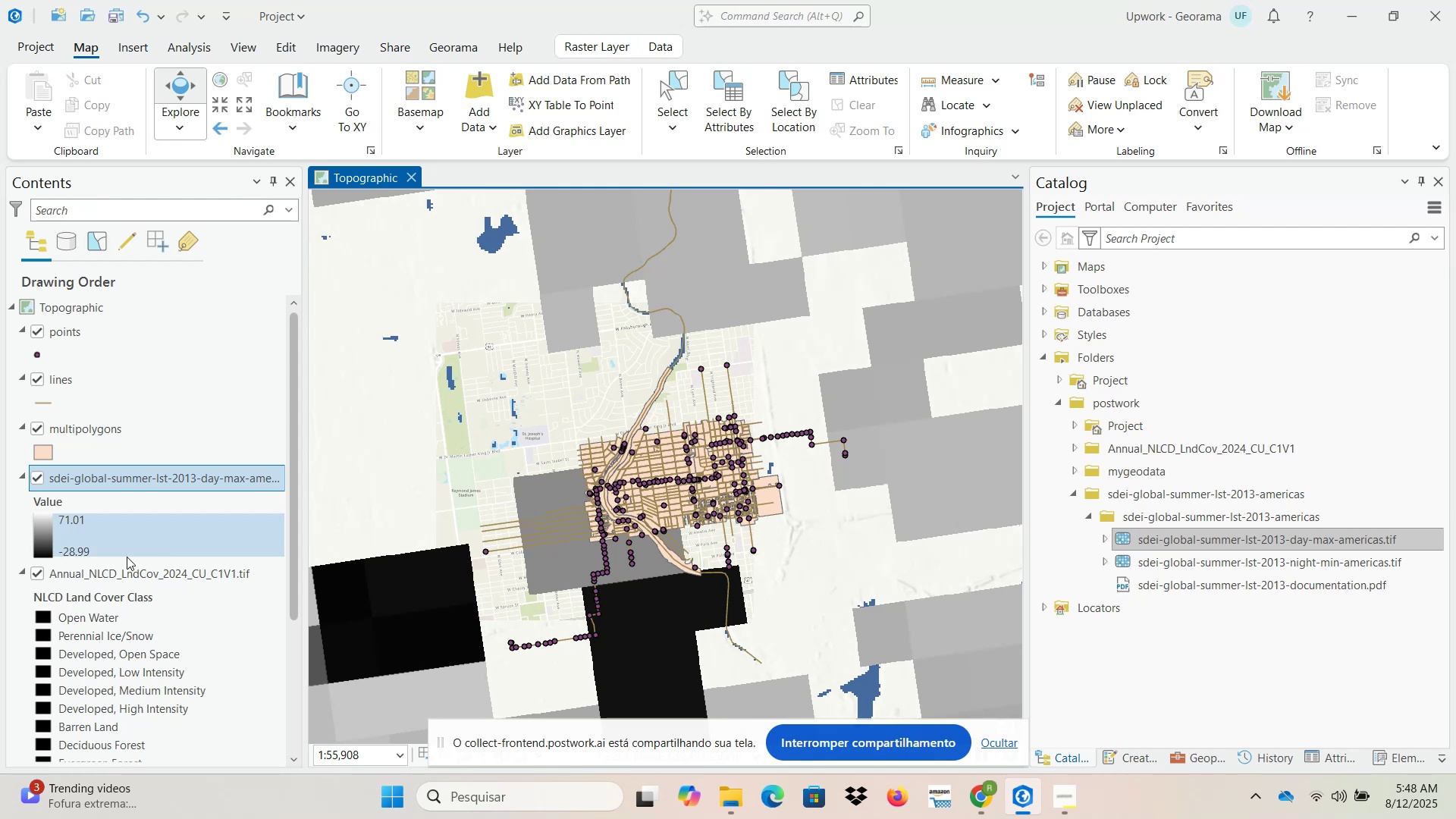 
left_click_drag(start_coordinate=[673, 564], to_coordinate=[576, 476])
 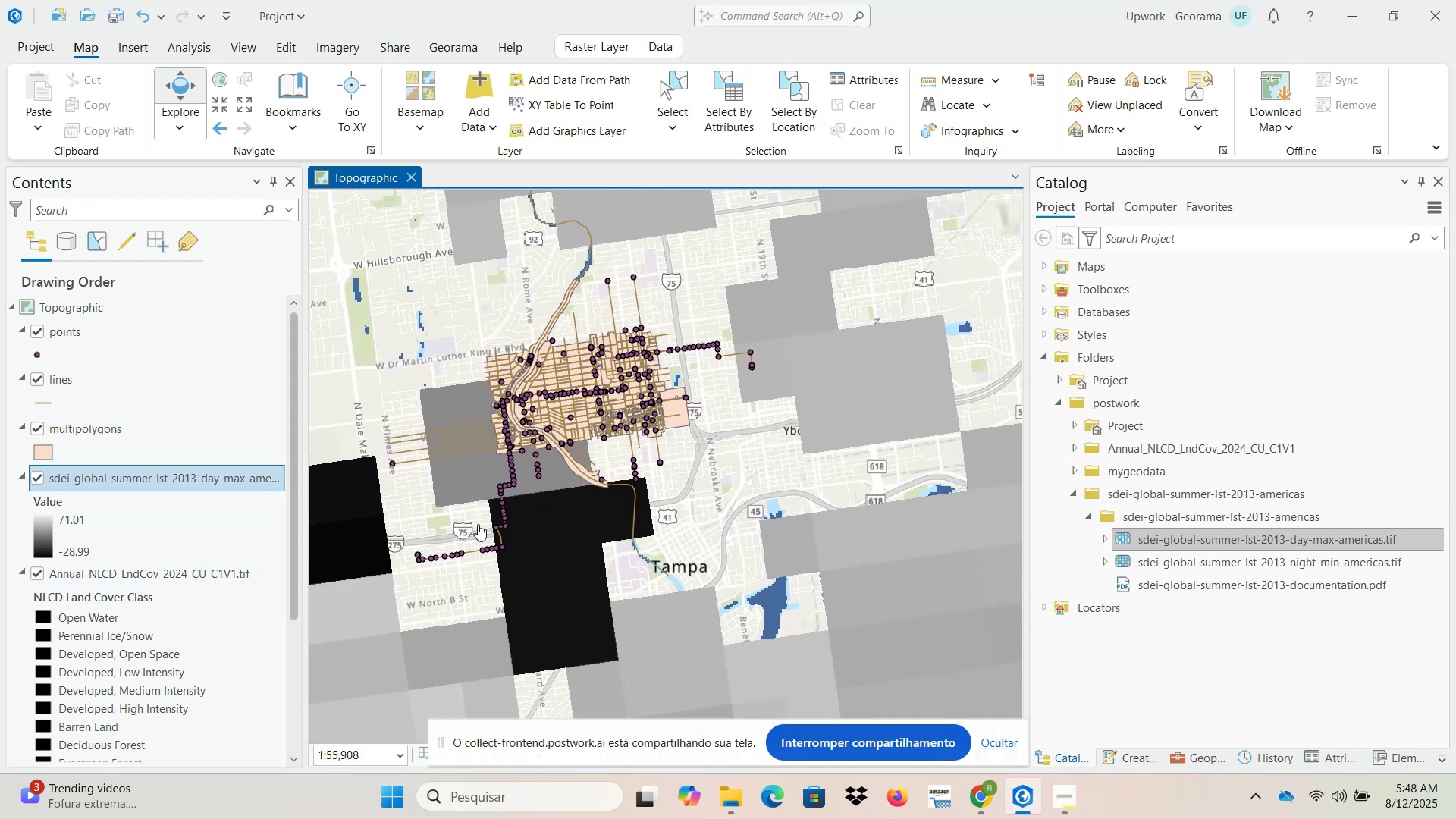 
left_click([35, 575])
 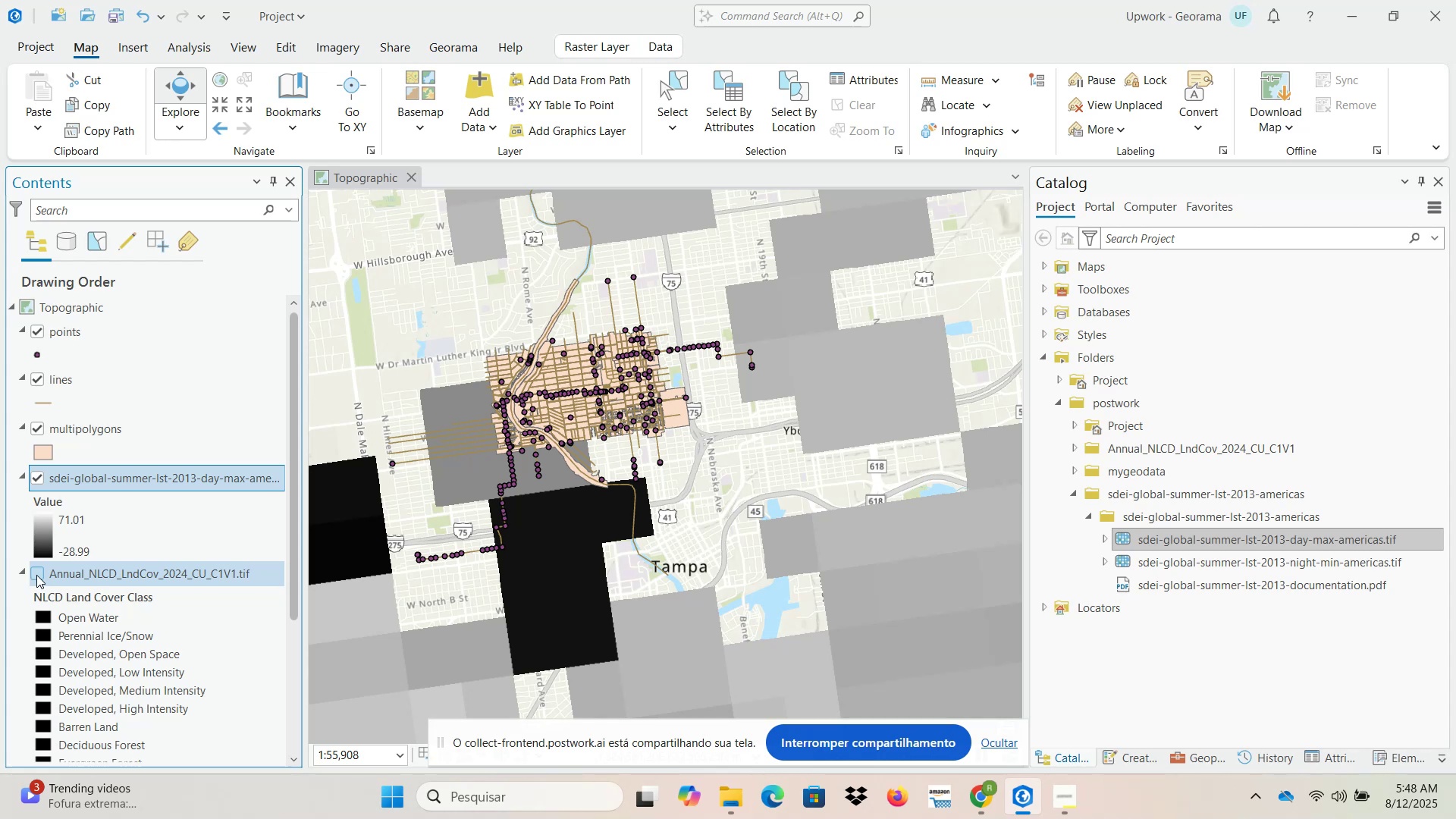 
left_click_drag(start_coordinate=[575, 572], to_coordinate=[942, 429])
 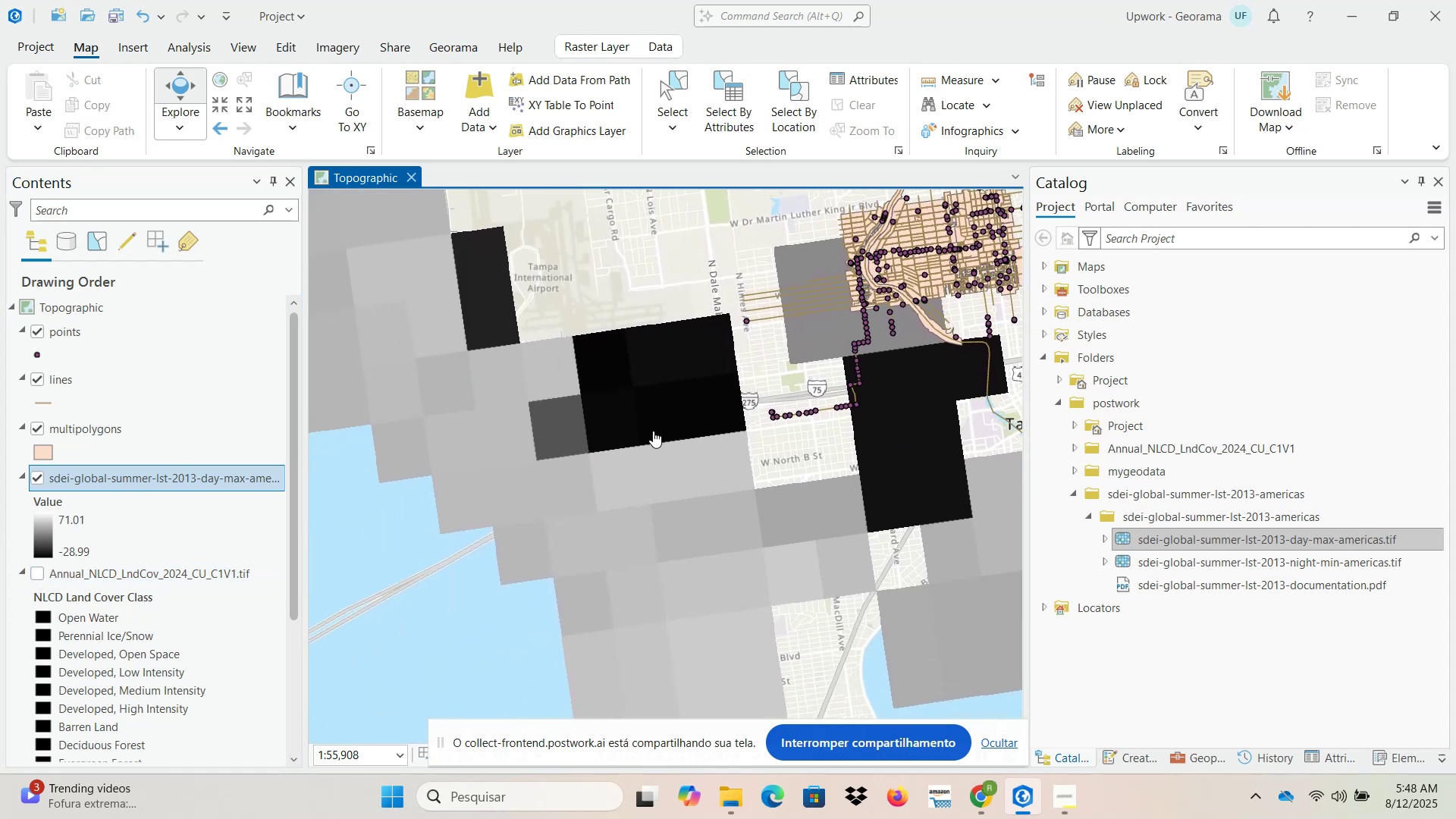 
scroll: coordinate [652, 450], scroll_direction: down, amount: 12.0
 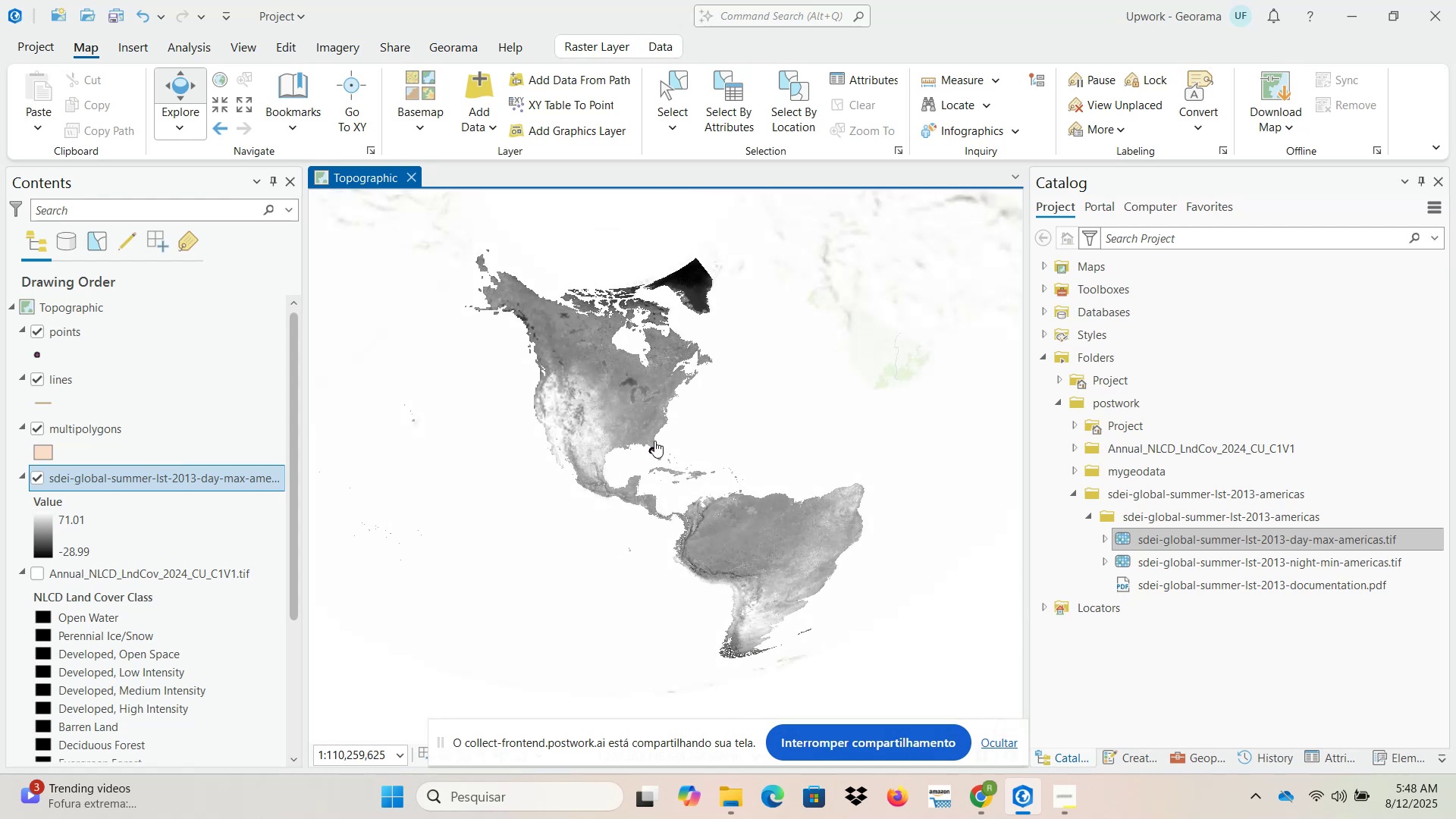 
scroll: coordinate [647, 455], scroll_direction: up, amount: 3.0
 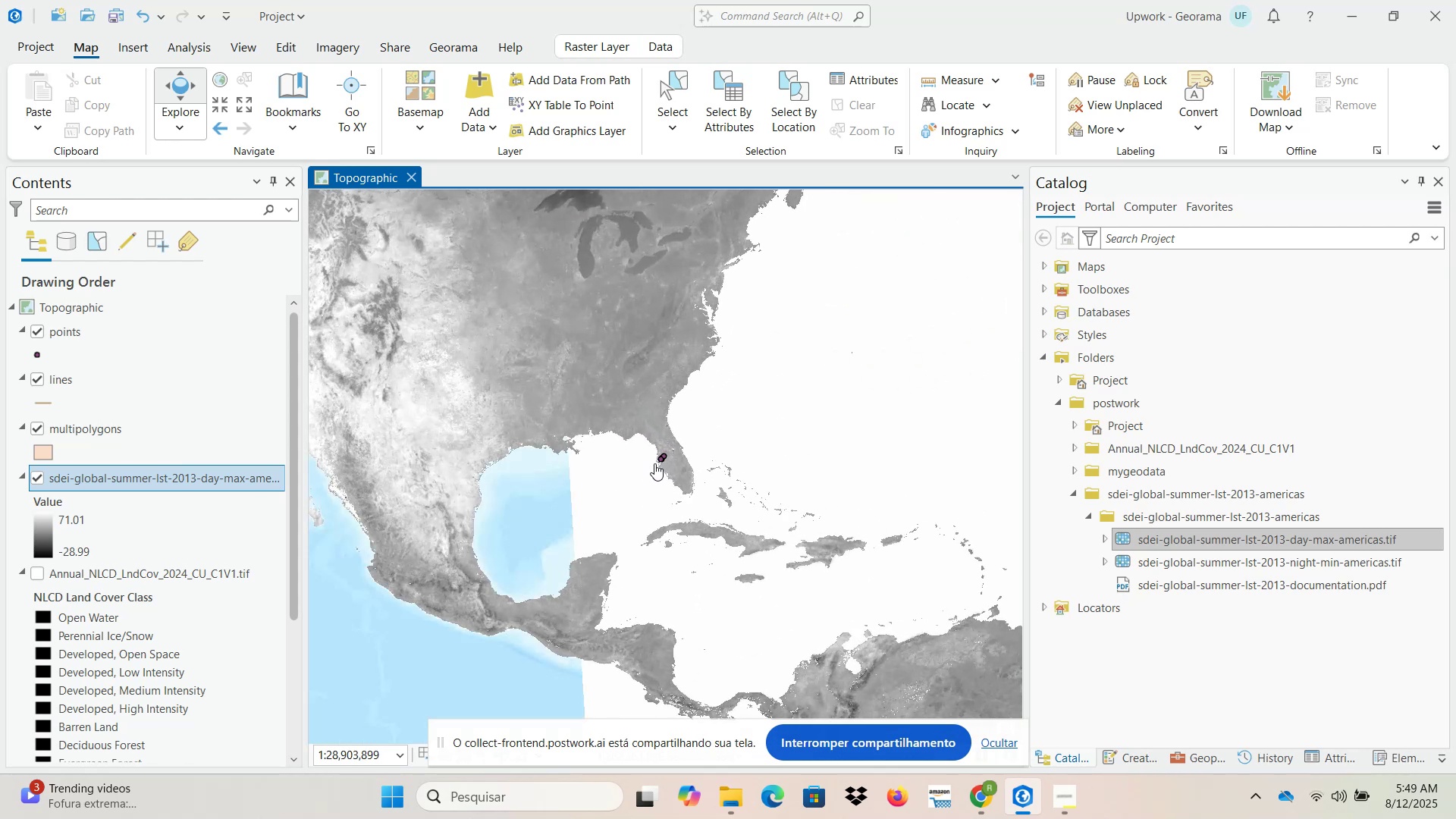 
wait(5.21)
 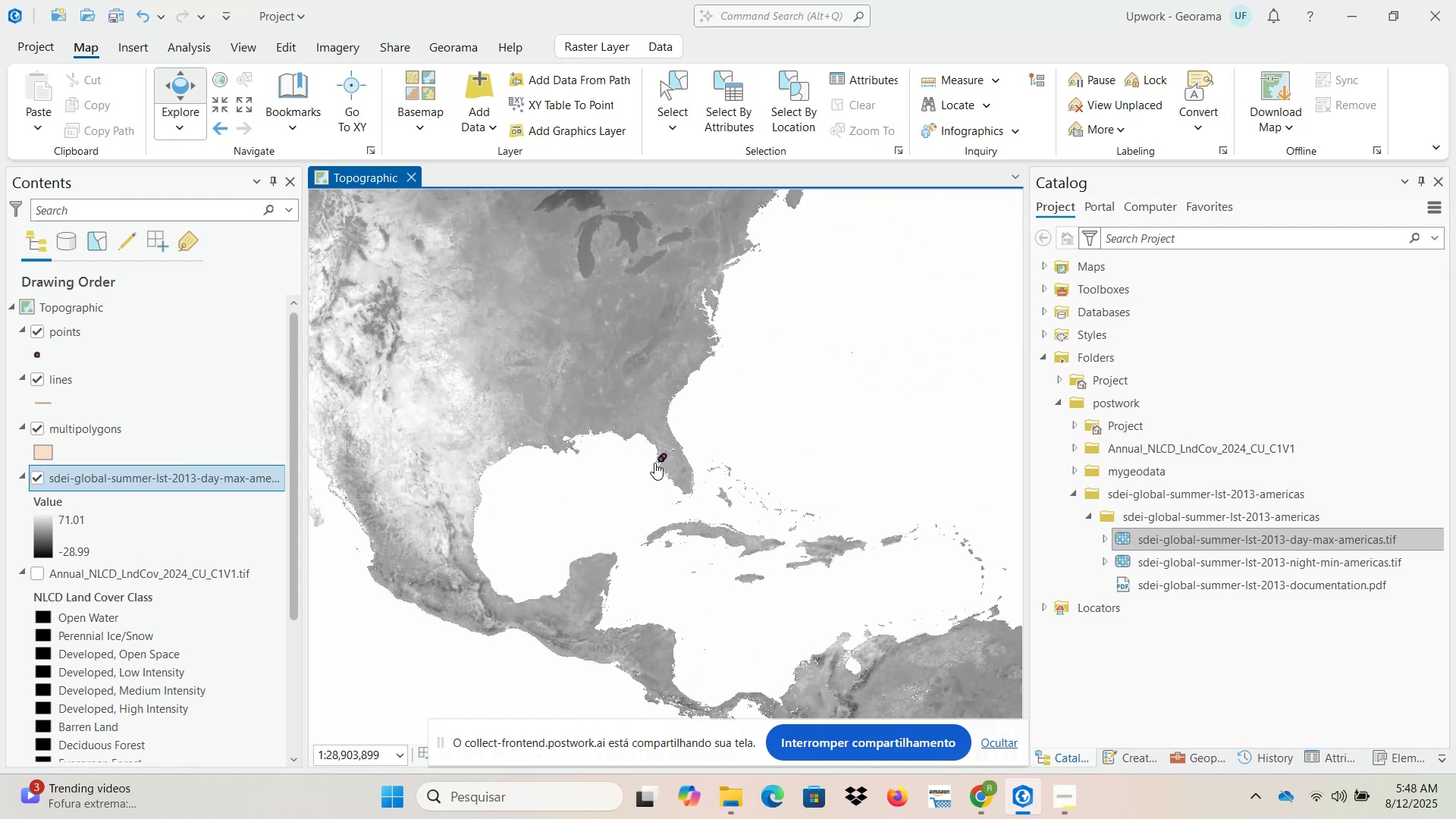 
scroll: coordinate [613, 431], scroll_direction: up, amount: 11.0
 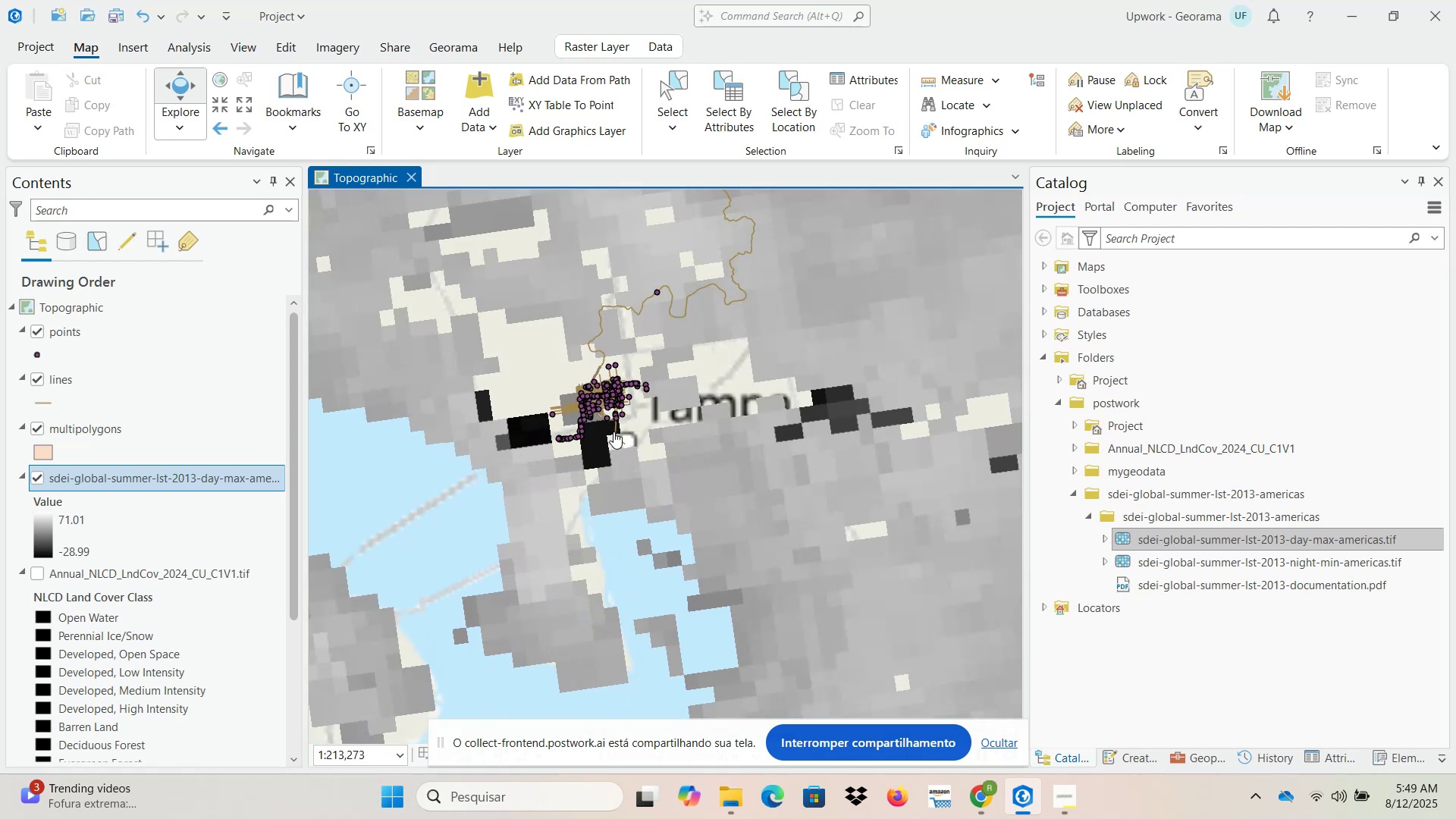 
scroll: coordinate [595, 431], scroll_direction: up, amount: 2.0
 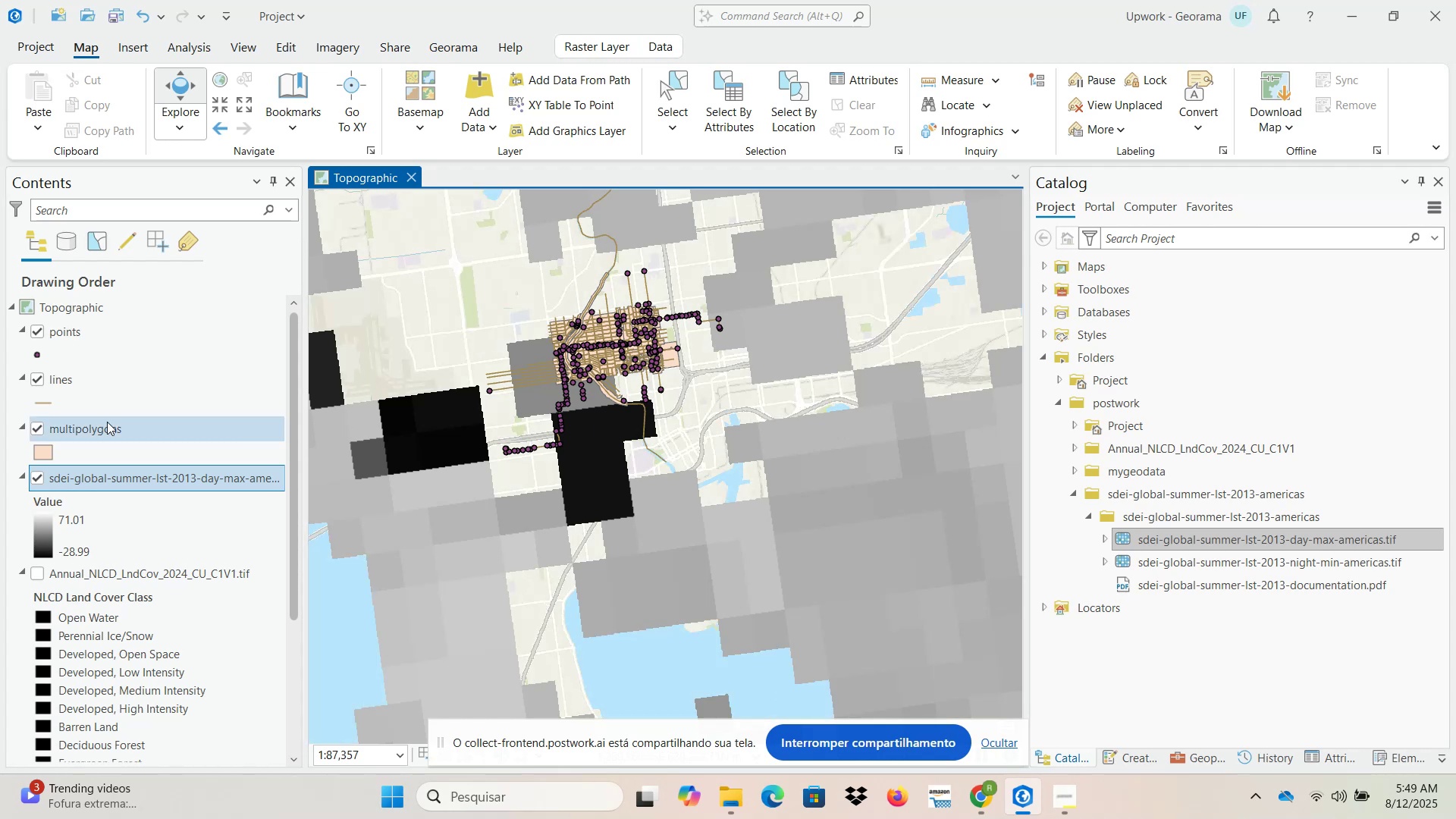 
wait(5.38)
 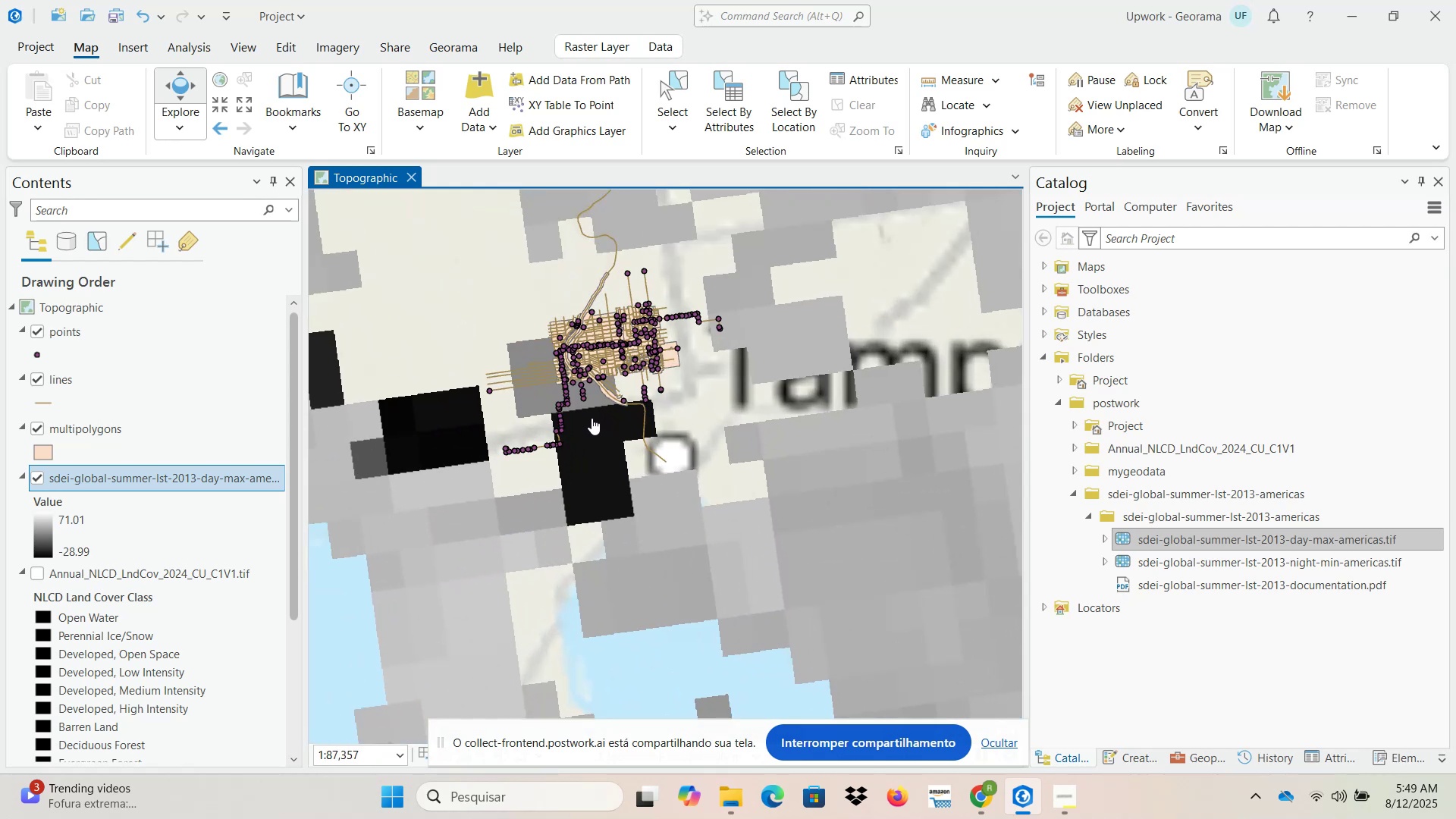 
scroll: coordinate [76, 443], scroll_direction: down, amount: 10.0
 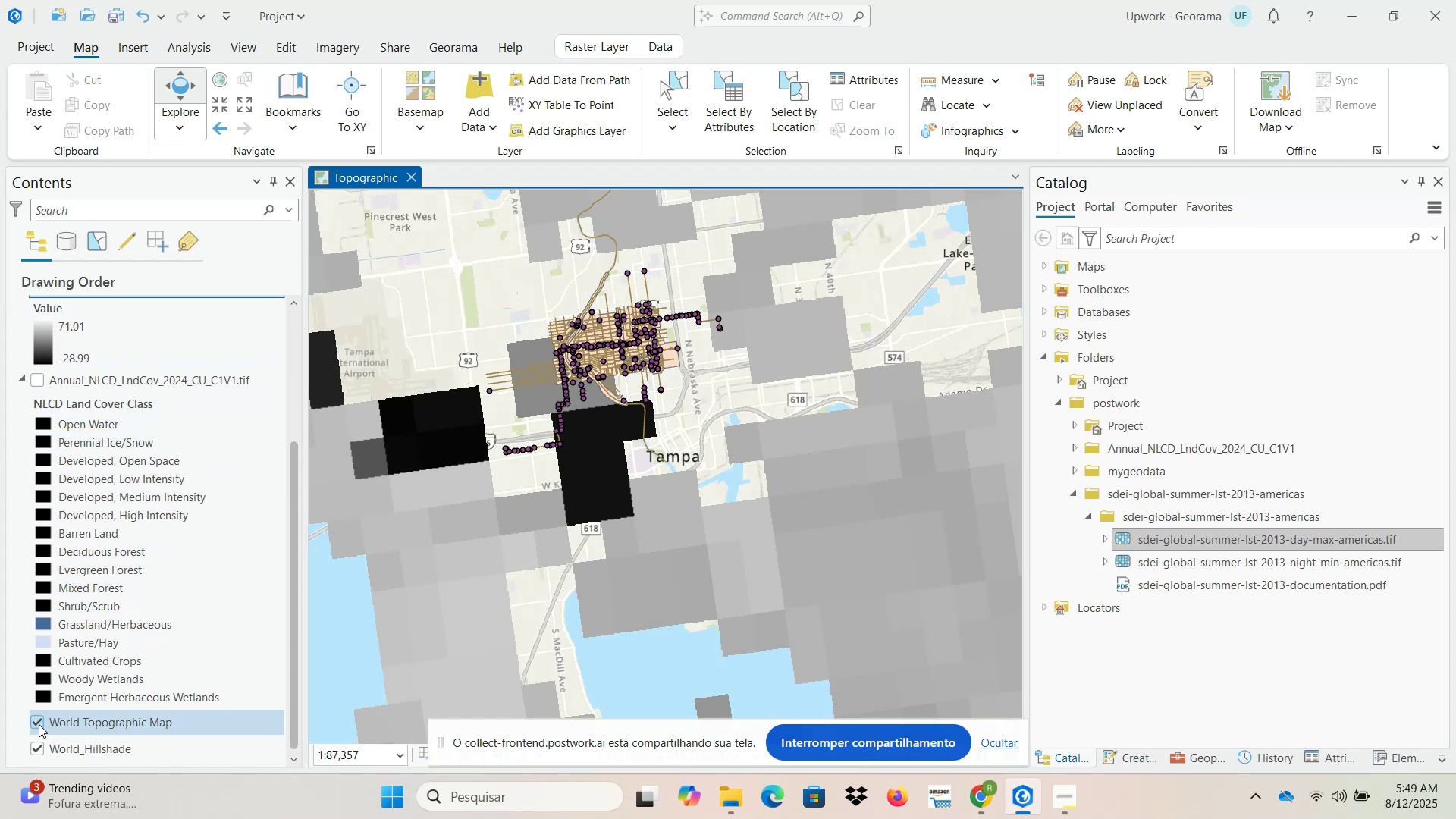 
left_click([39, 720])
 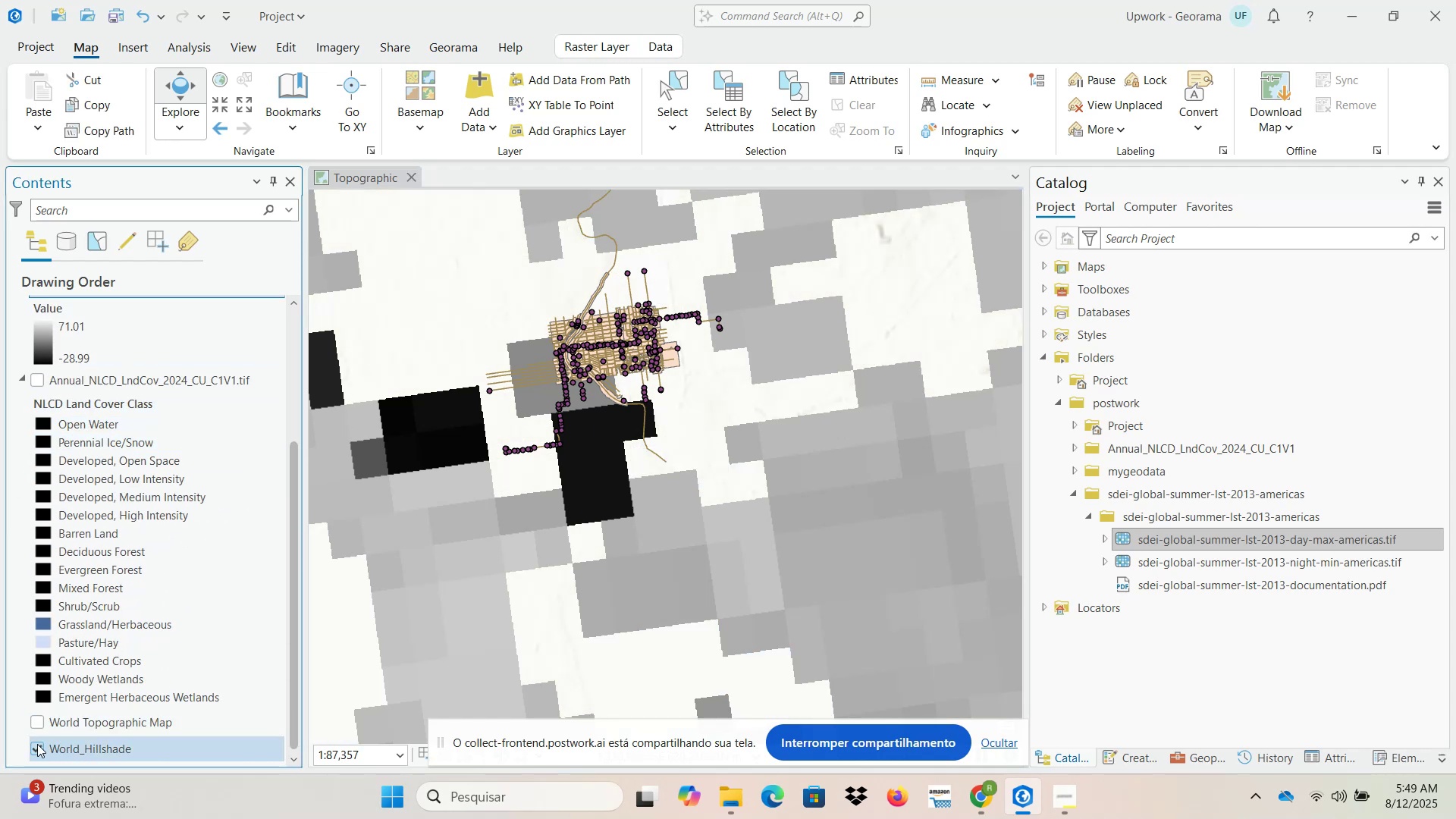 
double_click([36, 746])
 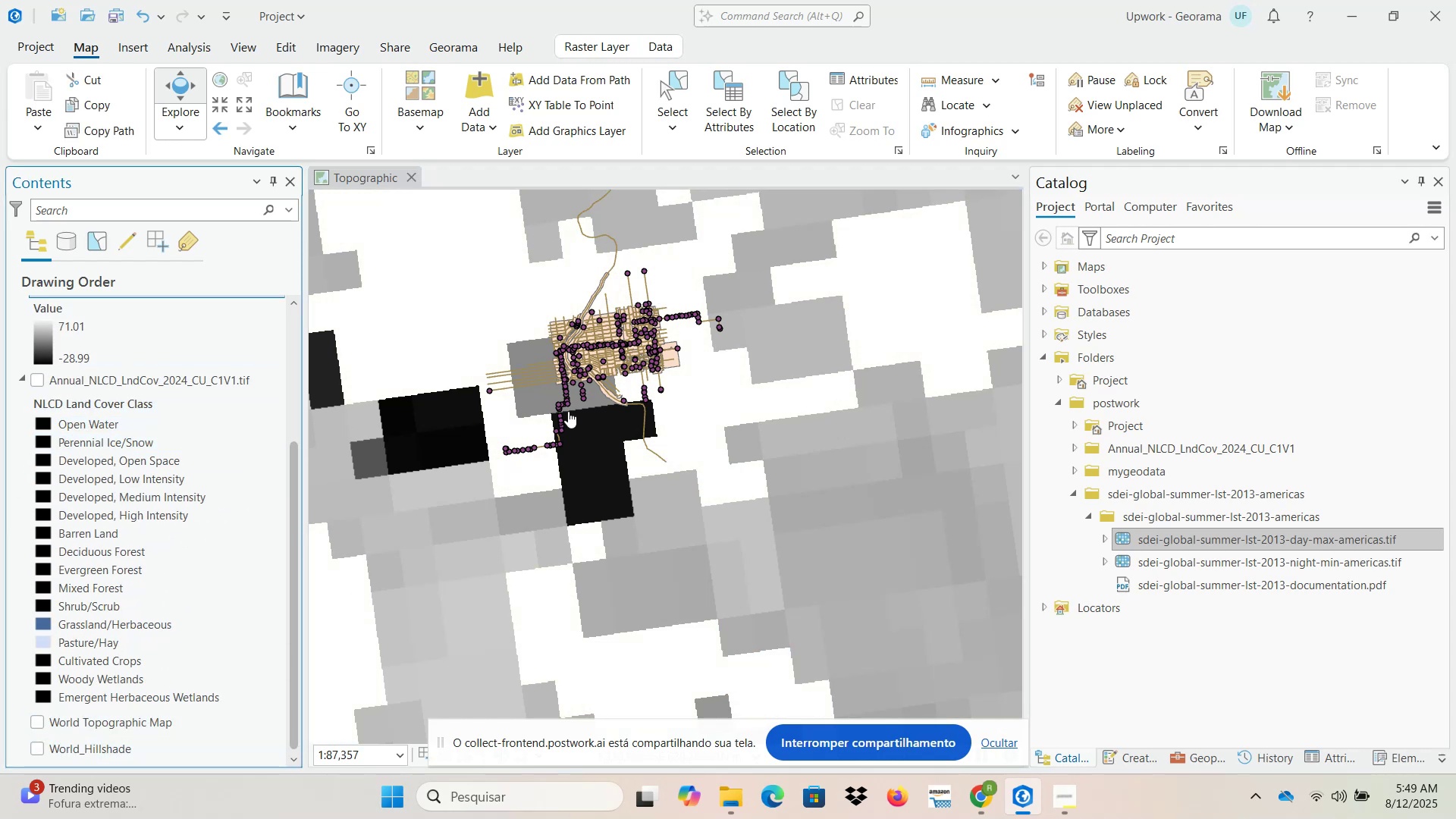 
scroll: coordinate [641, 469], scroll_direction: up, amount: 3.0
 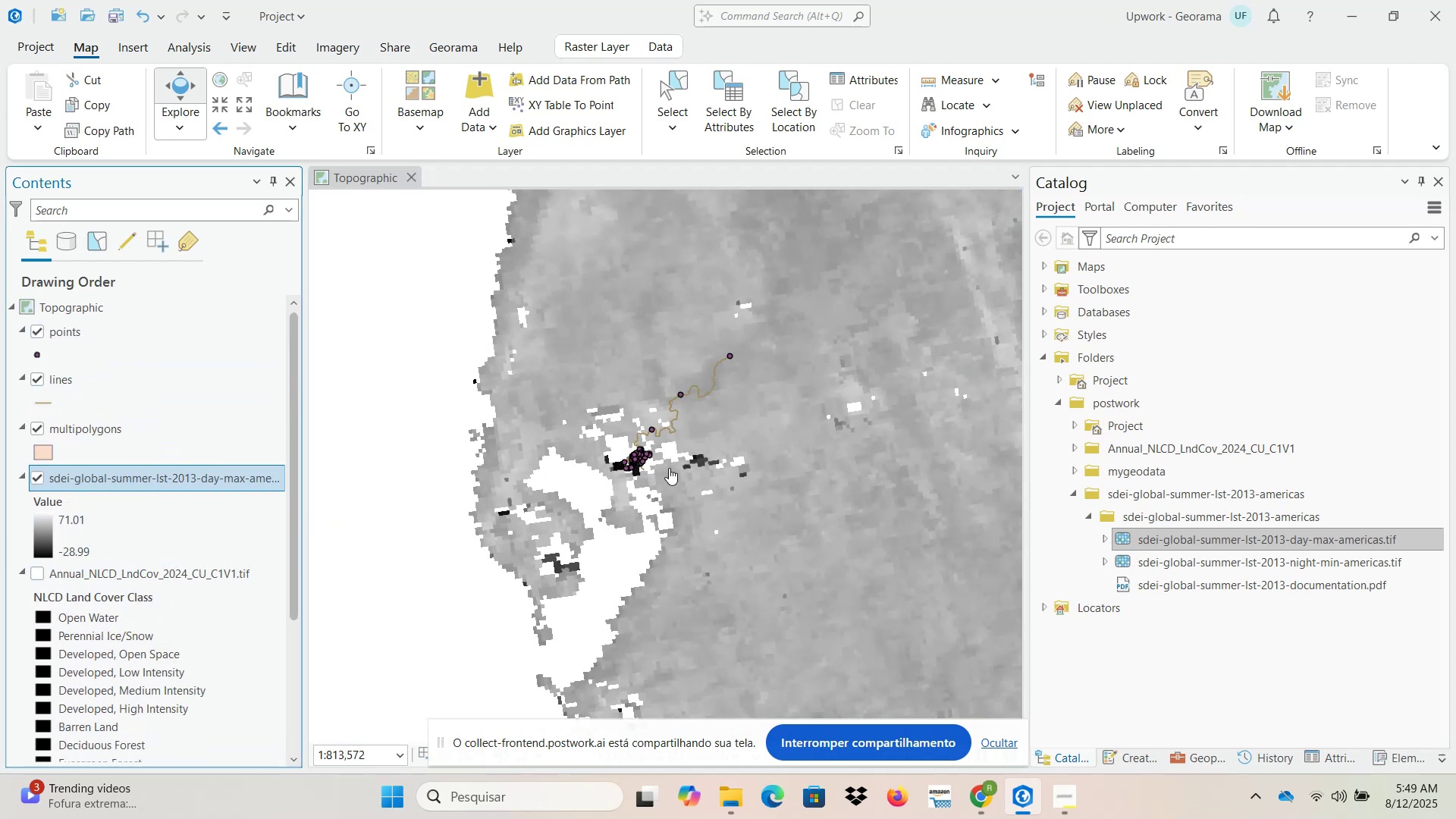 
scroll: coordinate [688, 469], scroll_direction: down, amount: 6.0
 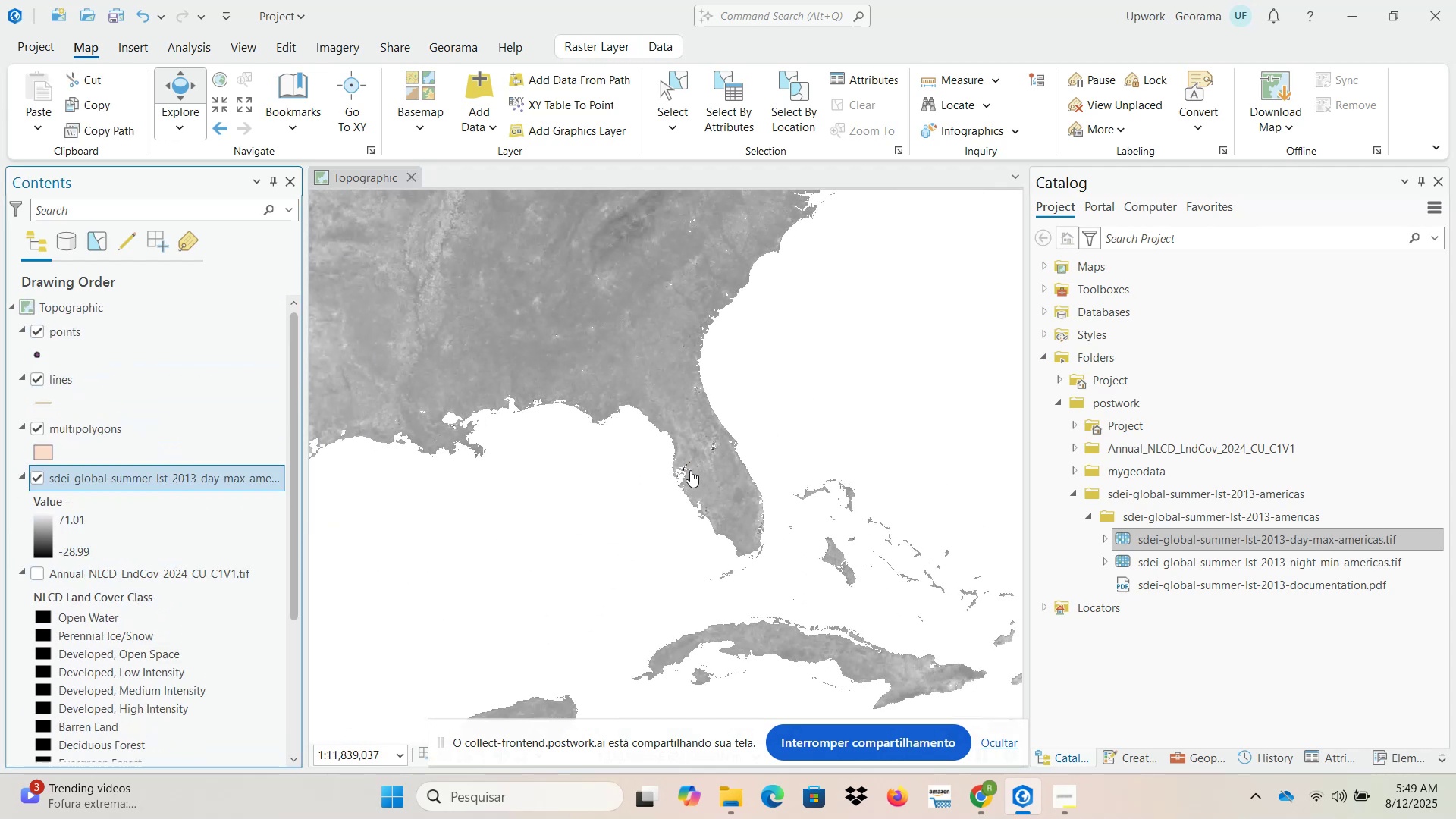 
scroll: coordinate [736, 522], scroll_direction: up, amount: 9.0
 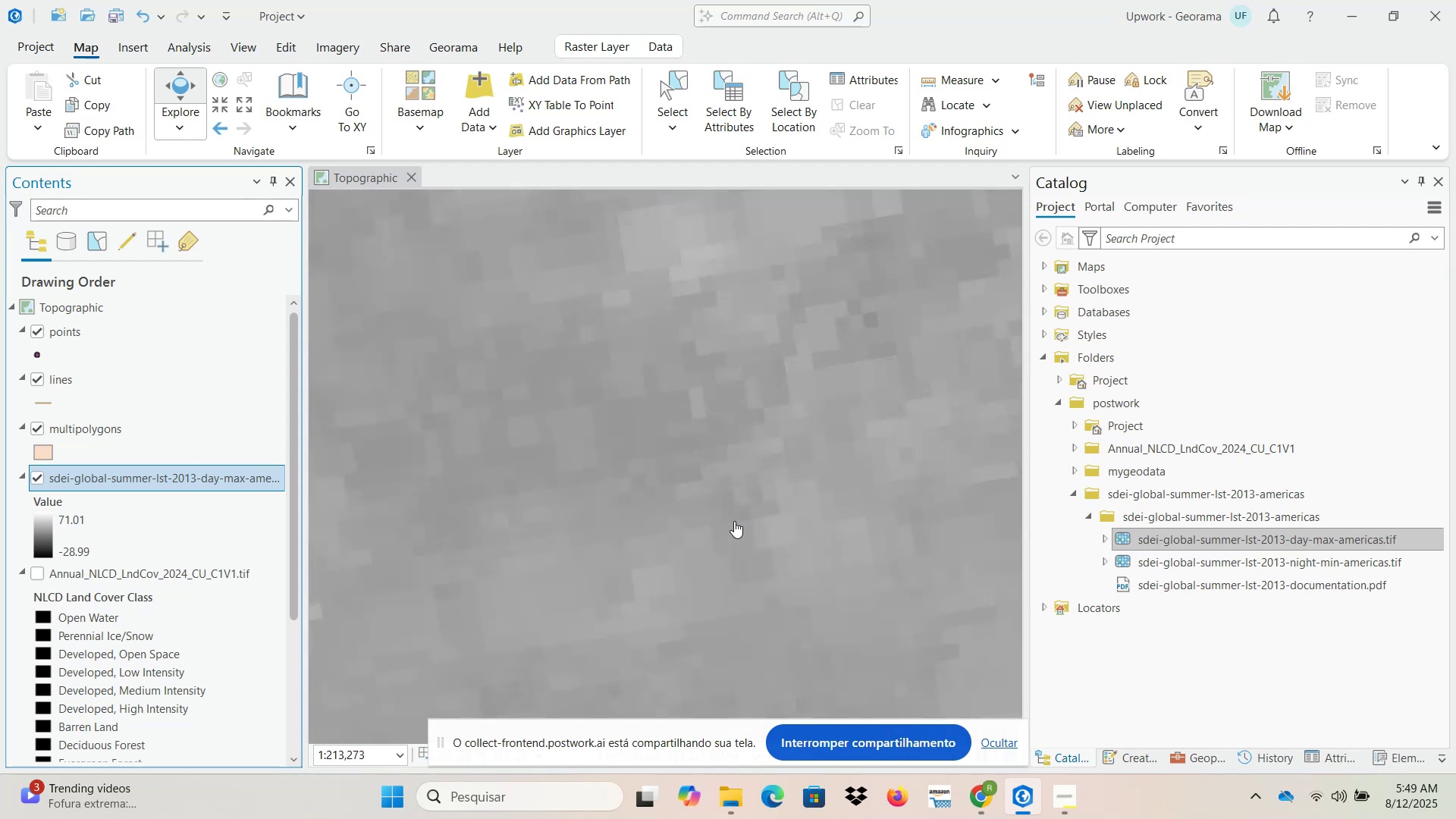 
scroll: coordinate [612, 484], scroll_direction: down, amount: 7.0
 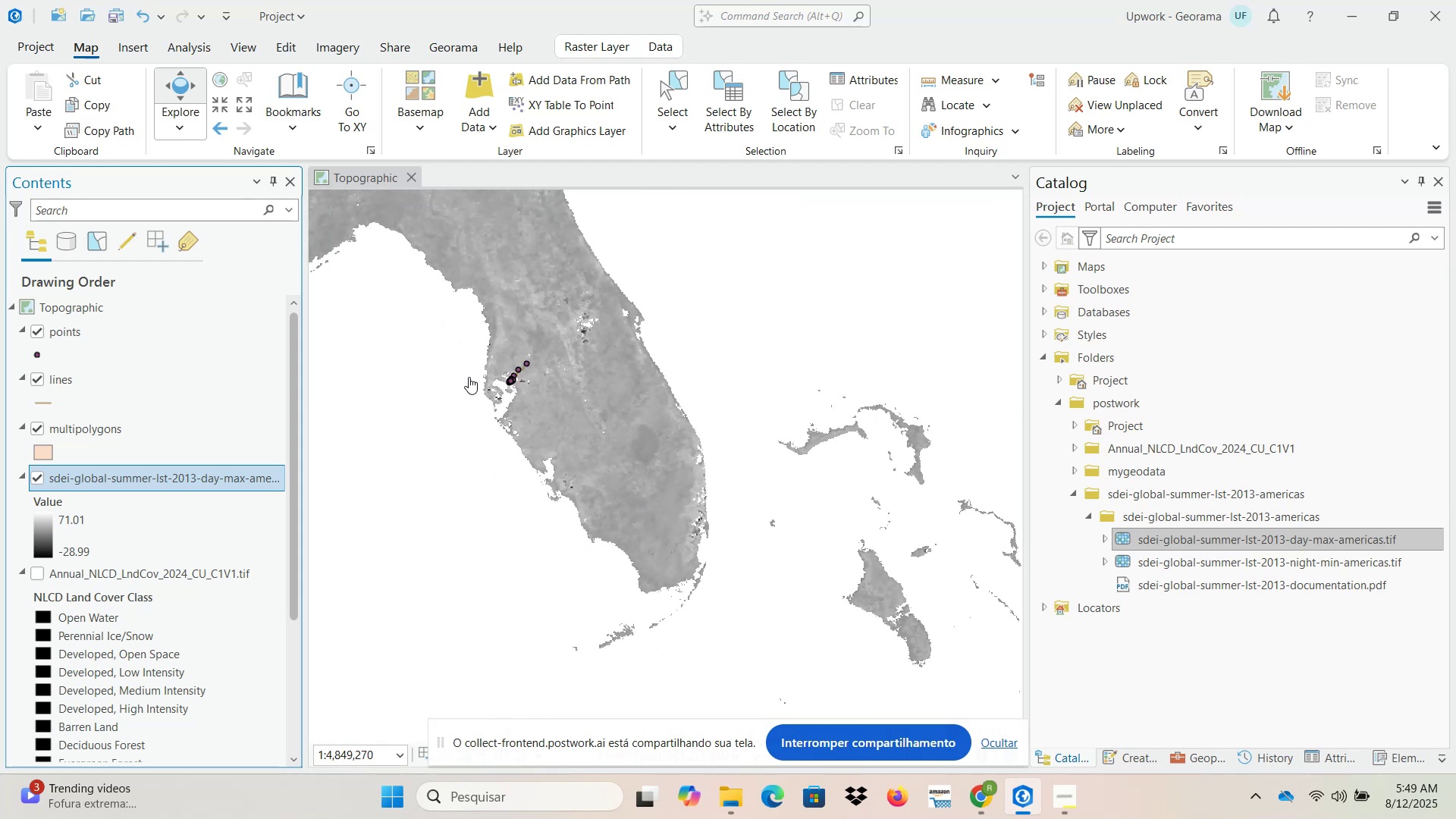 
scroll: coordinate [537, 617], scroll_direction: up, amount: 9.0
 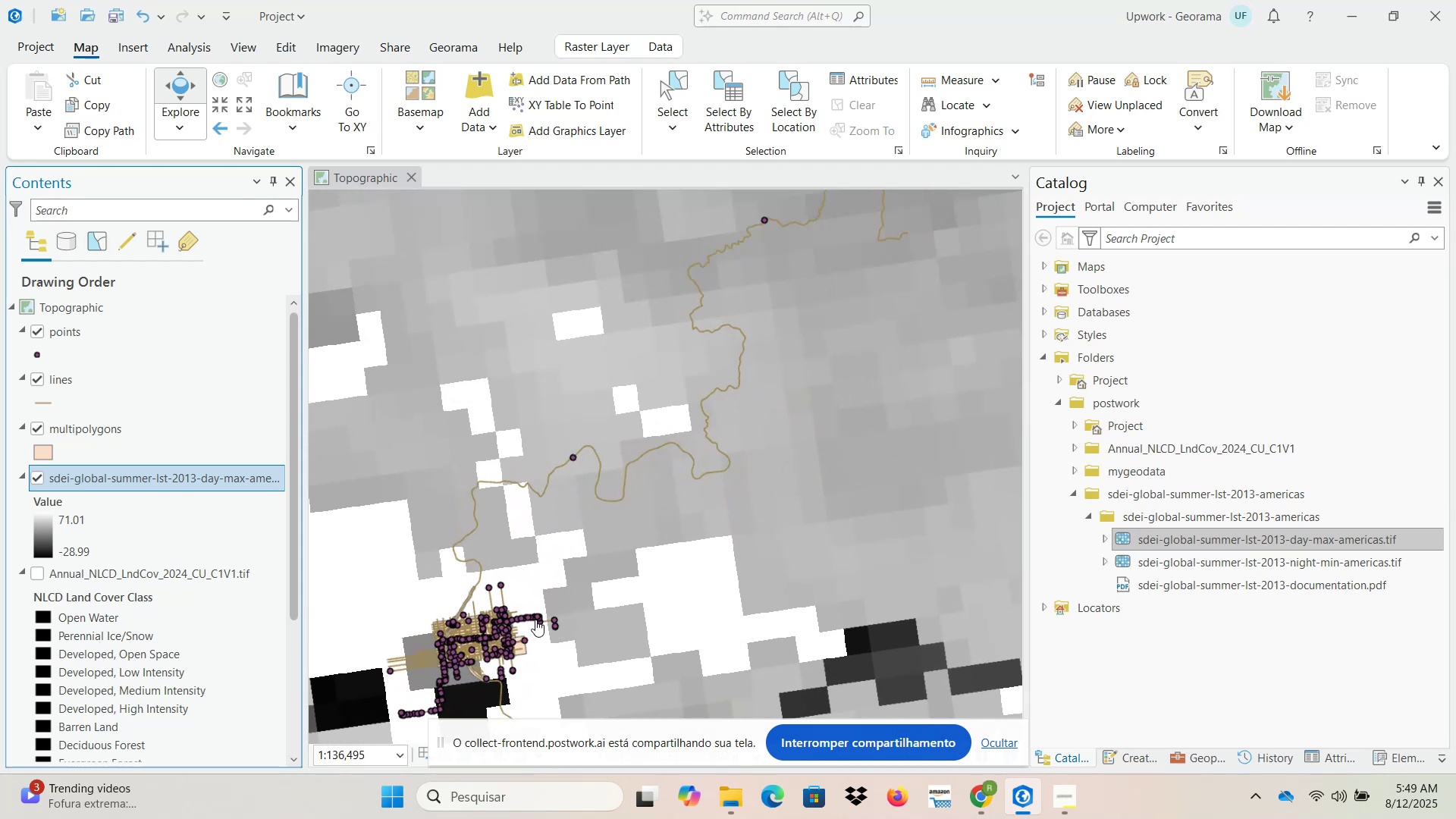 
left_click_drag(start_coordinate=[545, 626], to_coordinate=[690, 437])
 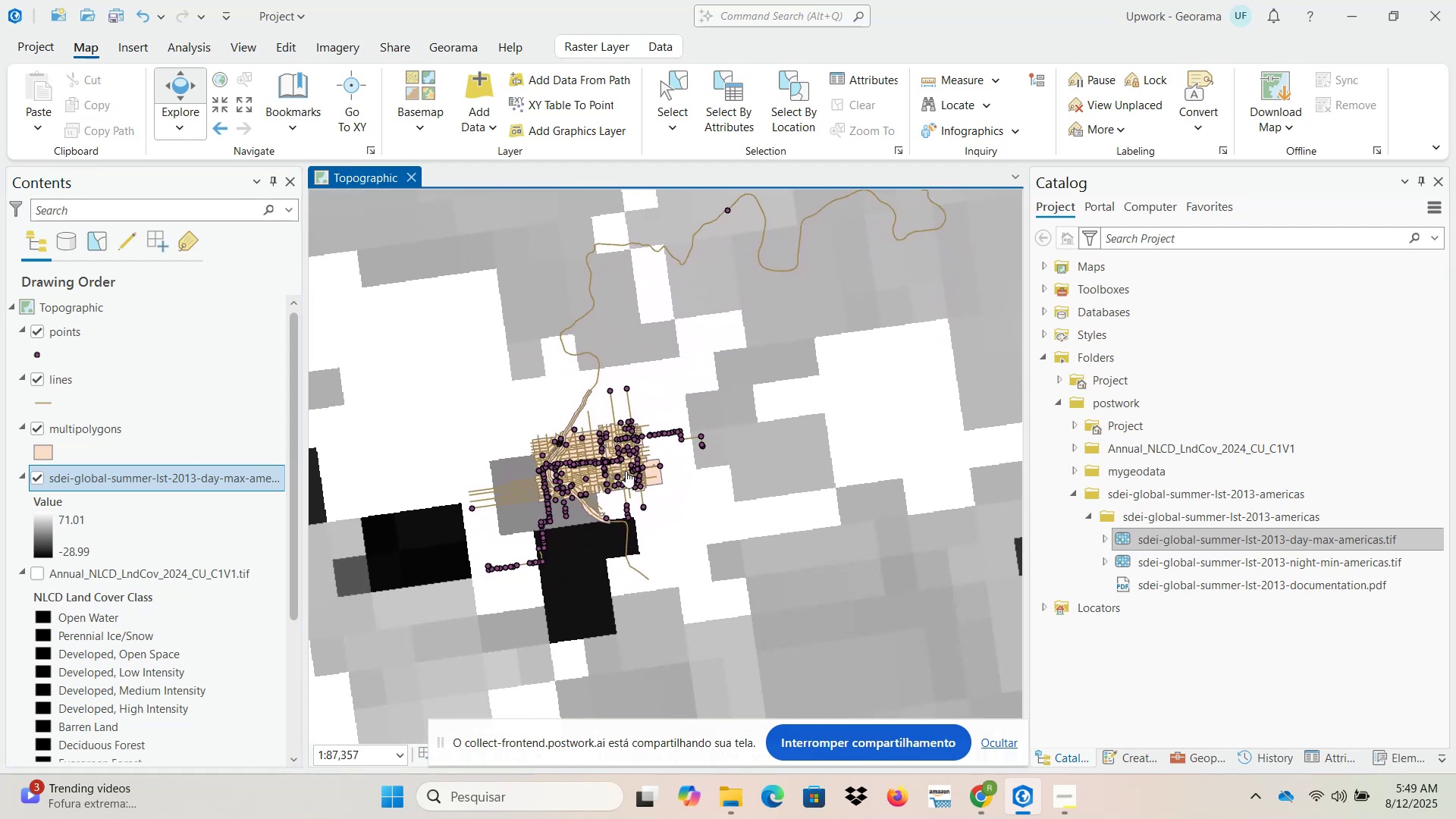 
scroll: coordinate [579, 491], scroll_direction: up, amount: 3.0
 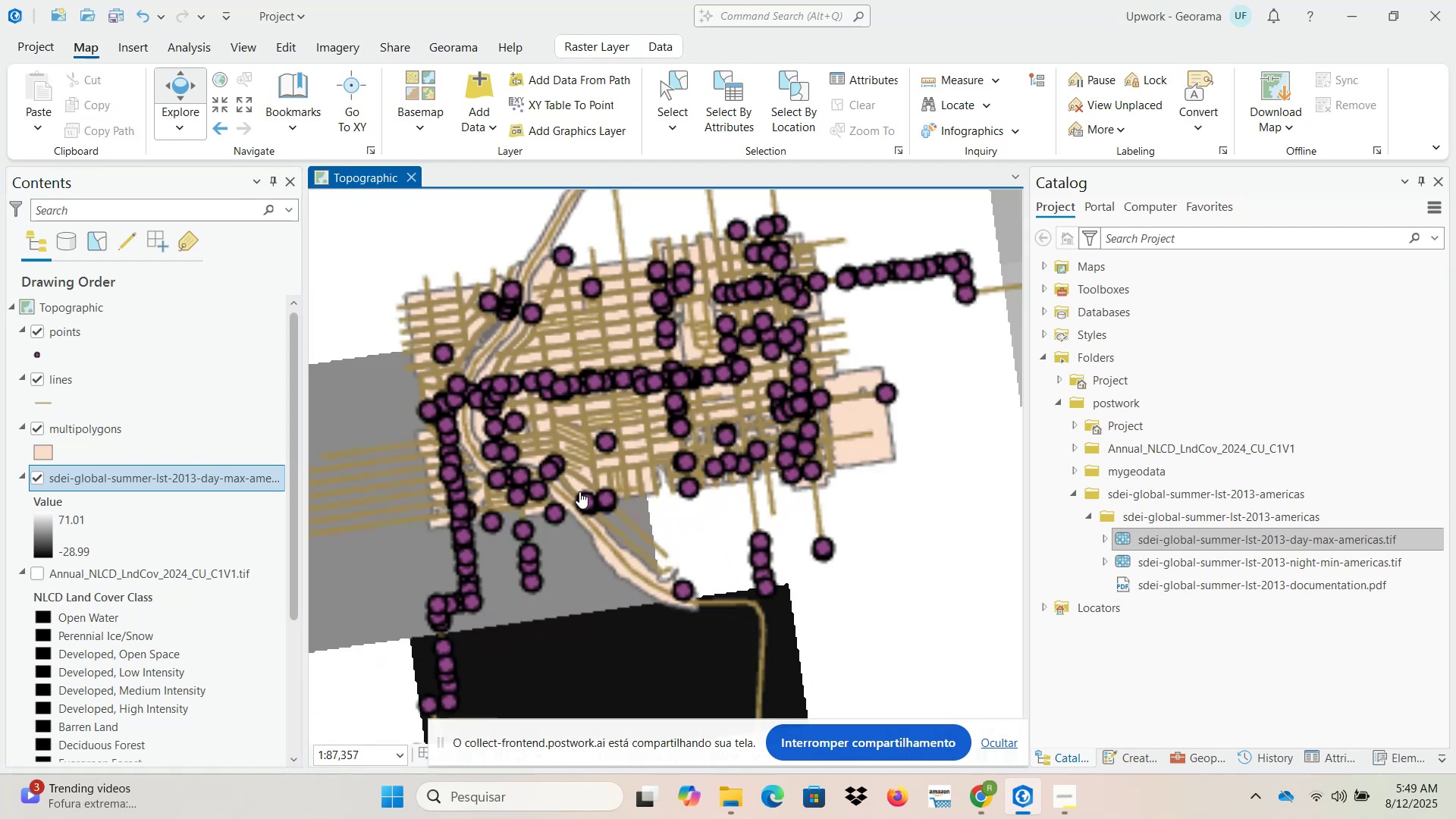 
scroll: coordinate [582, 491], scroll_direction: down, amount: 2.0
 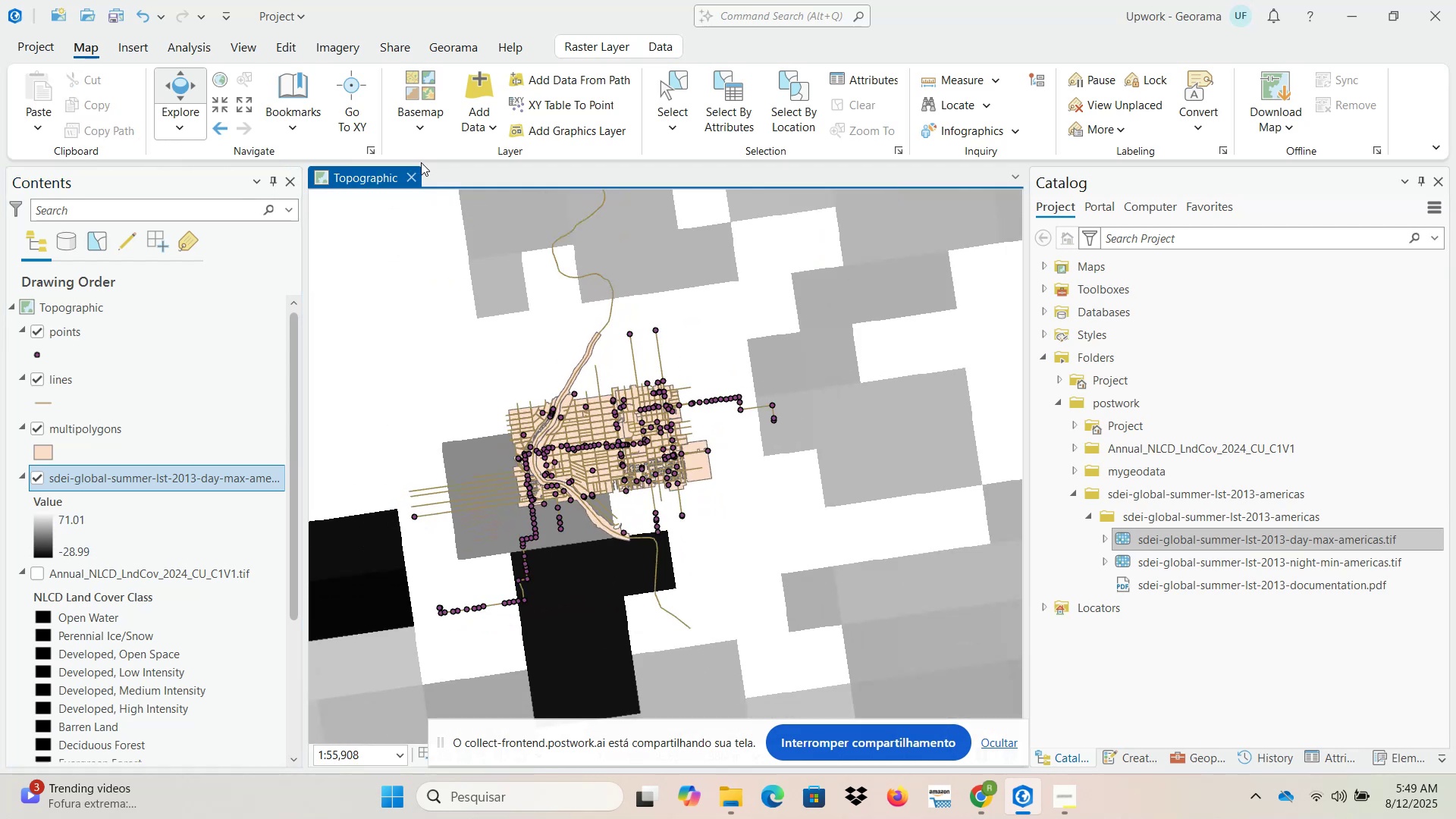 
left_click([177, 86])
 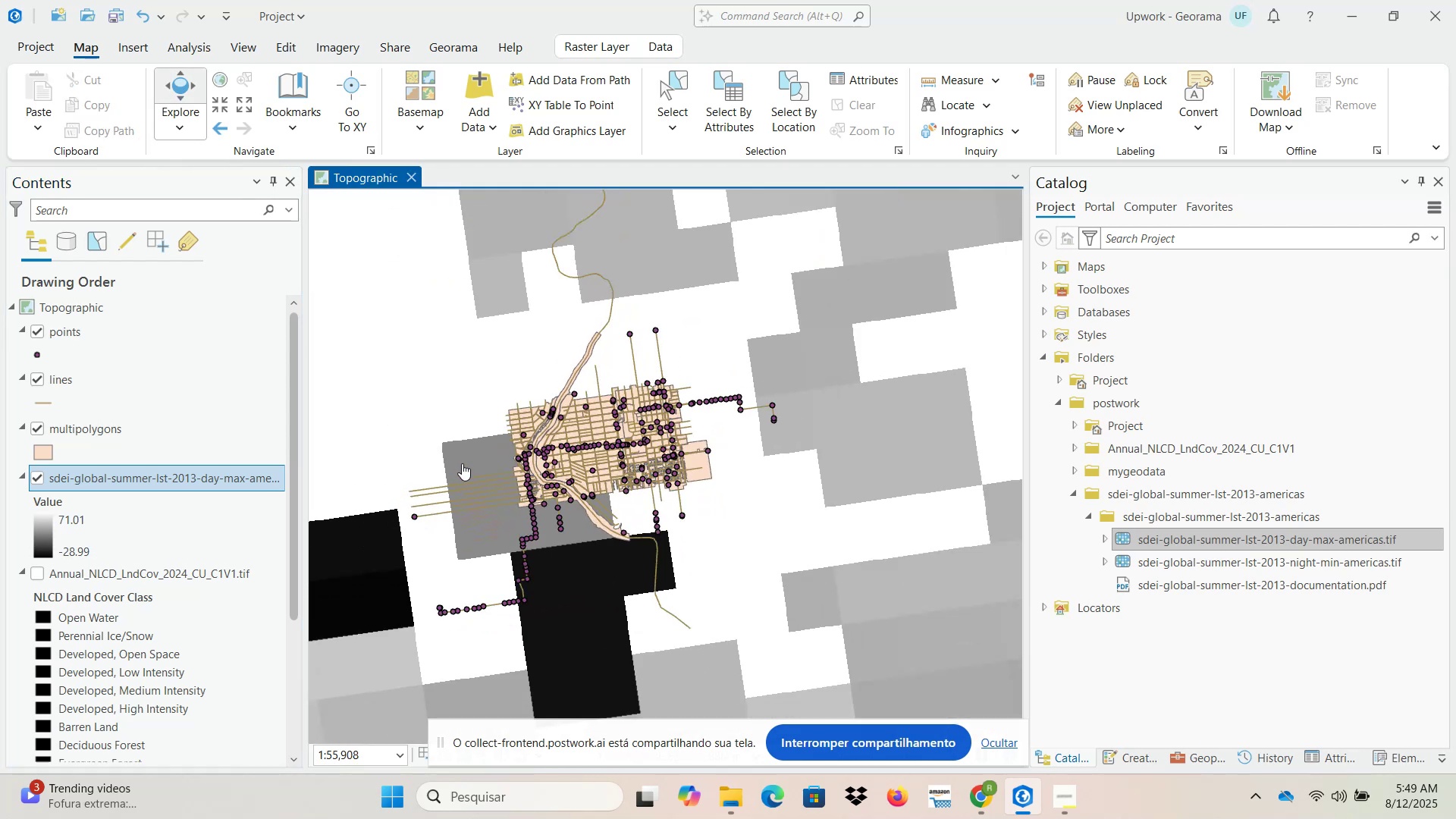 
left_click([464, 456])
 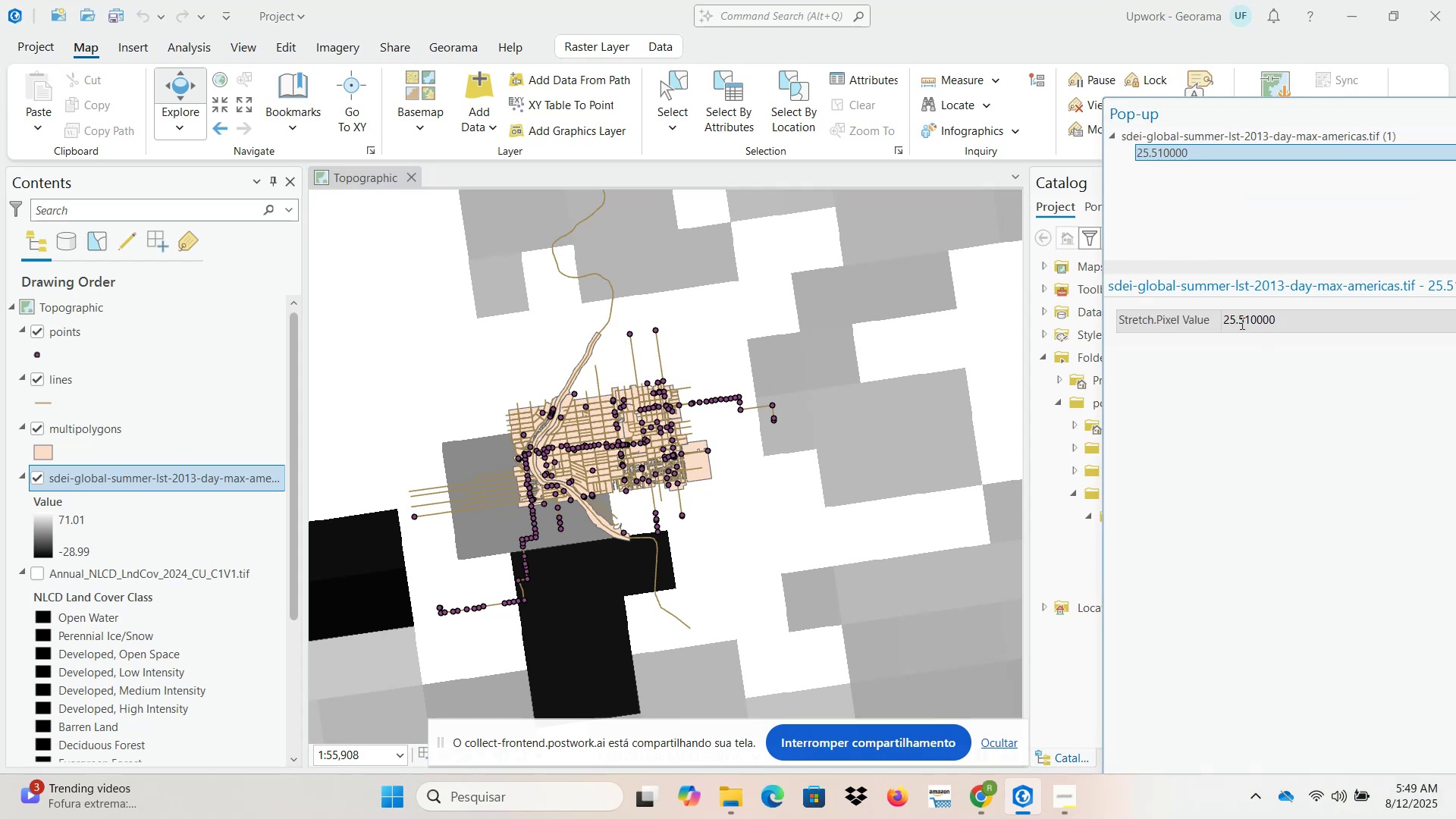 
wait(7.1)
 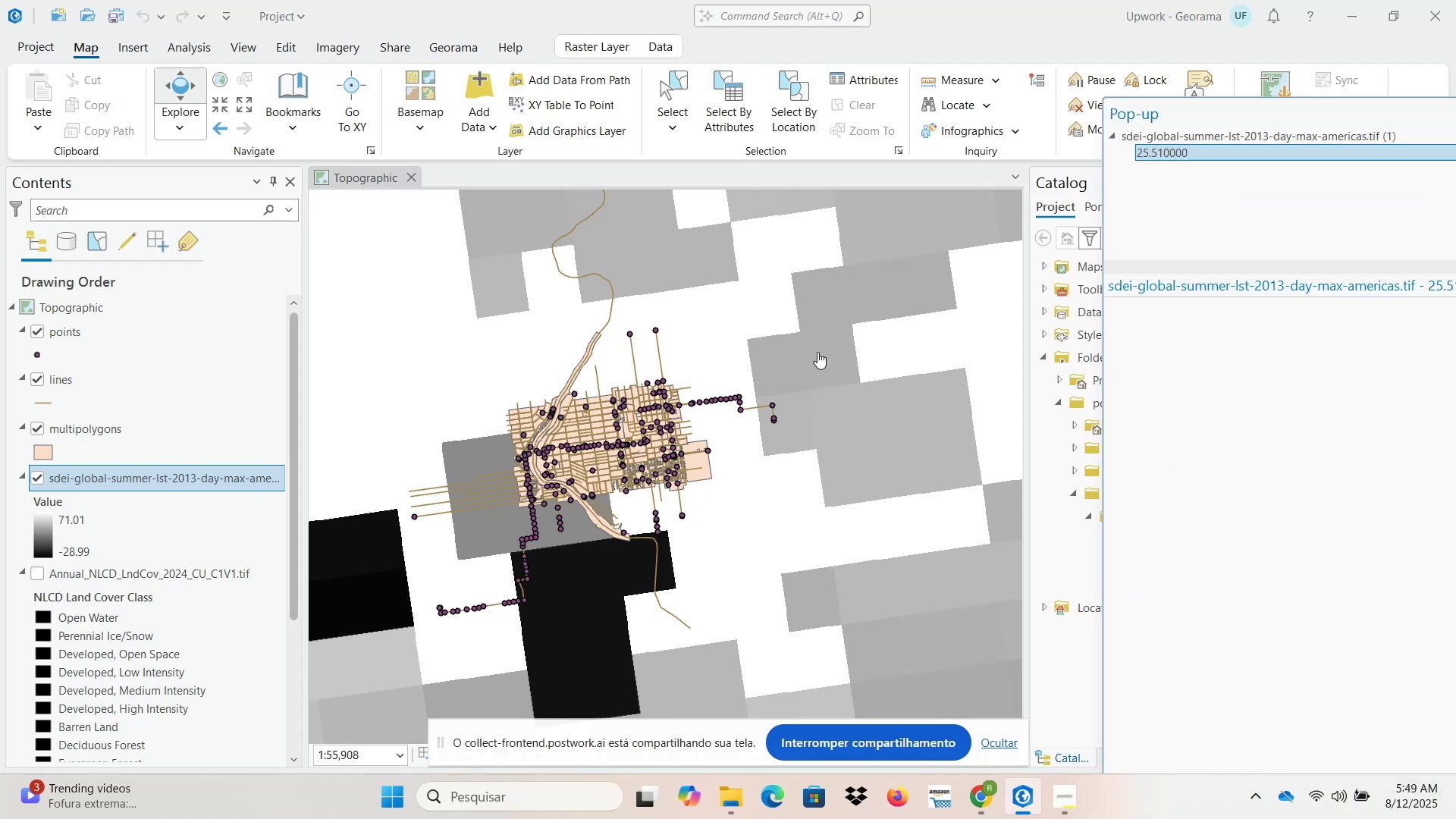 
left_click([592, 576])
 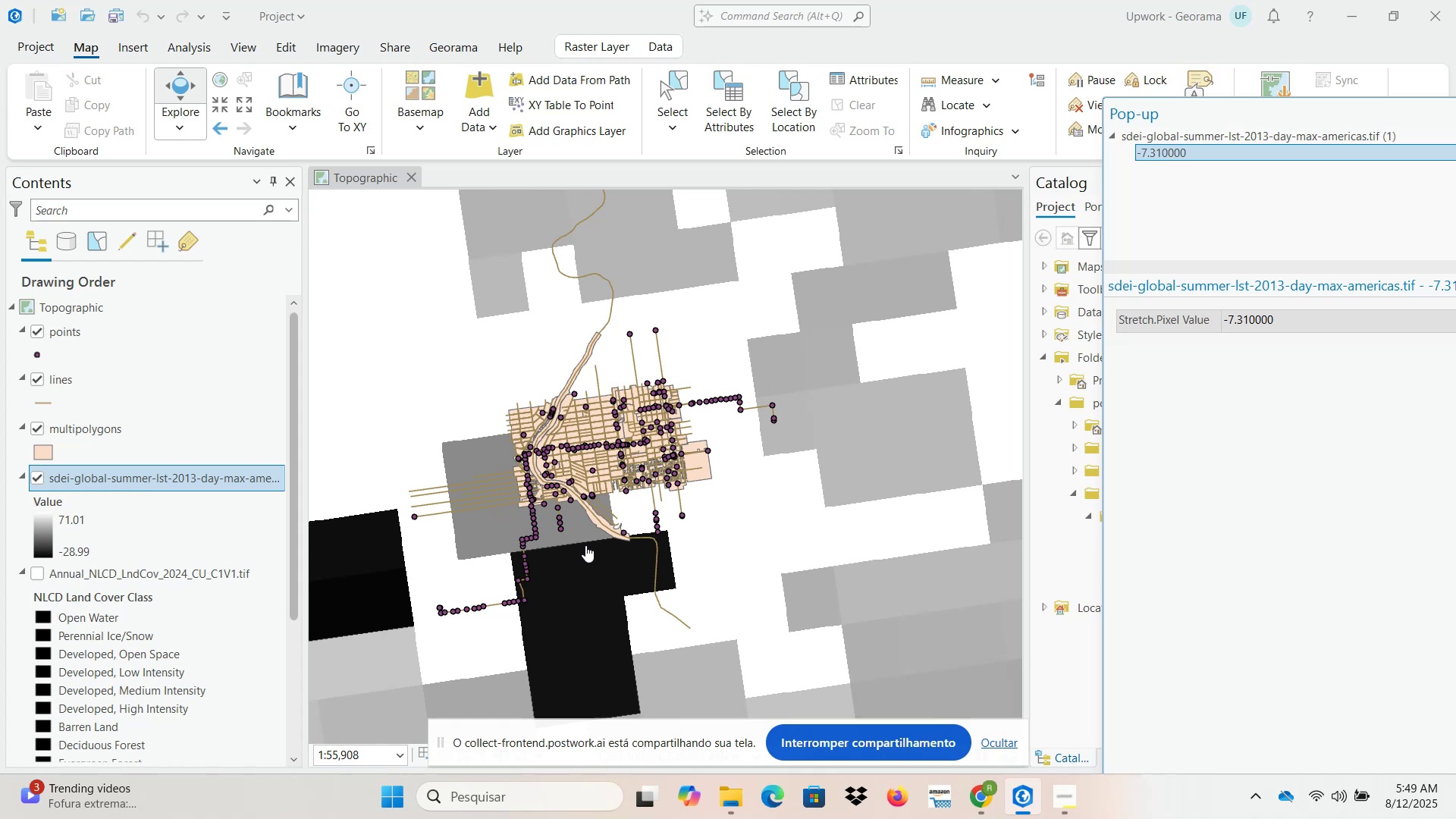 
wait(6.78)
 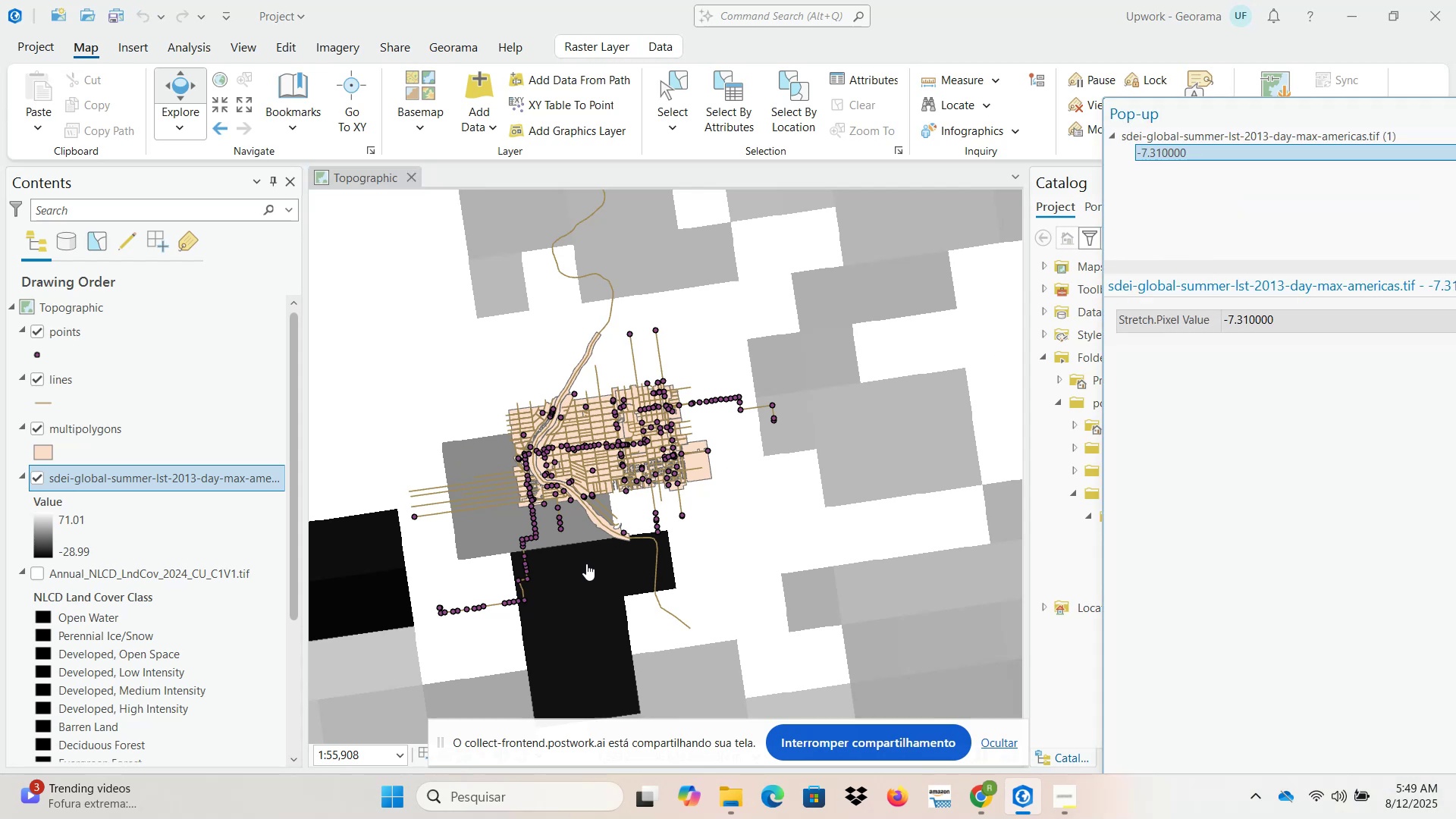 
left_click([758, 506])
 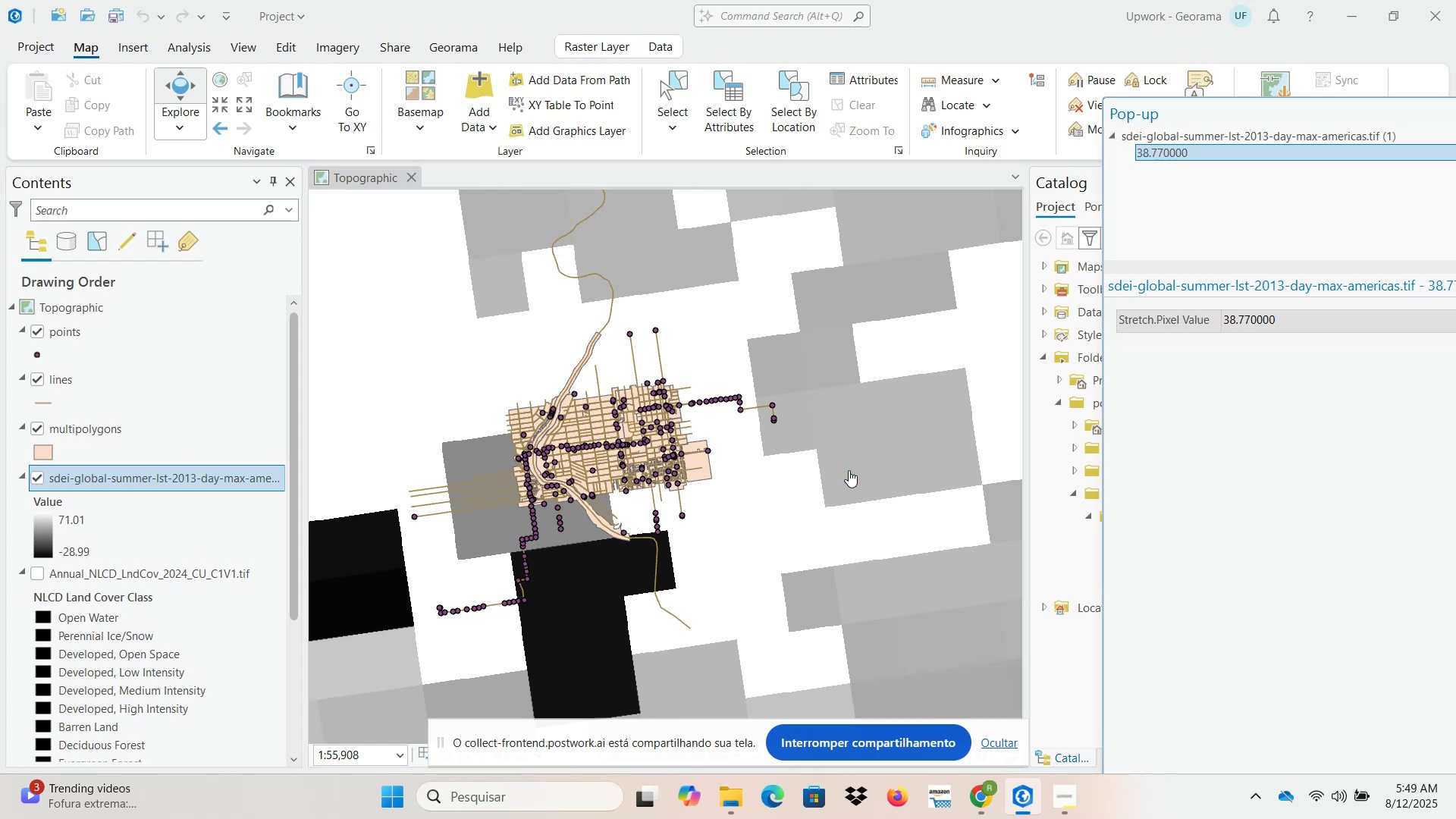 
left_click([790, 426])
 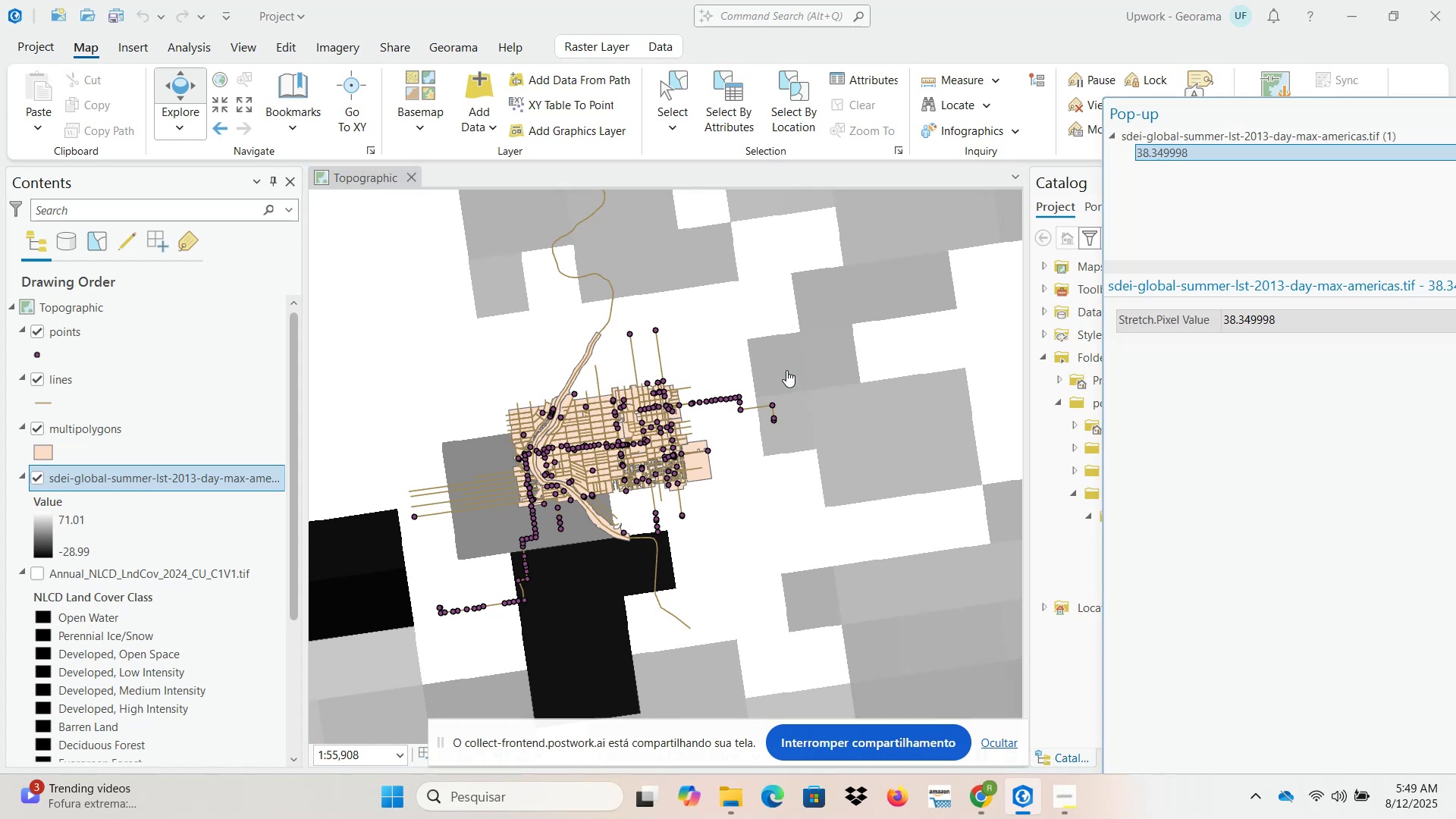 
left_click([785, 359])
 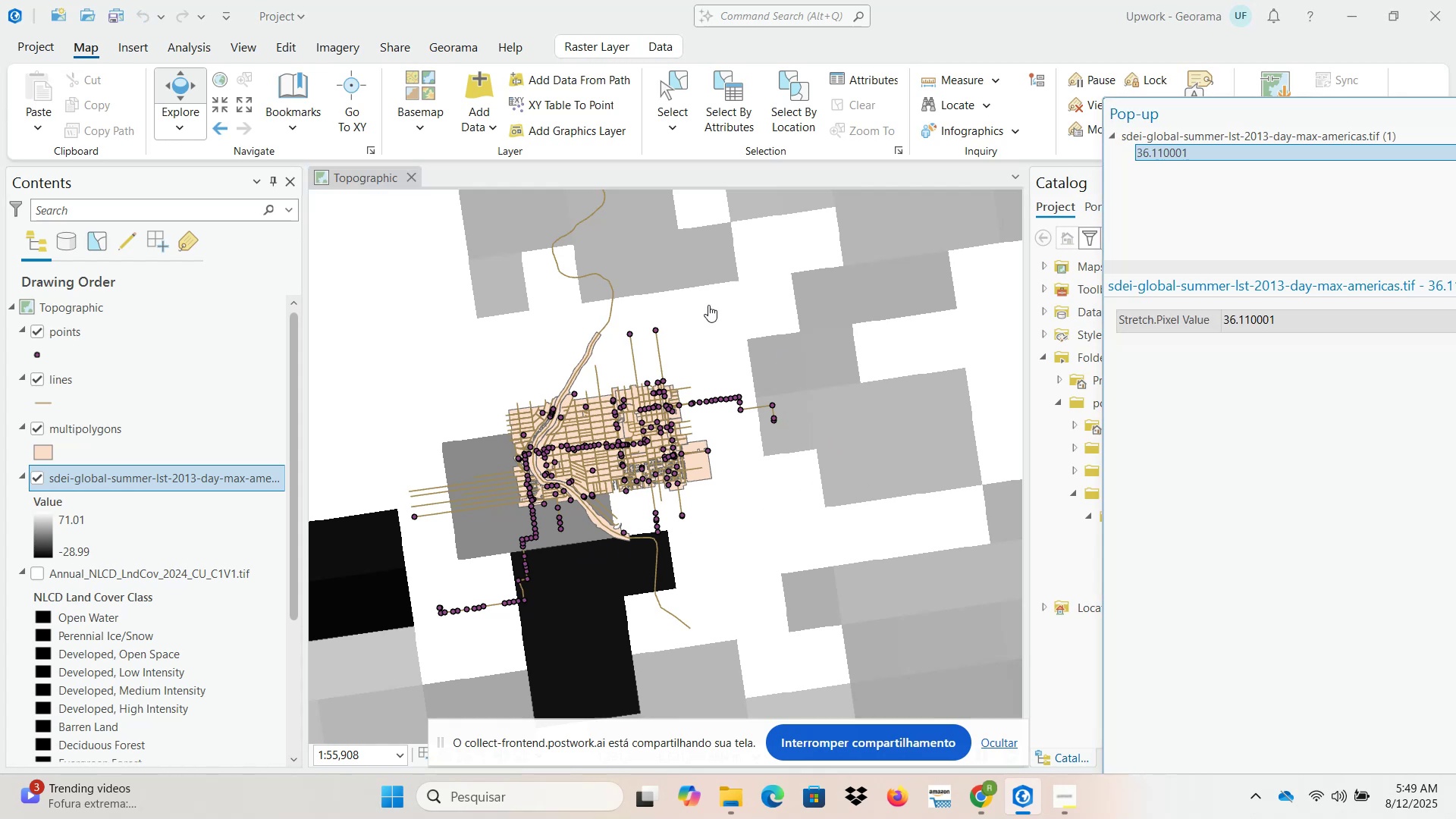 
left_click([675, 251])
 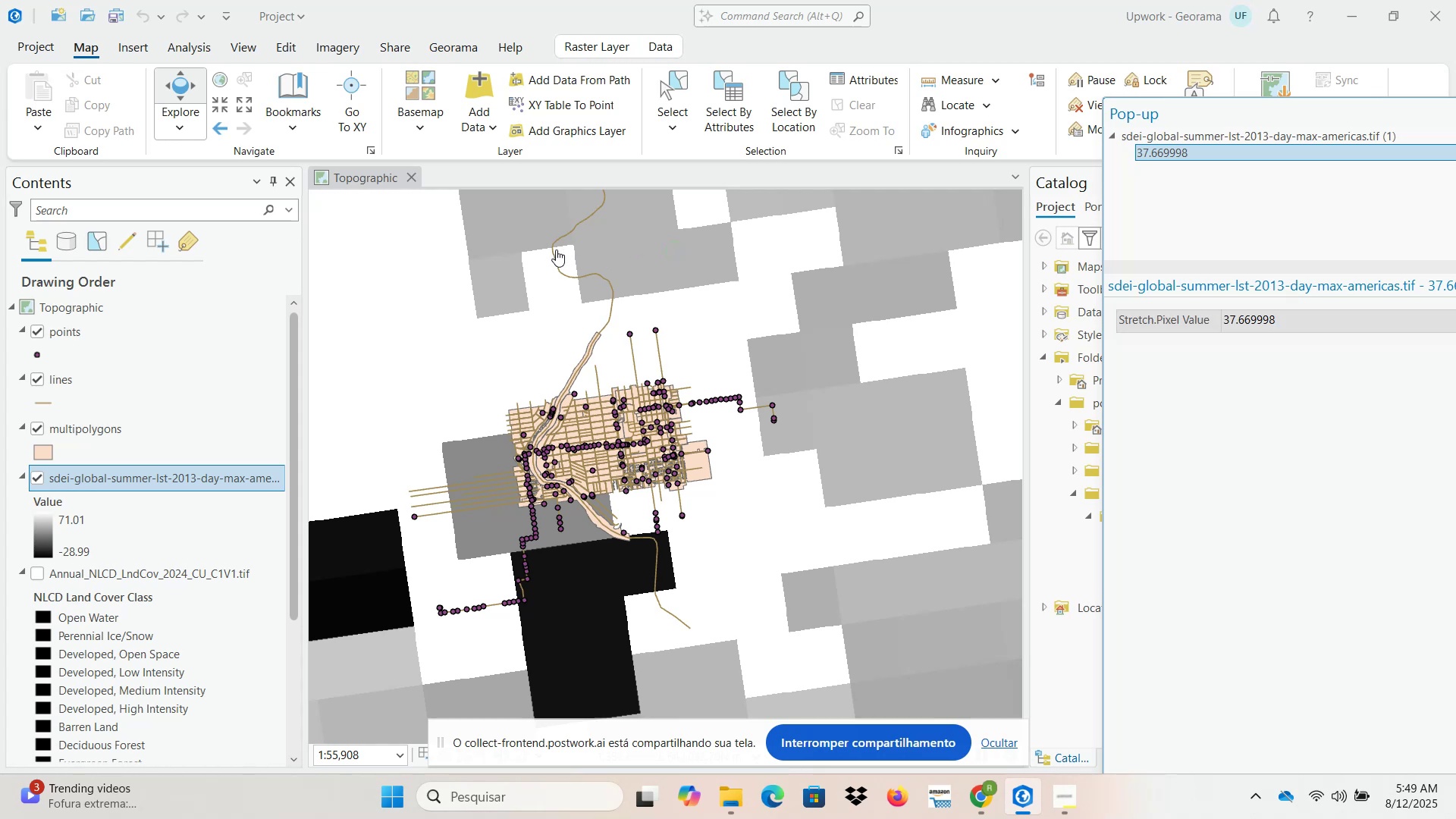 
left_click([507, 273])
 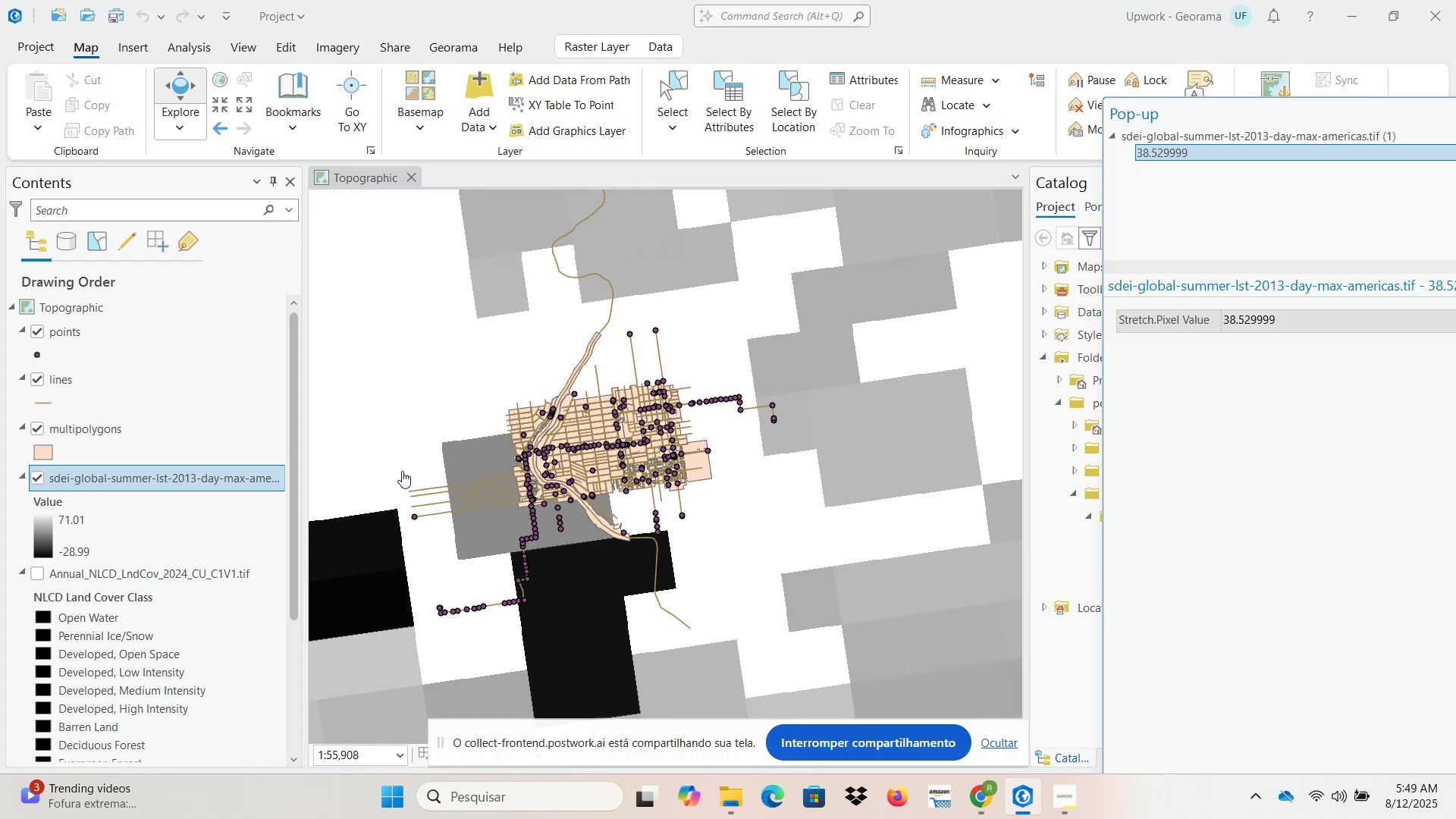 
left_click([381, 539])
 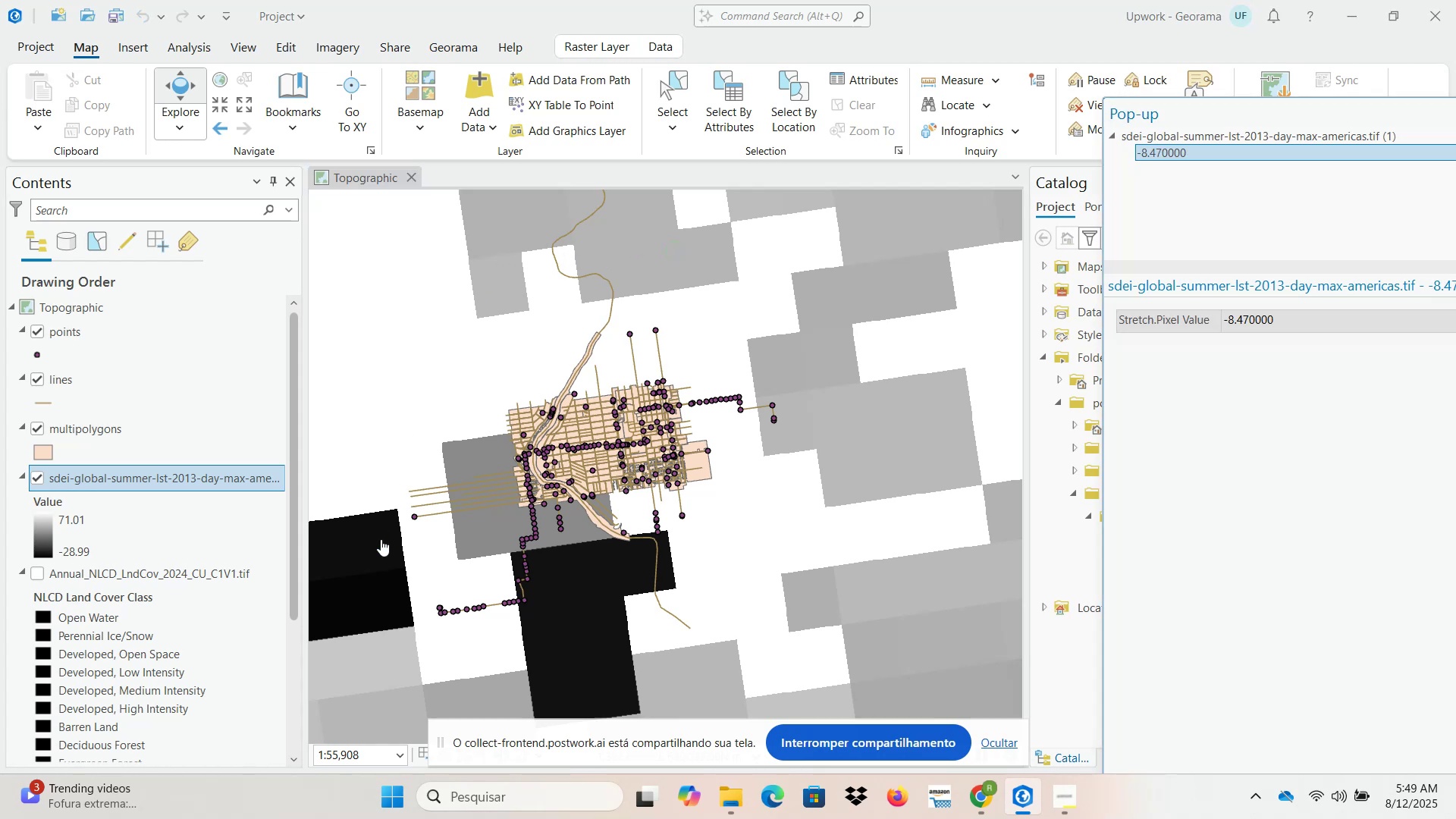 
scroll: coordinate [475, 564], scroll_direction: down, amount: 5.0
 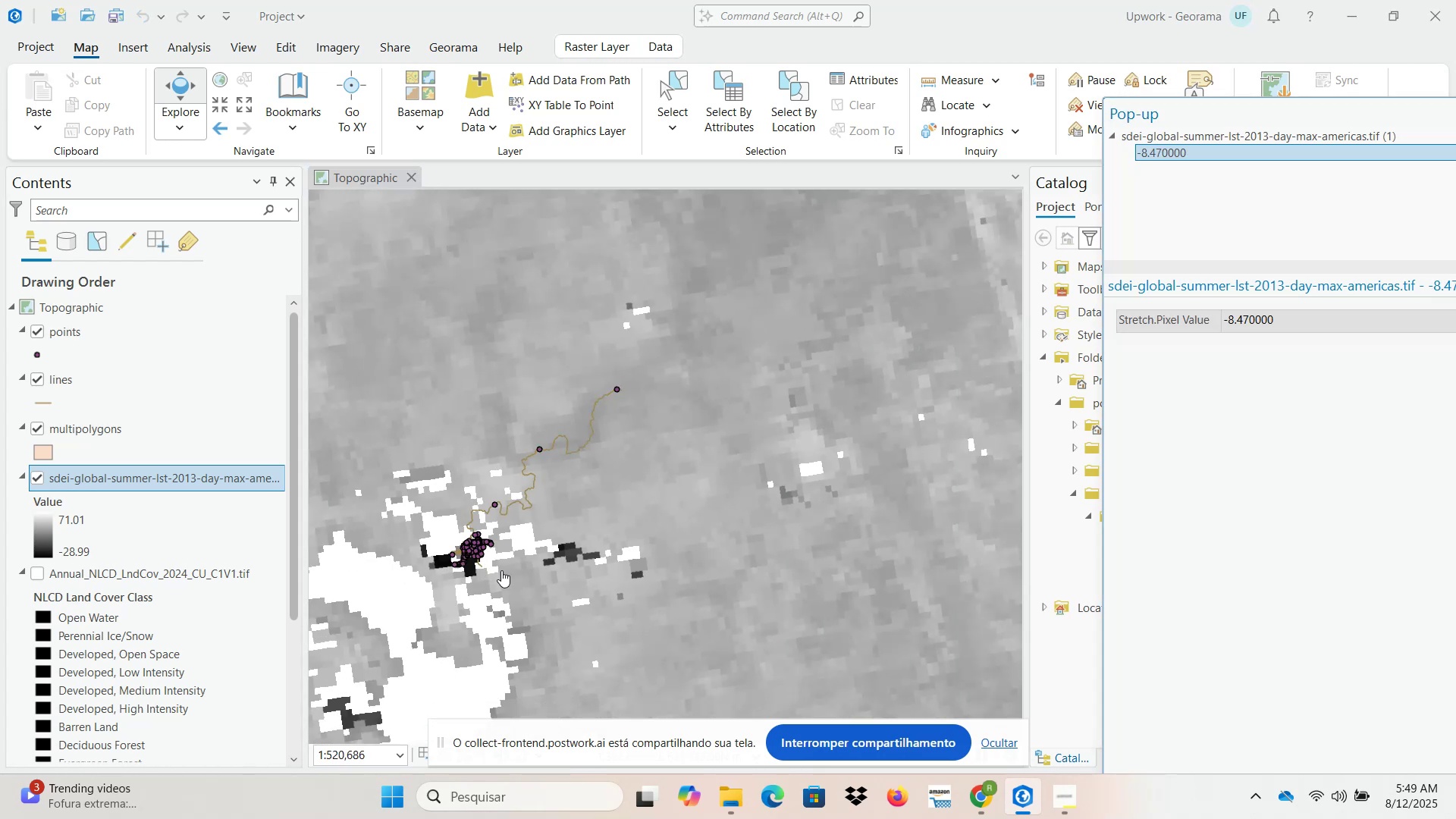 
left_click_drag(start_coordinate=[575, 573], to_coordinate=[703, 441])
 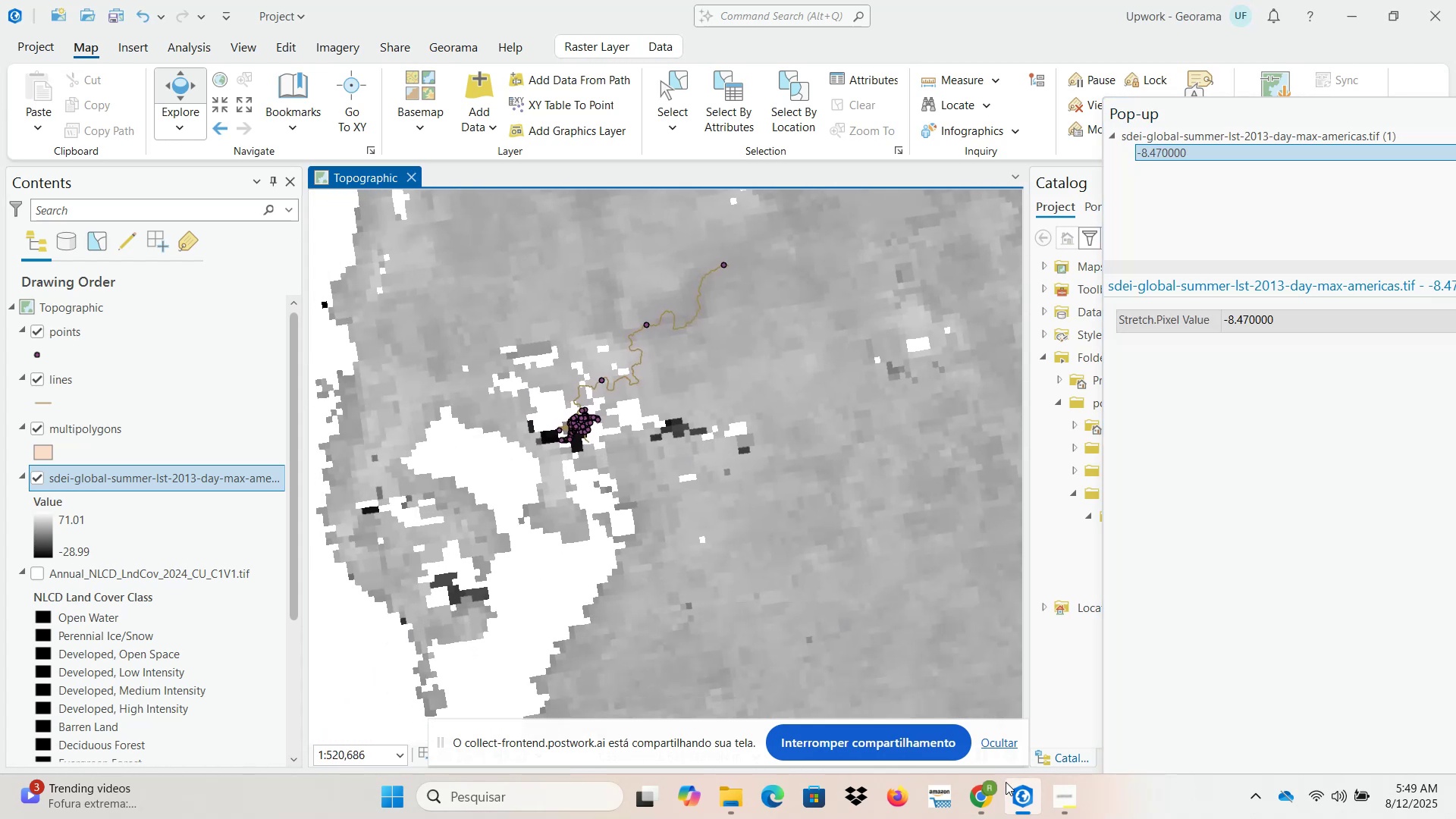 
scroll: coordinate [792, 587], scroll_direction: down, amount: 9.0
 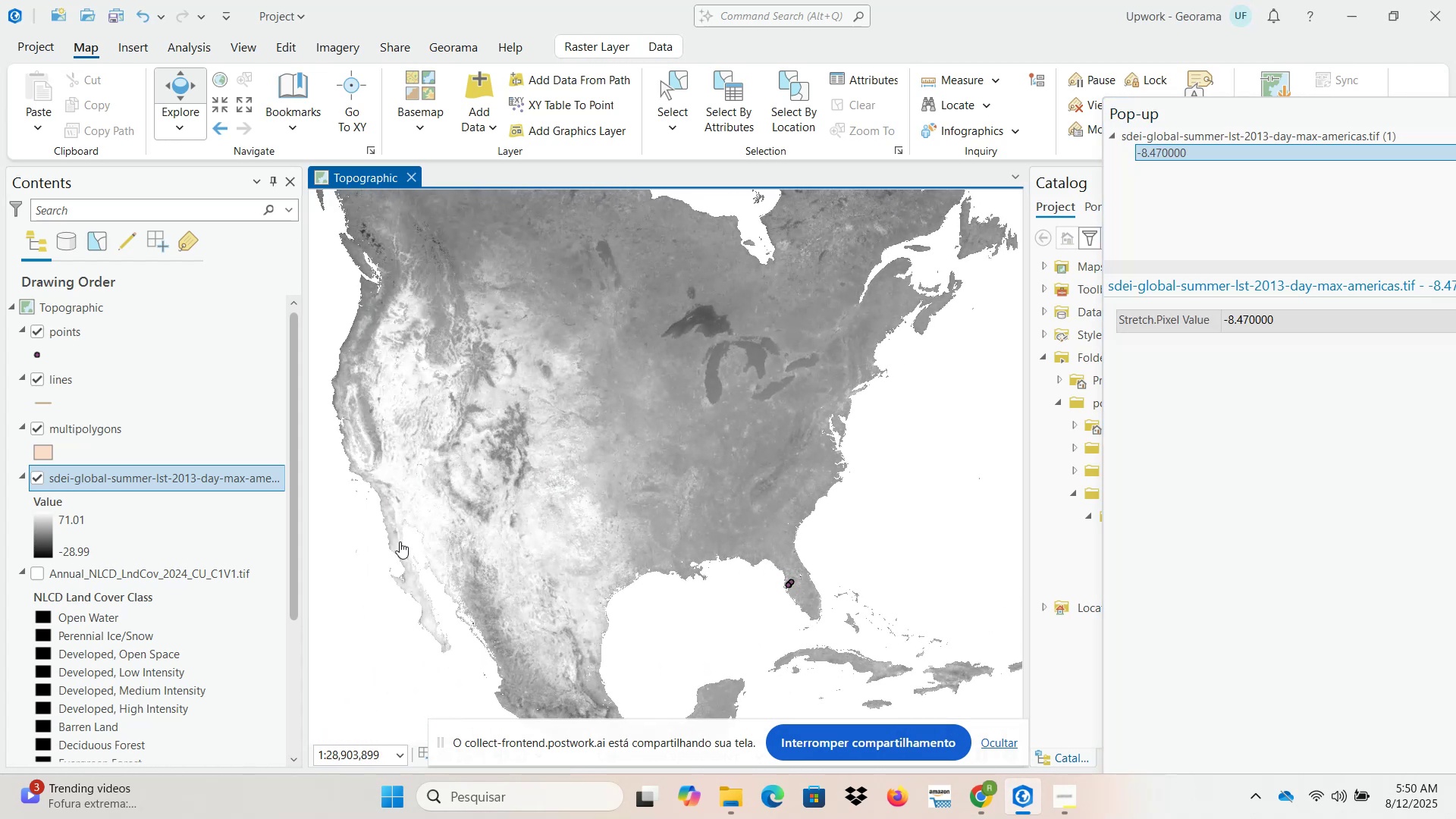 
left_click_drag(start_coordinate=[414, 516], to_coordinate=[624, 508])
 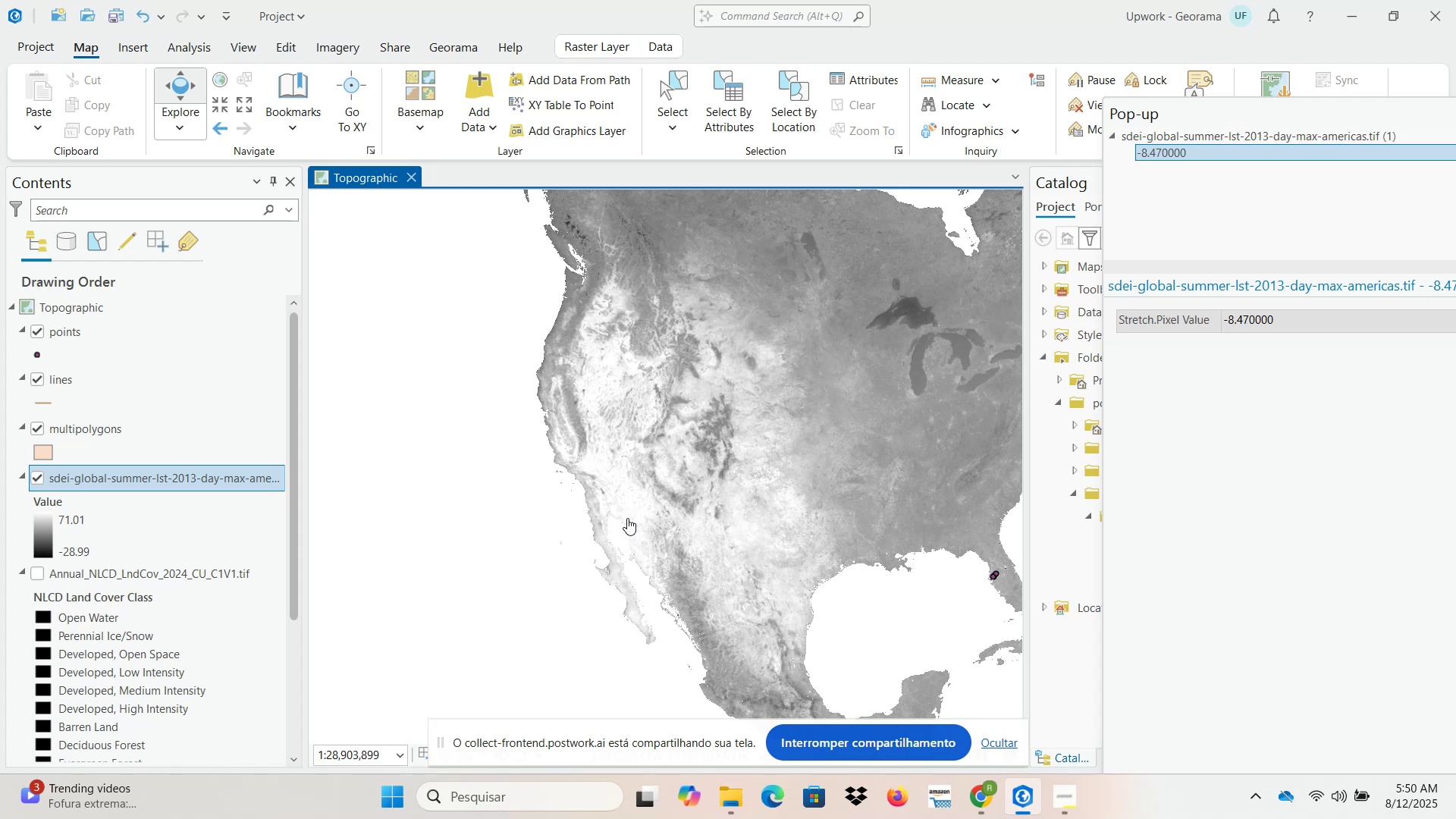 
scroll: coordinate [627, 513], scroll_direction: up, amount: 4.0
 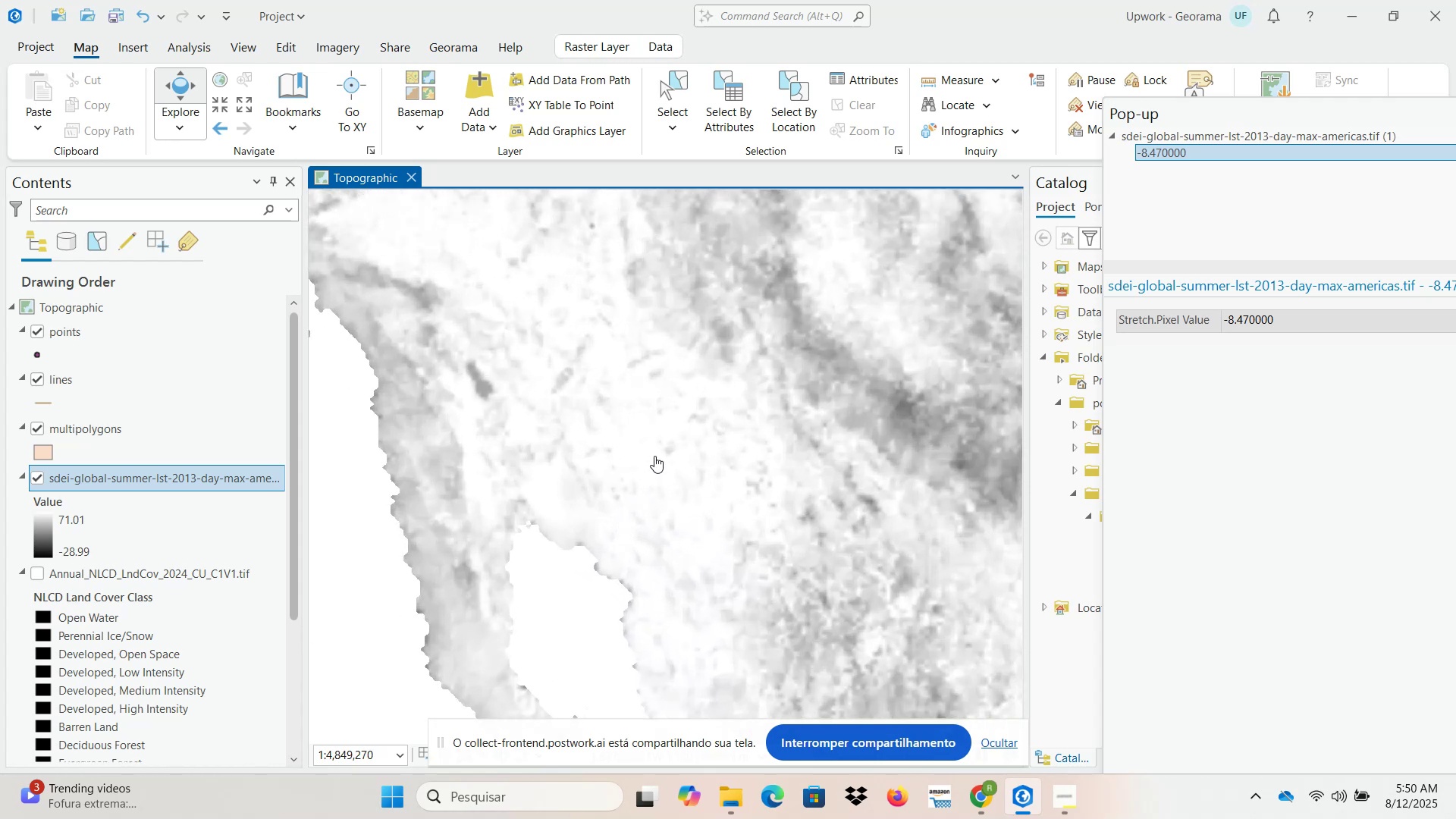 
left_click([654, 453])
 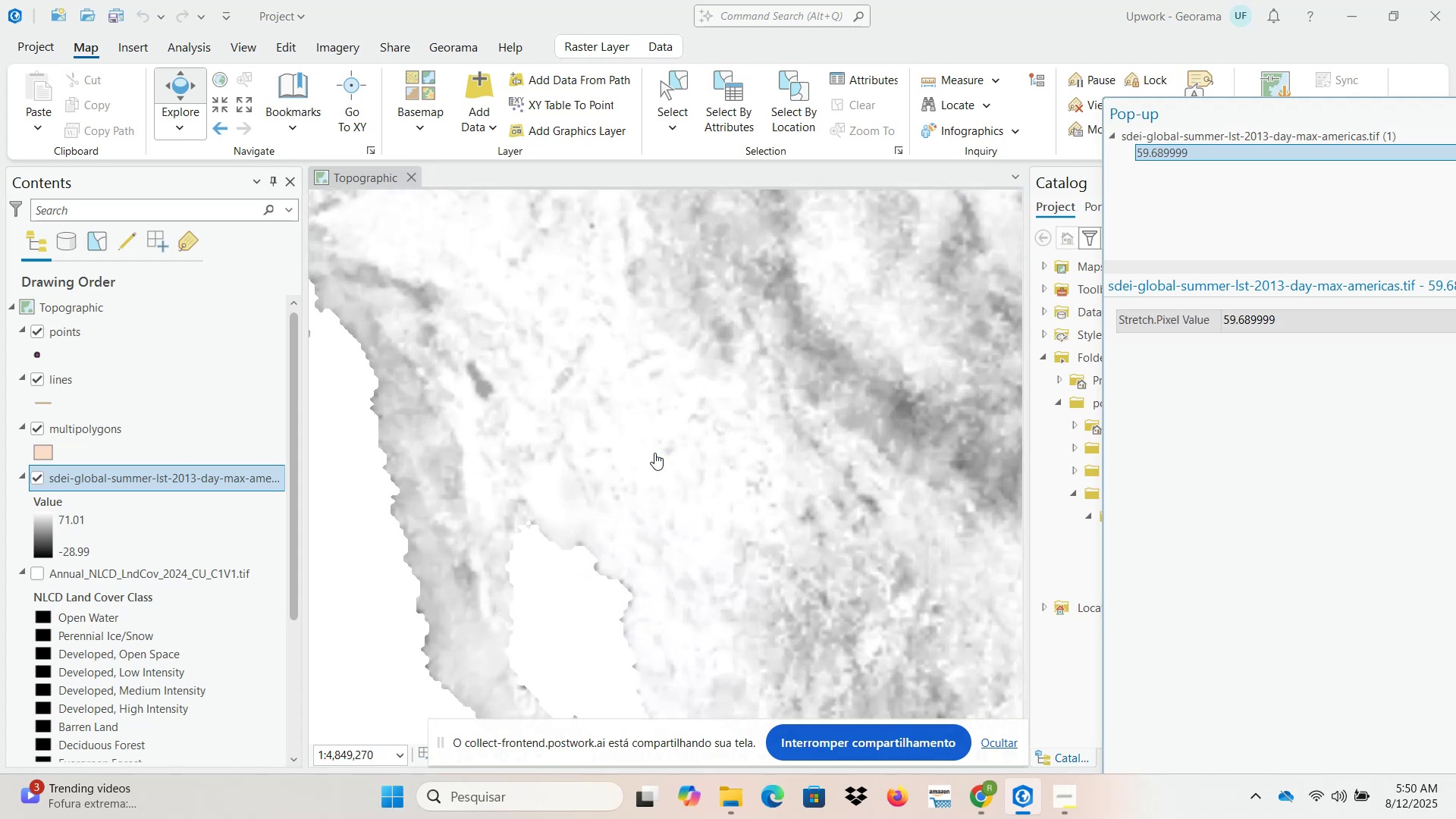 
scroll: coordinate [632, 450], scroll_direction: down, amount: 5.0
 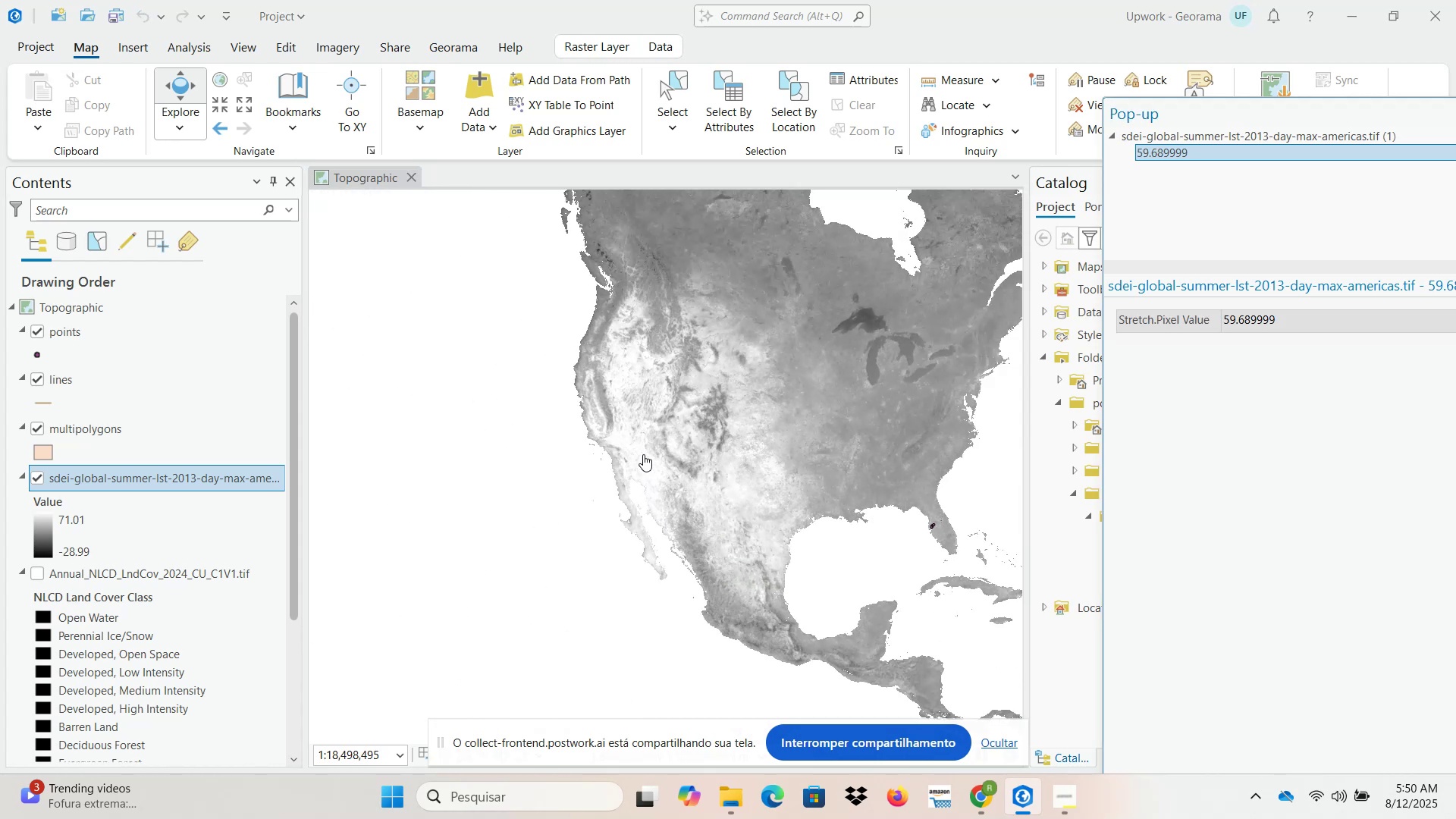 
left_click_drag(start_coordinate=[751, 488], to_coordinate=[525, 419])
 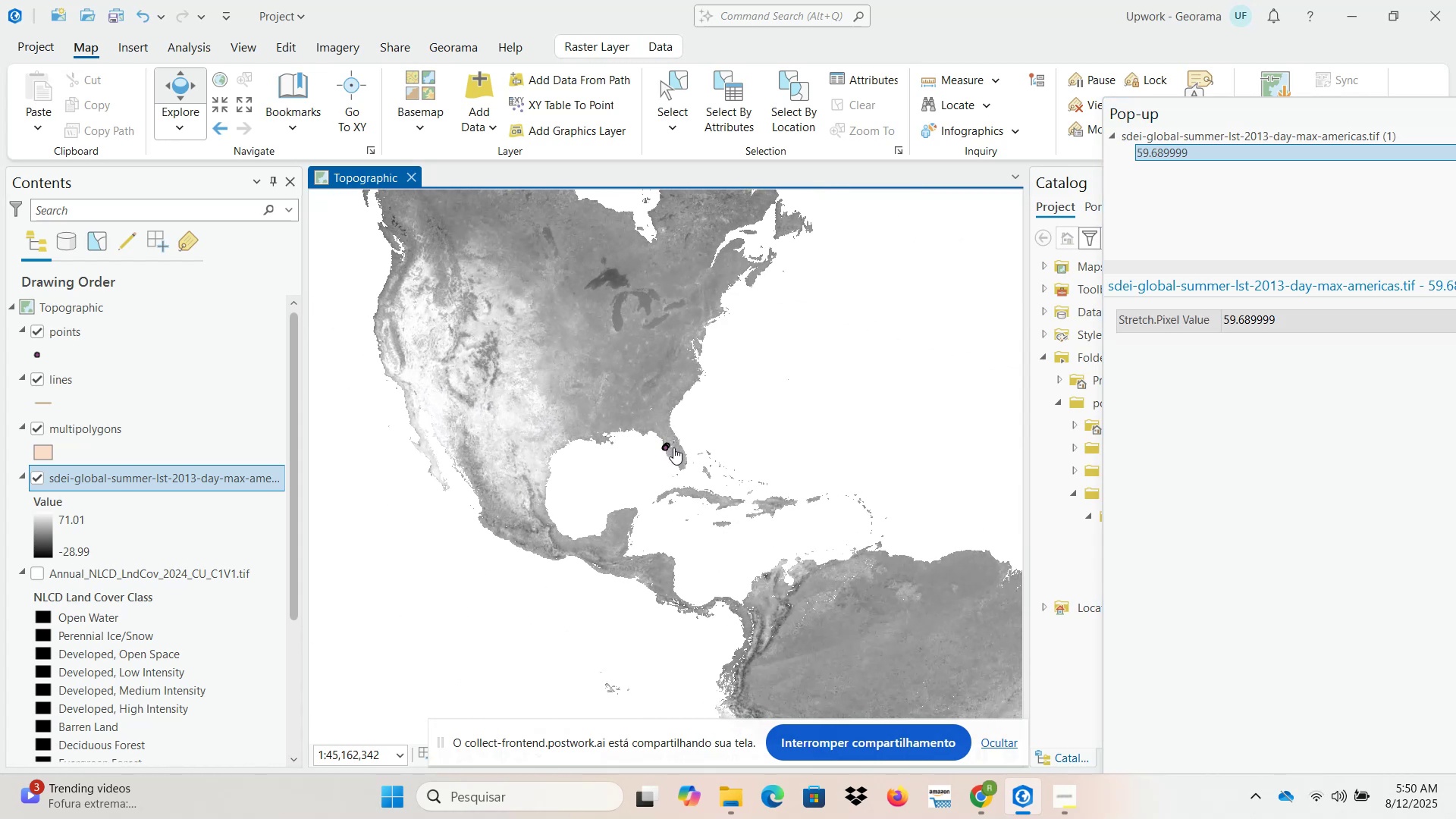 
left_click_drag(start_coordinate=[670, 469], to_coordinate=[603, 471])
 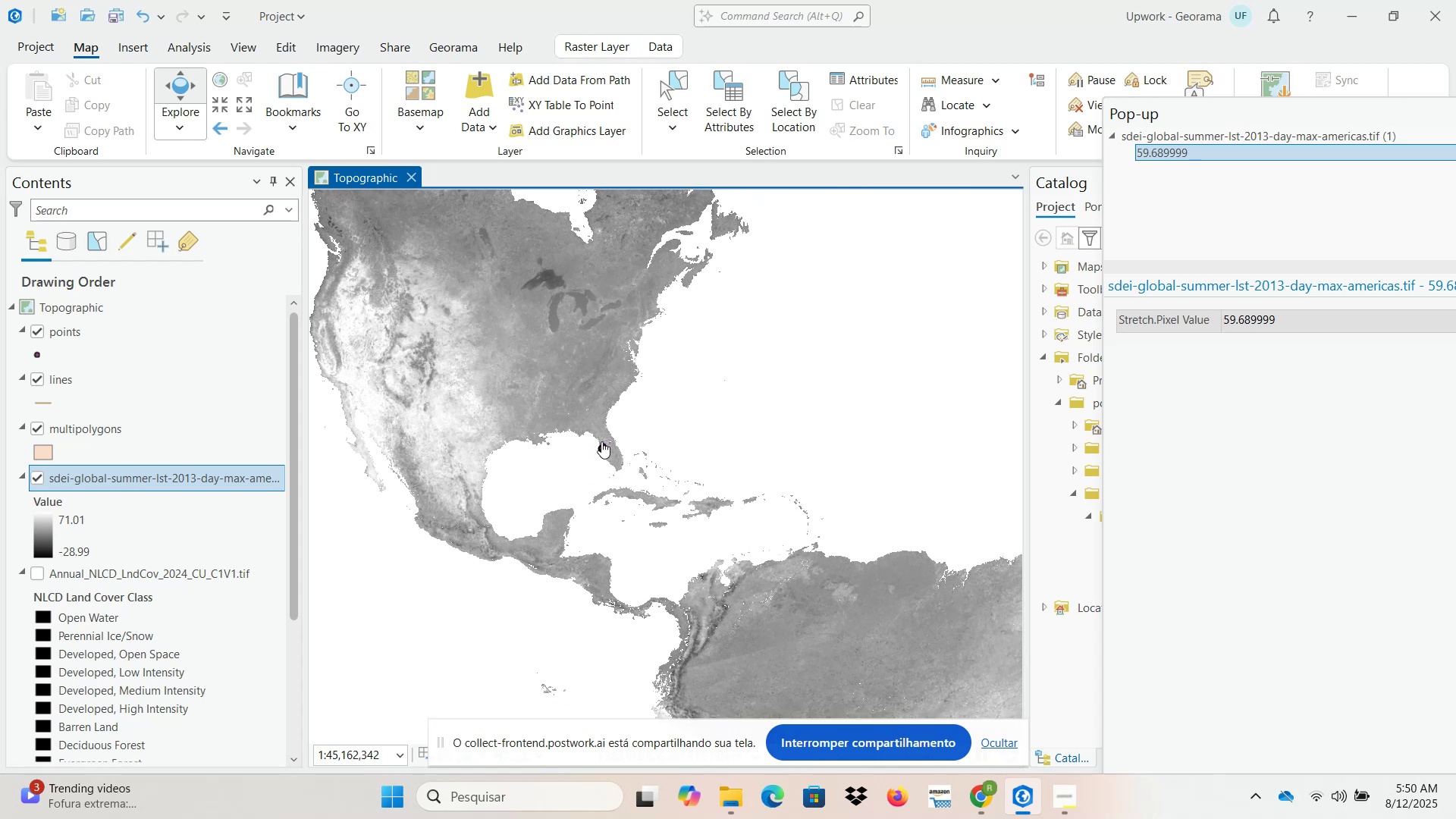 
scroll: coordinate [587, 426], scroll_direction: up, amount: 8.0
 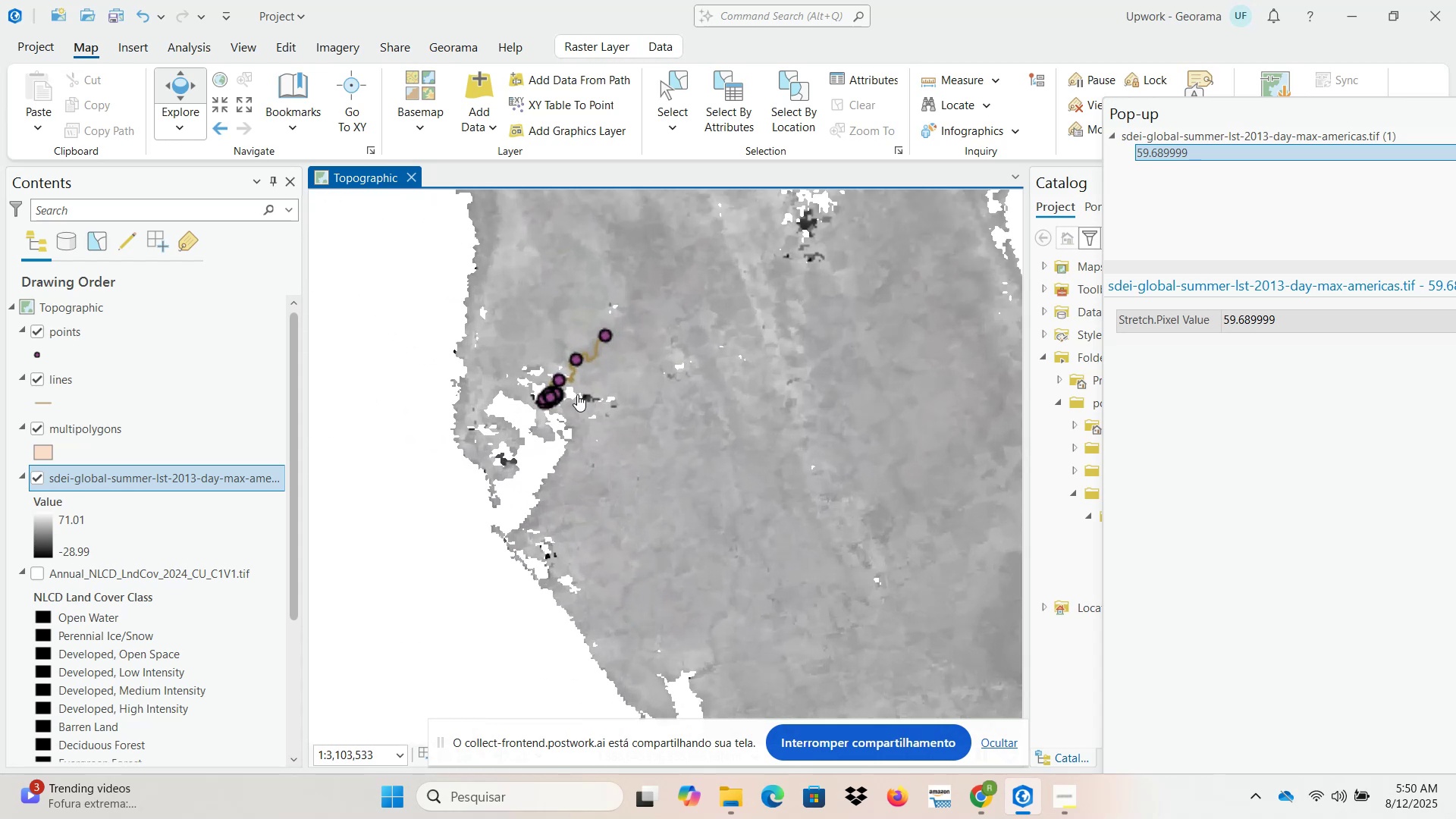 
scroll: coordinate [504, 507], scroll_direction: up, amount: 6.0
 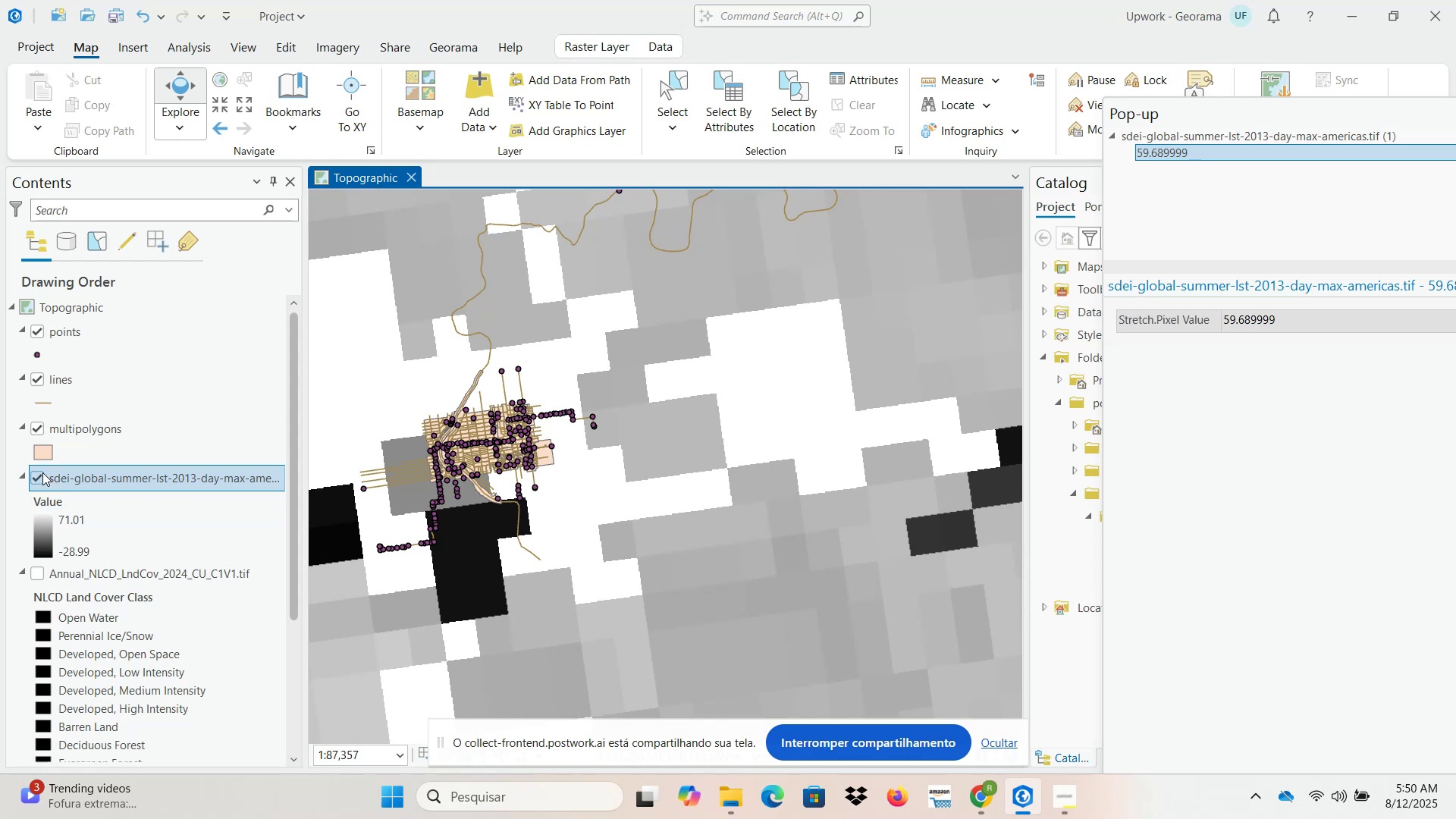 
scroll: coordinate [57, 590], scroll_direction: down, amount: 9.0
 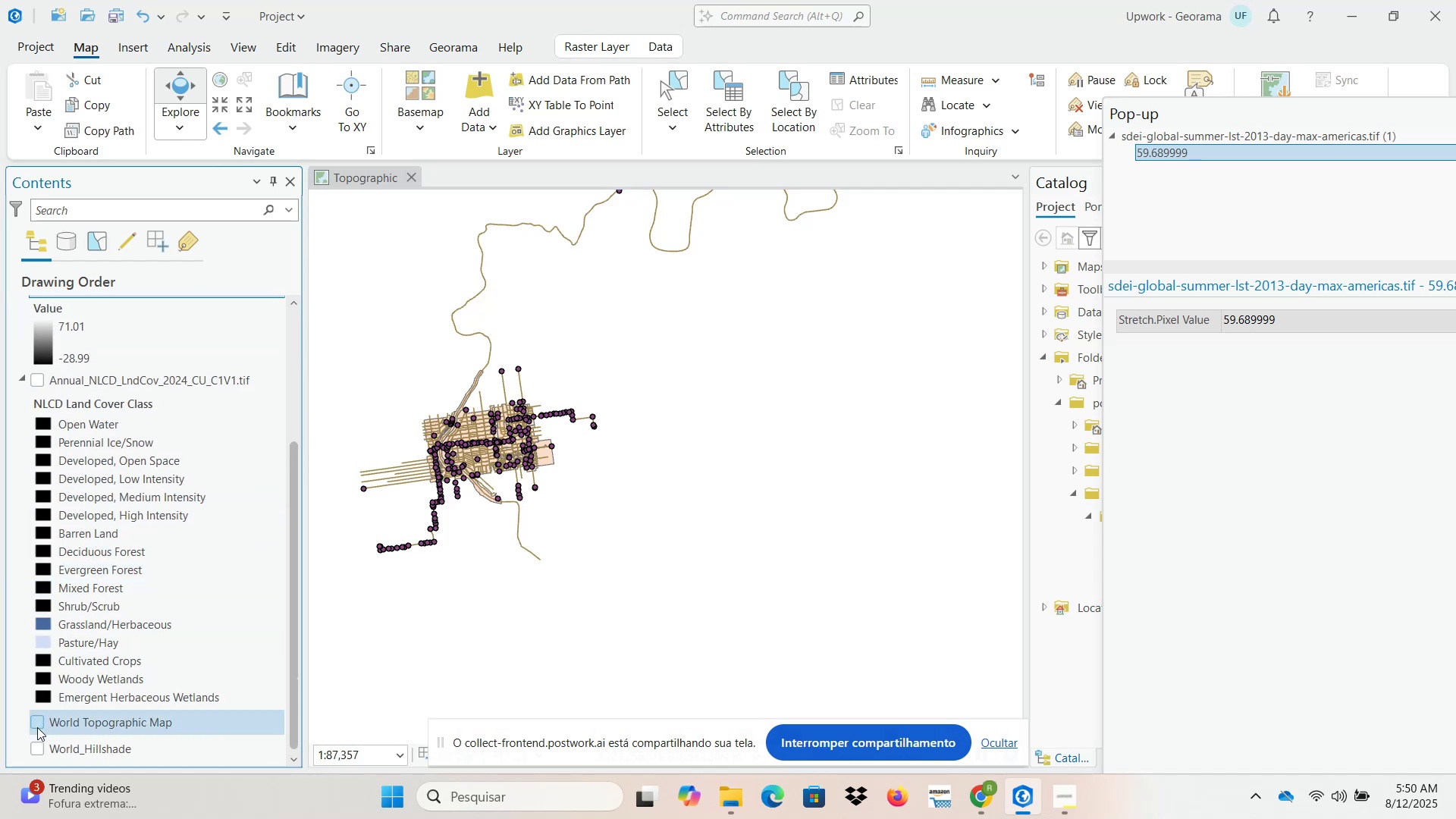 
left_click([37, 727])
 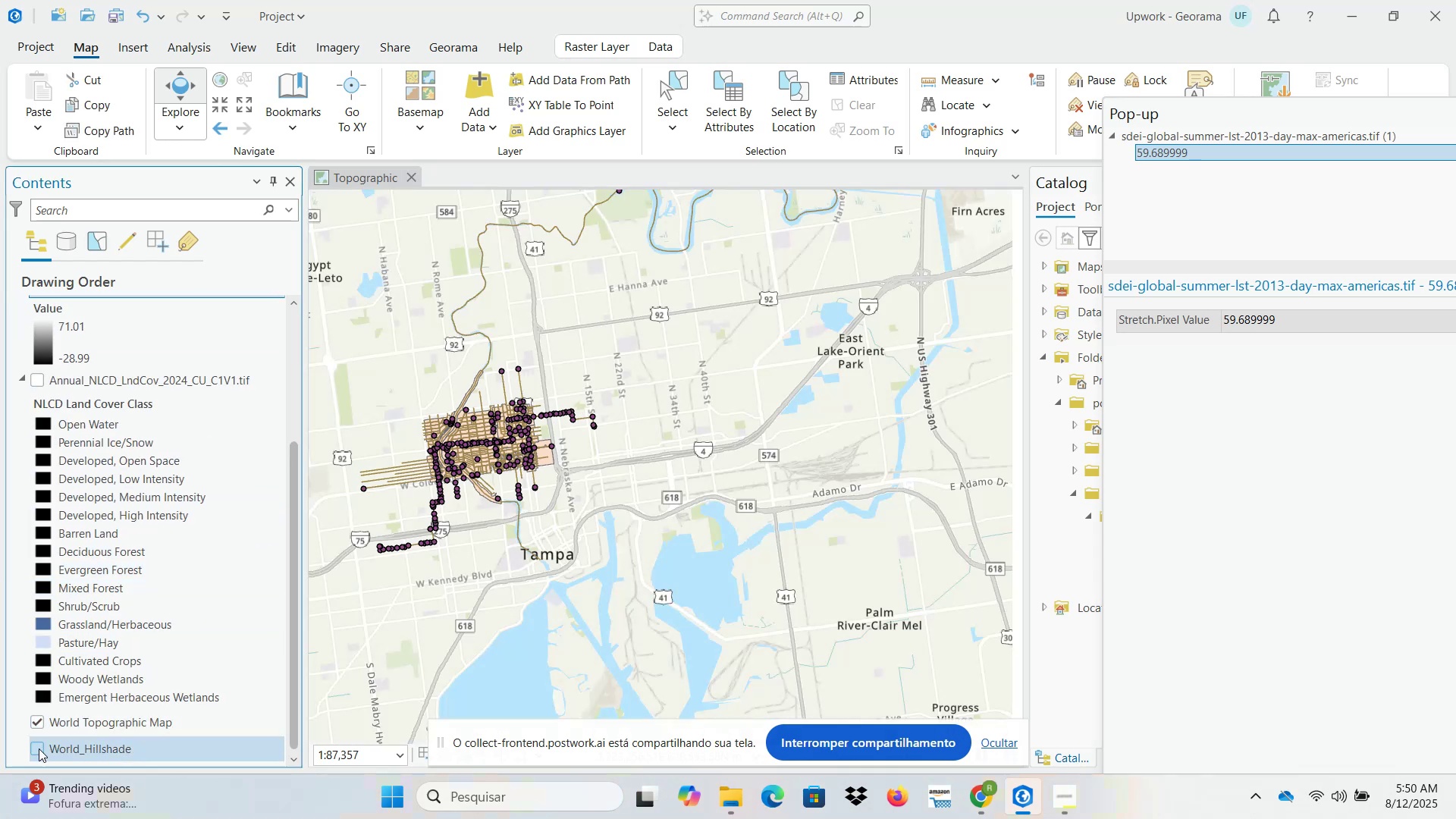 
left_click([39, 749])
 